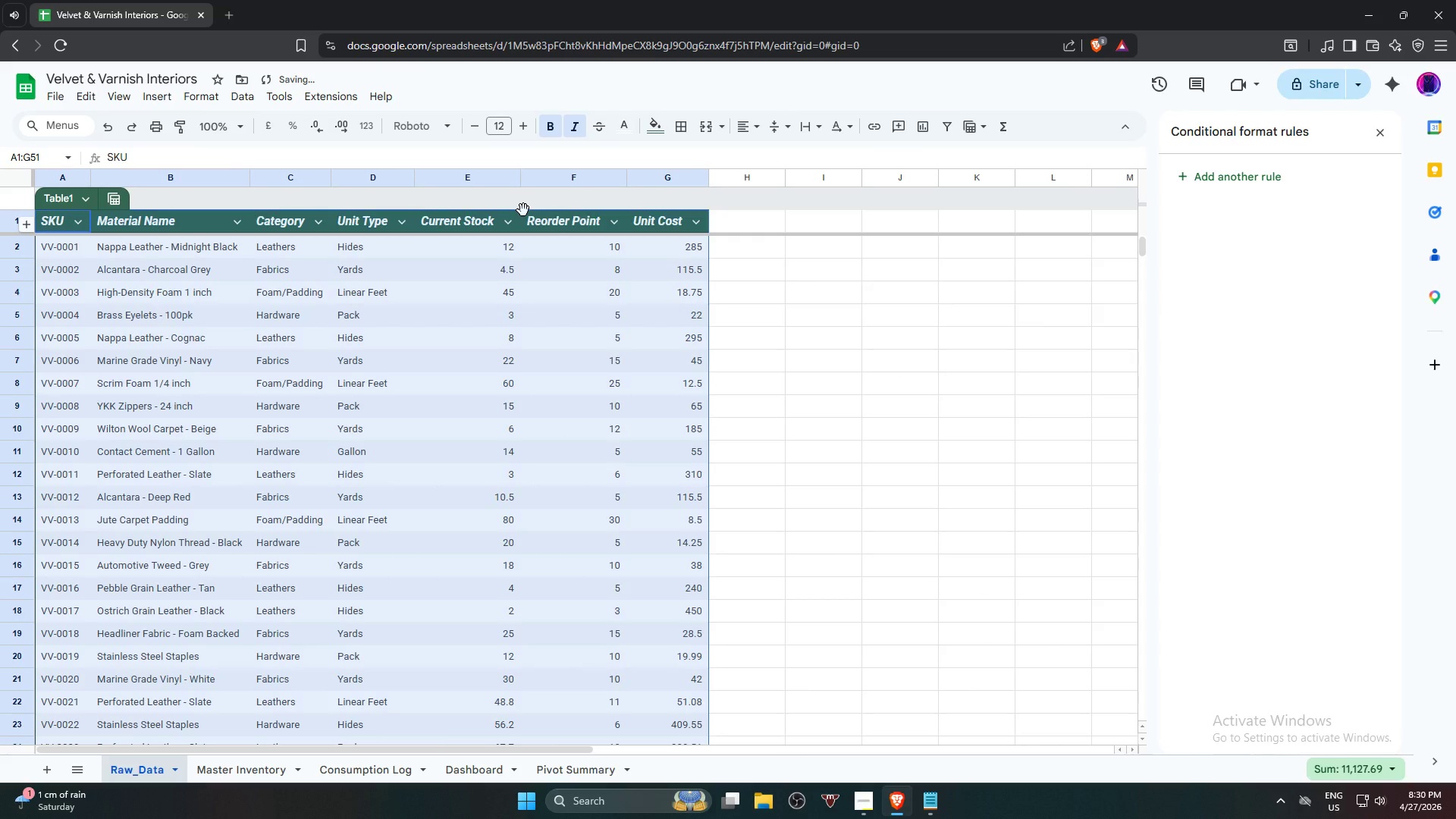 
left_click([909, 376])
 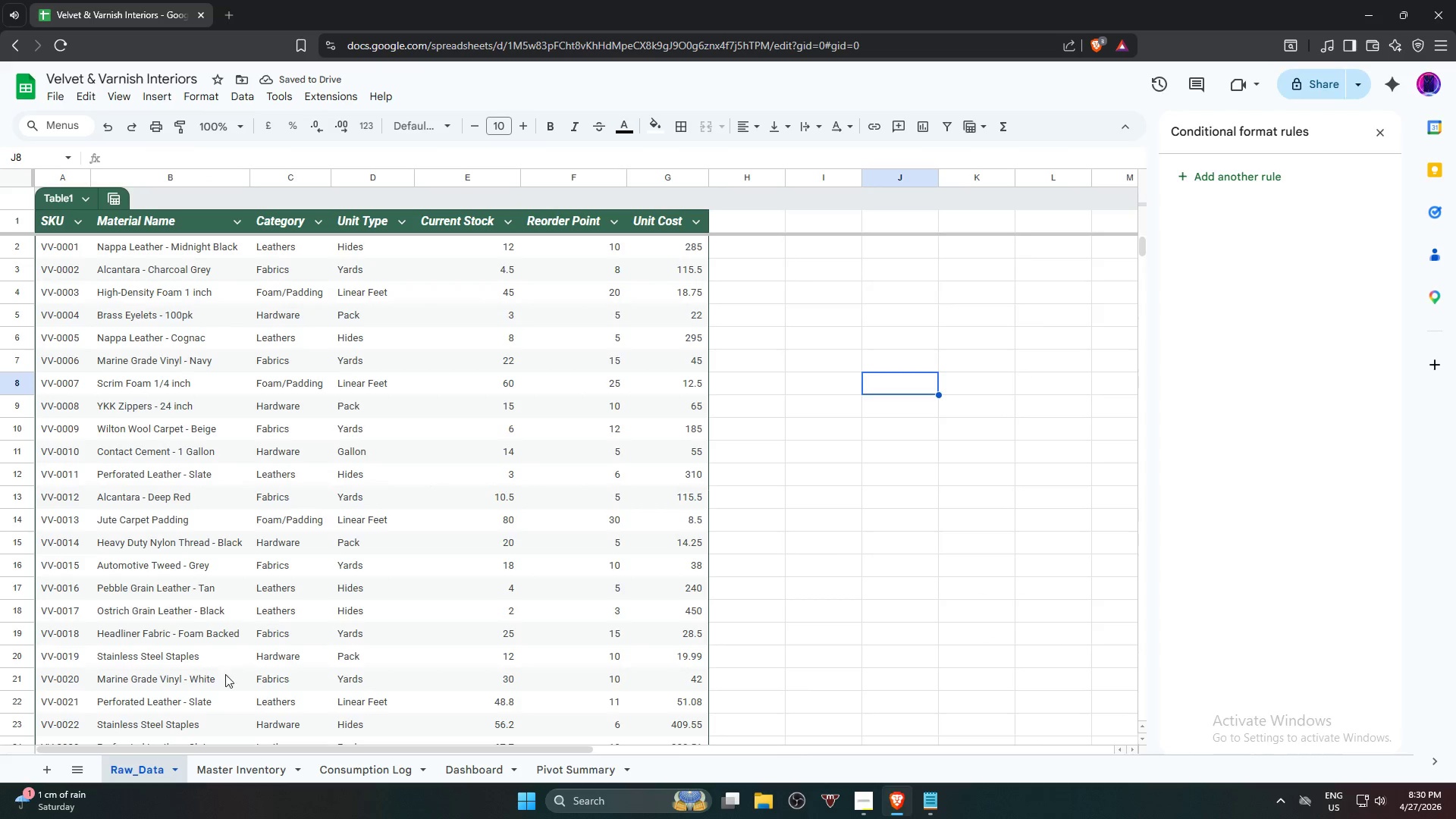 
left_click([243, 768])
 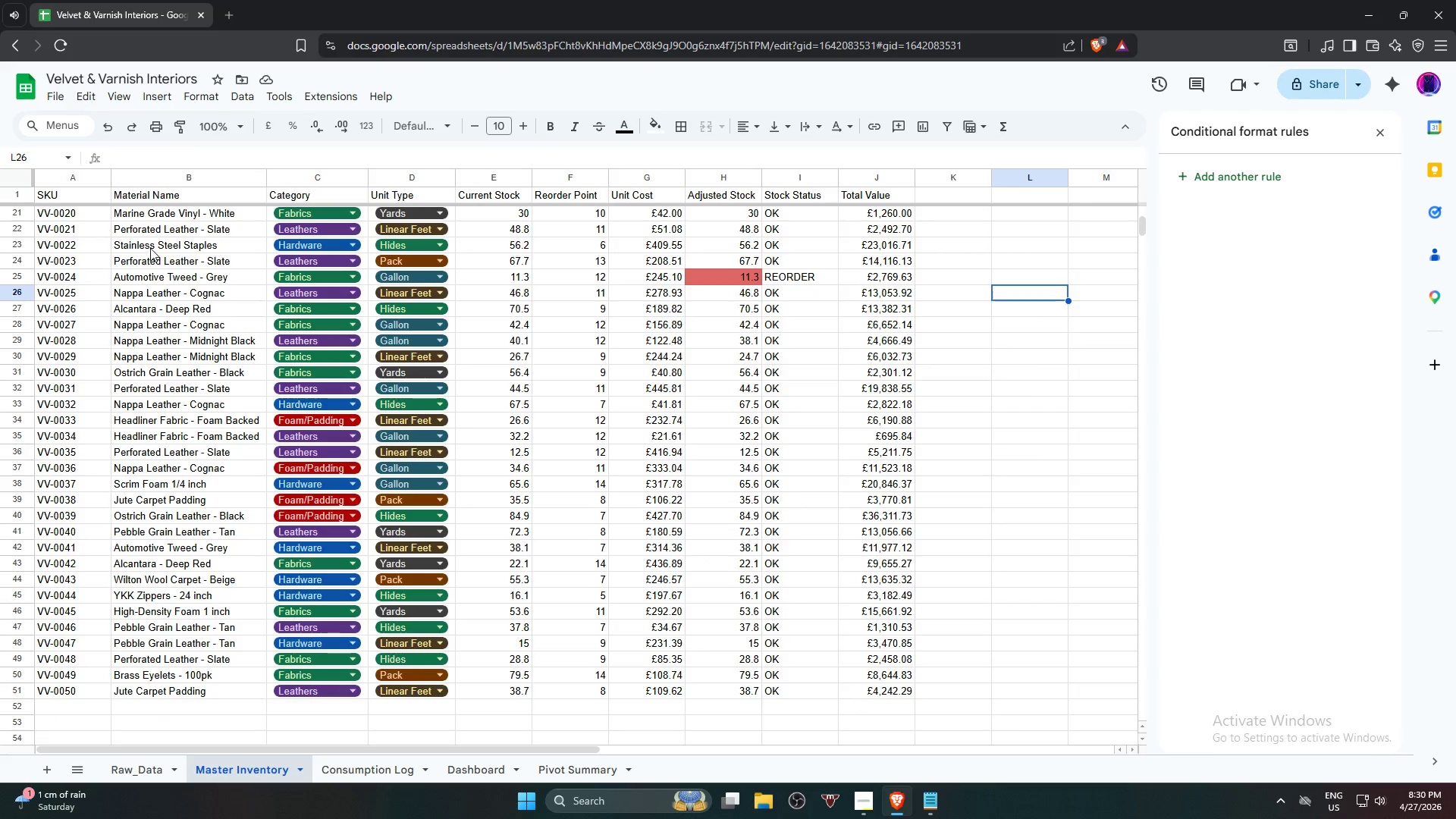 
scroll: coordinate [175, 315], scroll_direction: up, amount: 5.0
 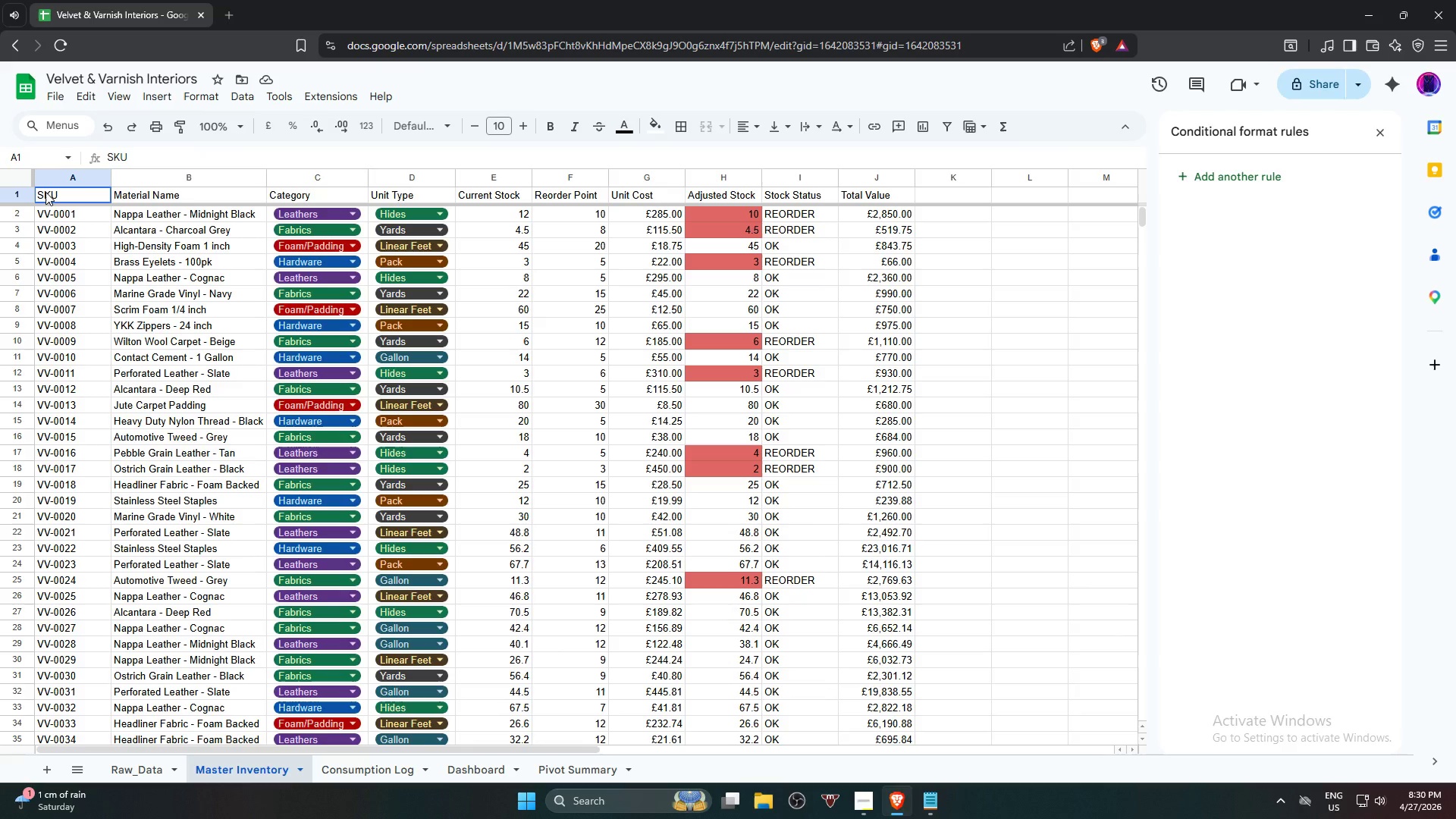 
hold_key(key=ShiftLeft, duration=1.05)
left_click([845, 203])
 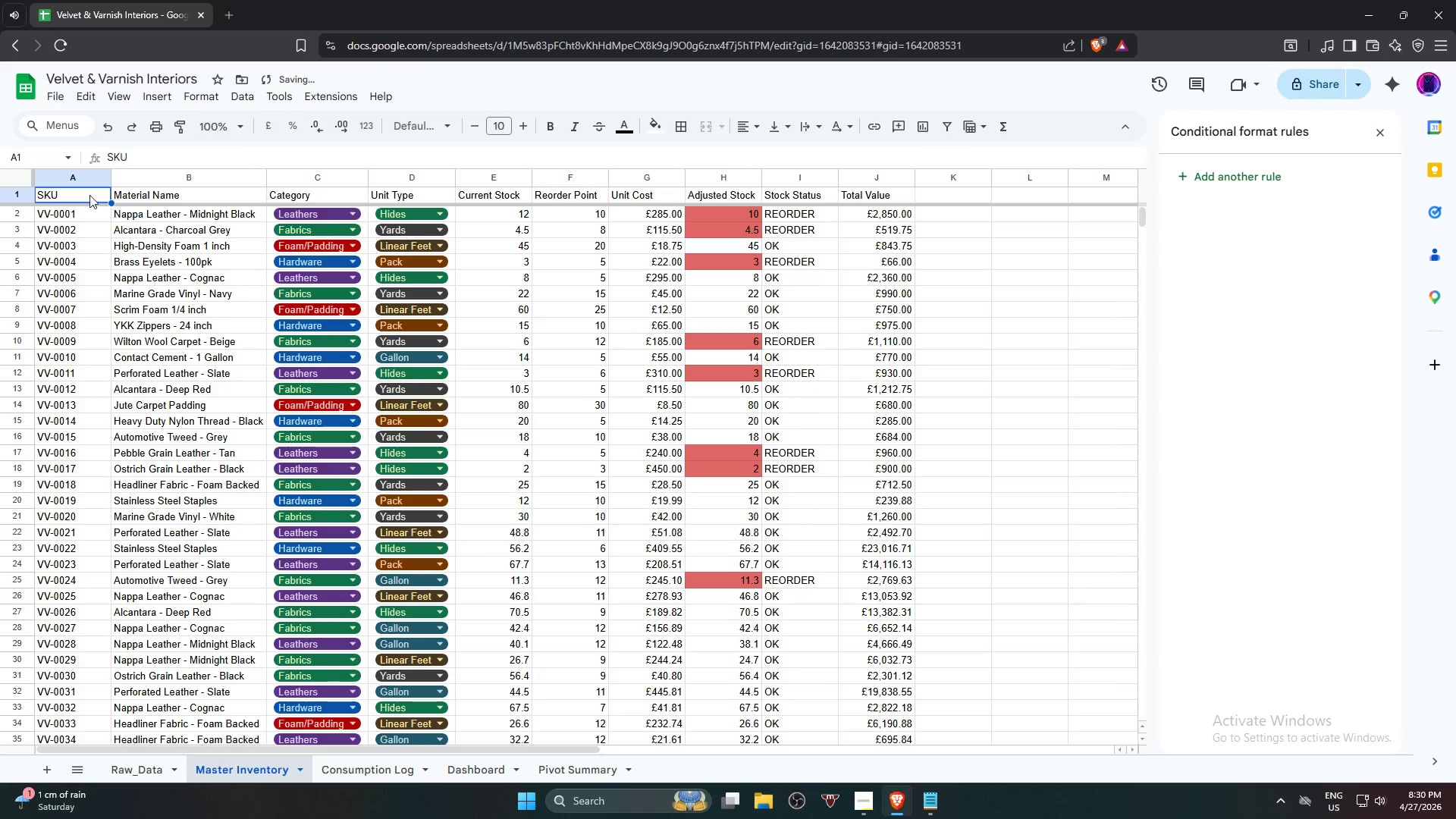 
left_click([83, 193])
 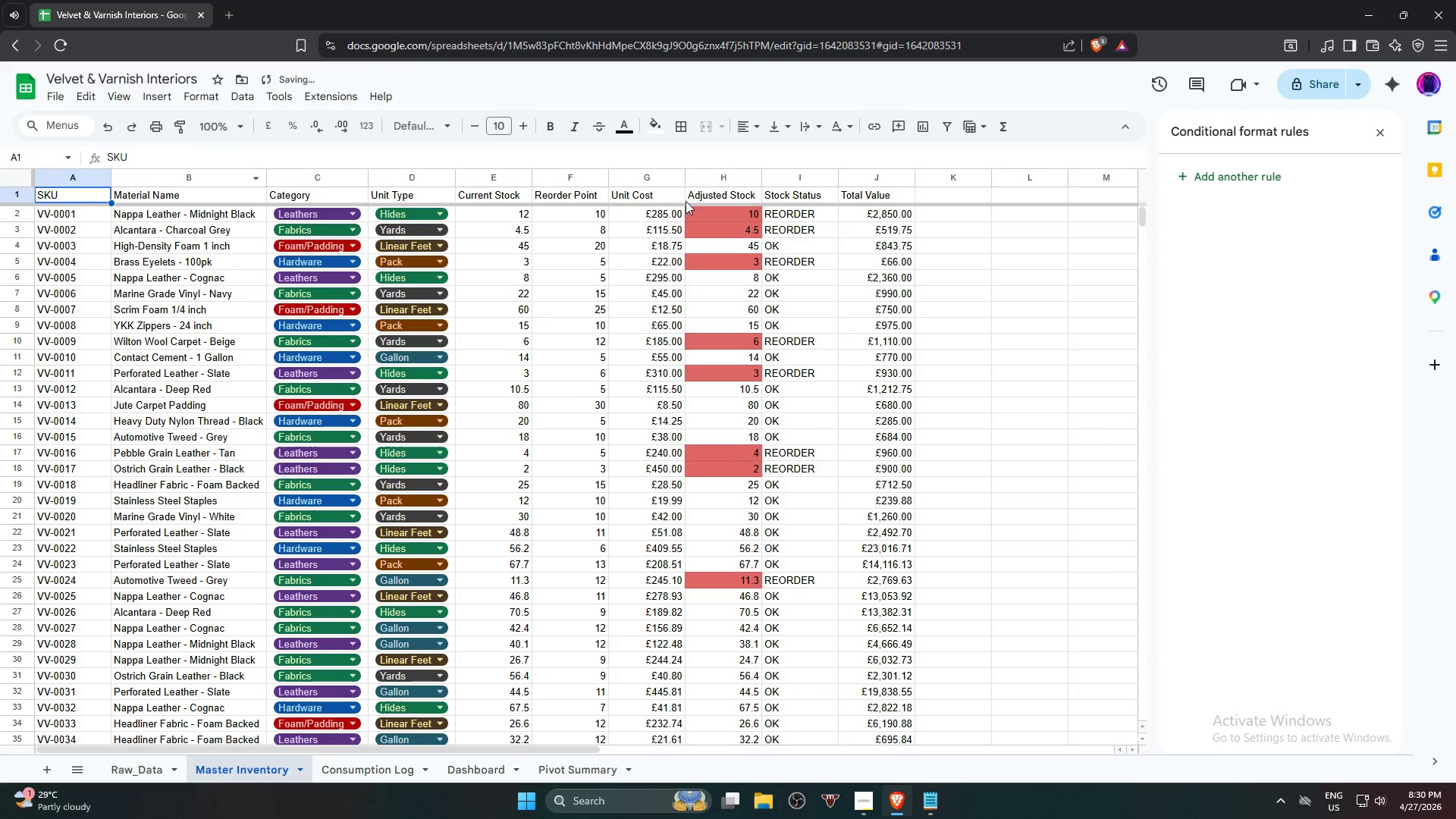 
hold_key(key=ShiftLeft, duration=1.09)
left_click([885, 195])
 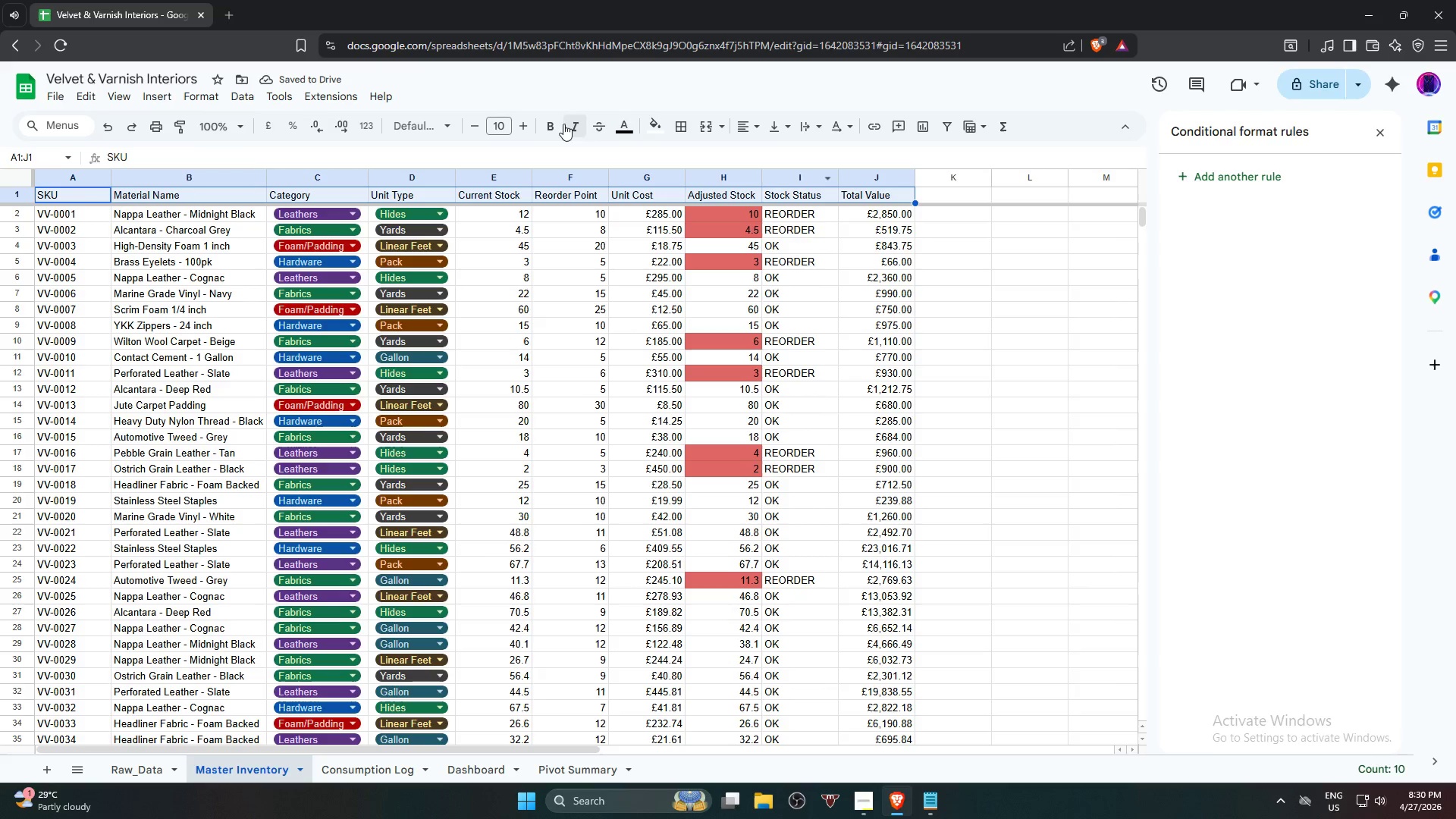 
double_click([519, 121])
 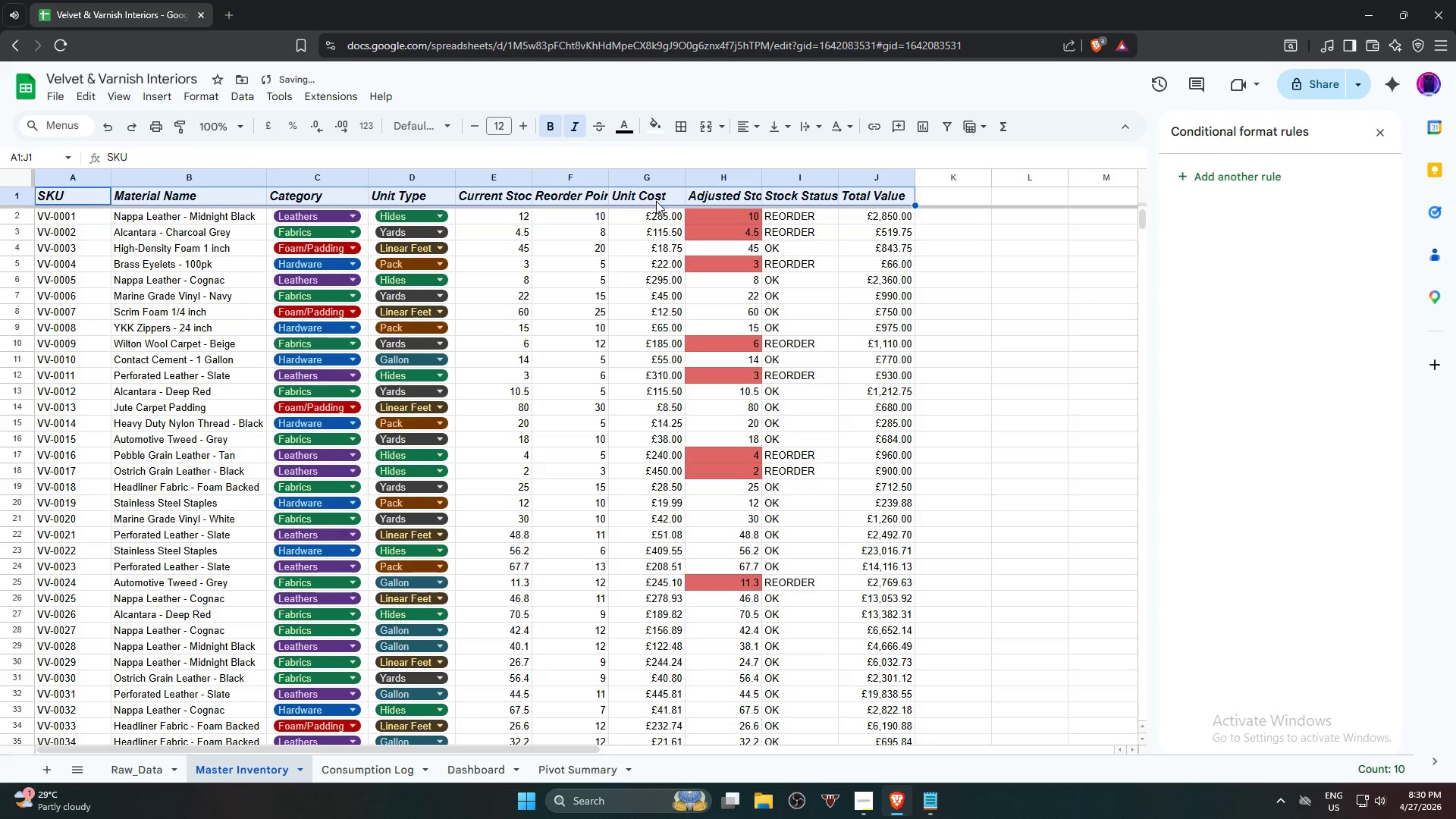 
key(Control+A)
 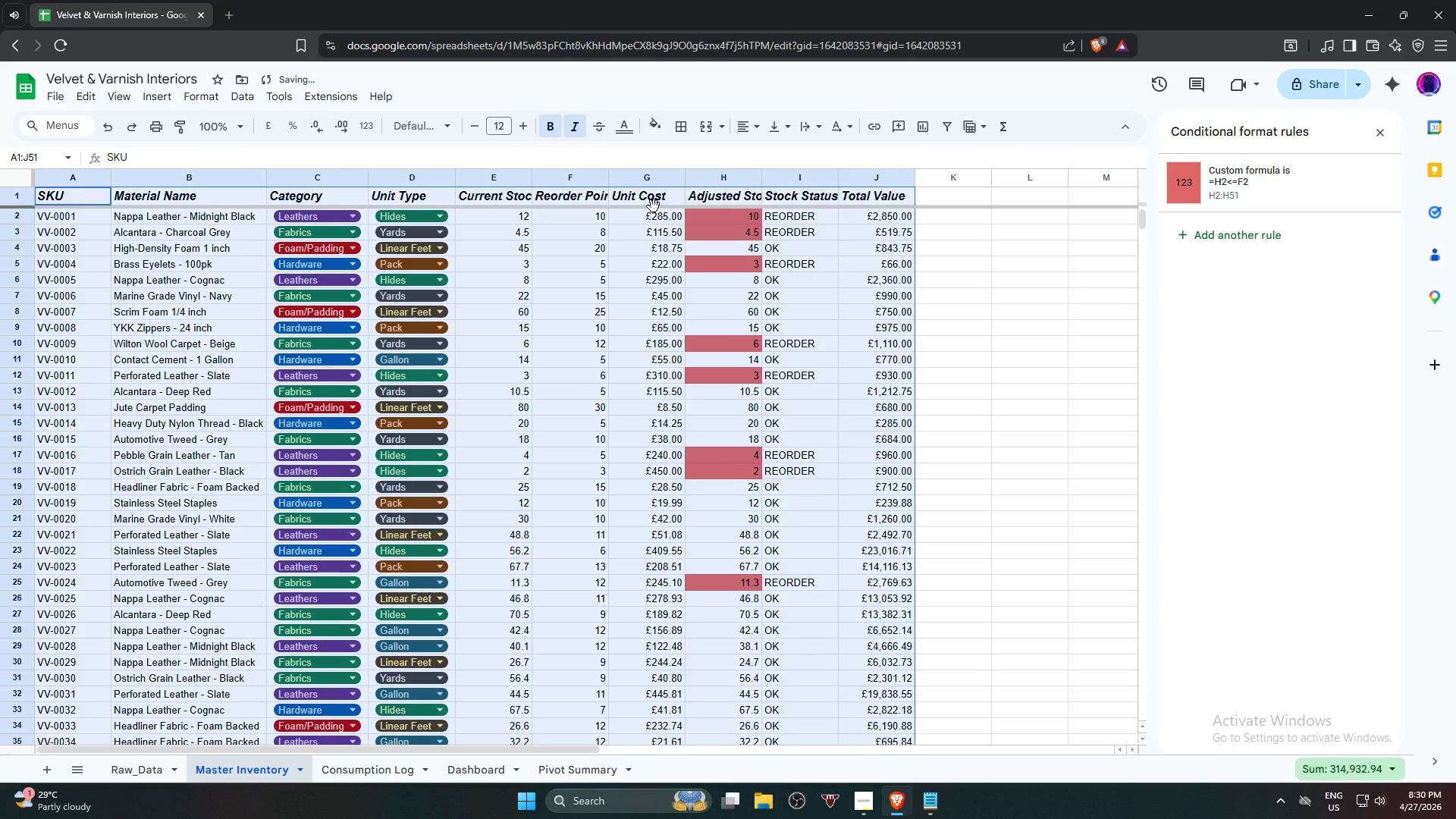 
key(Alt+Control+T)
 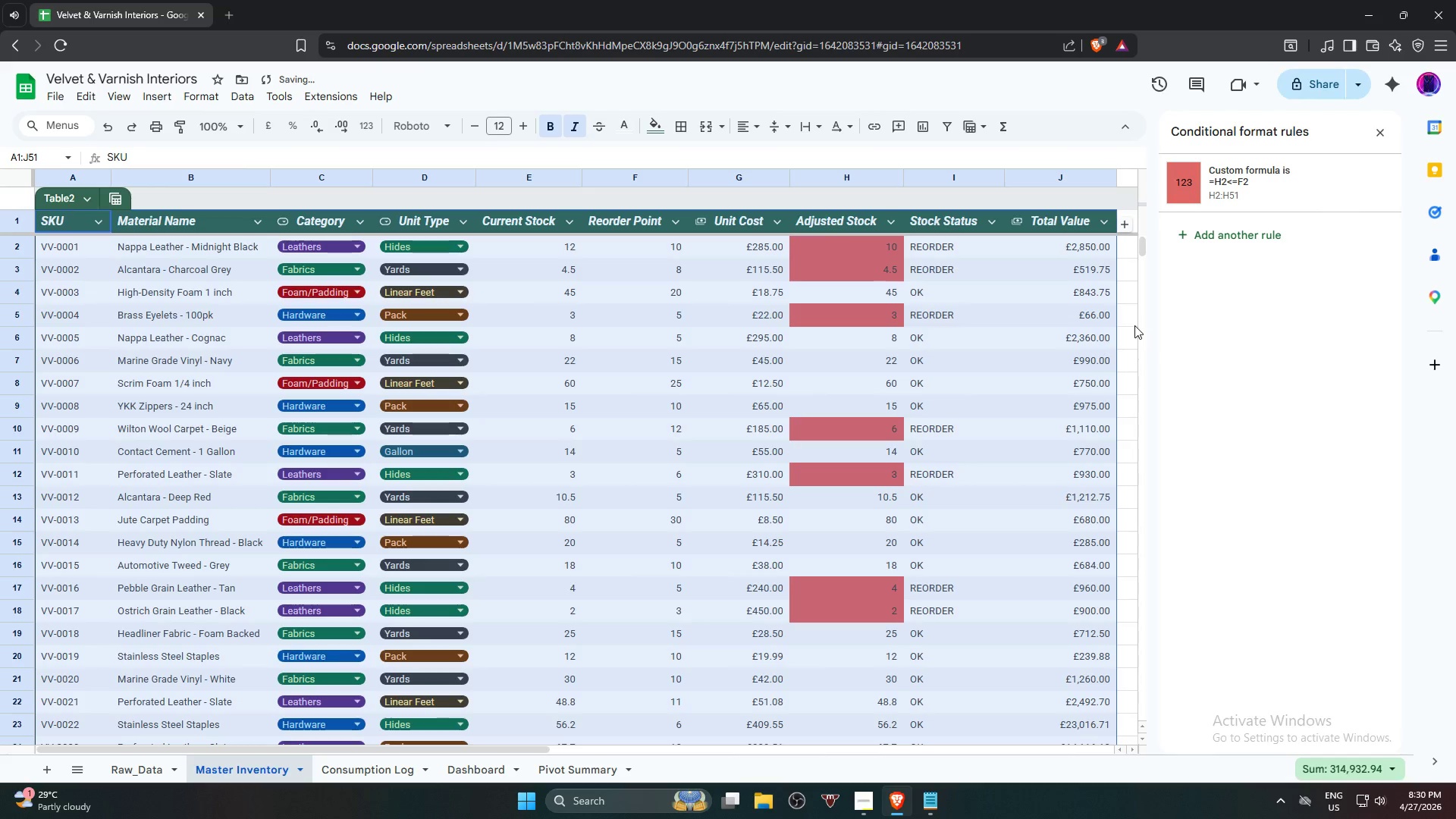 
left_click([1126, 327])
 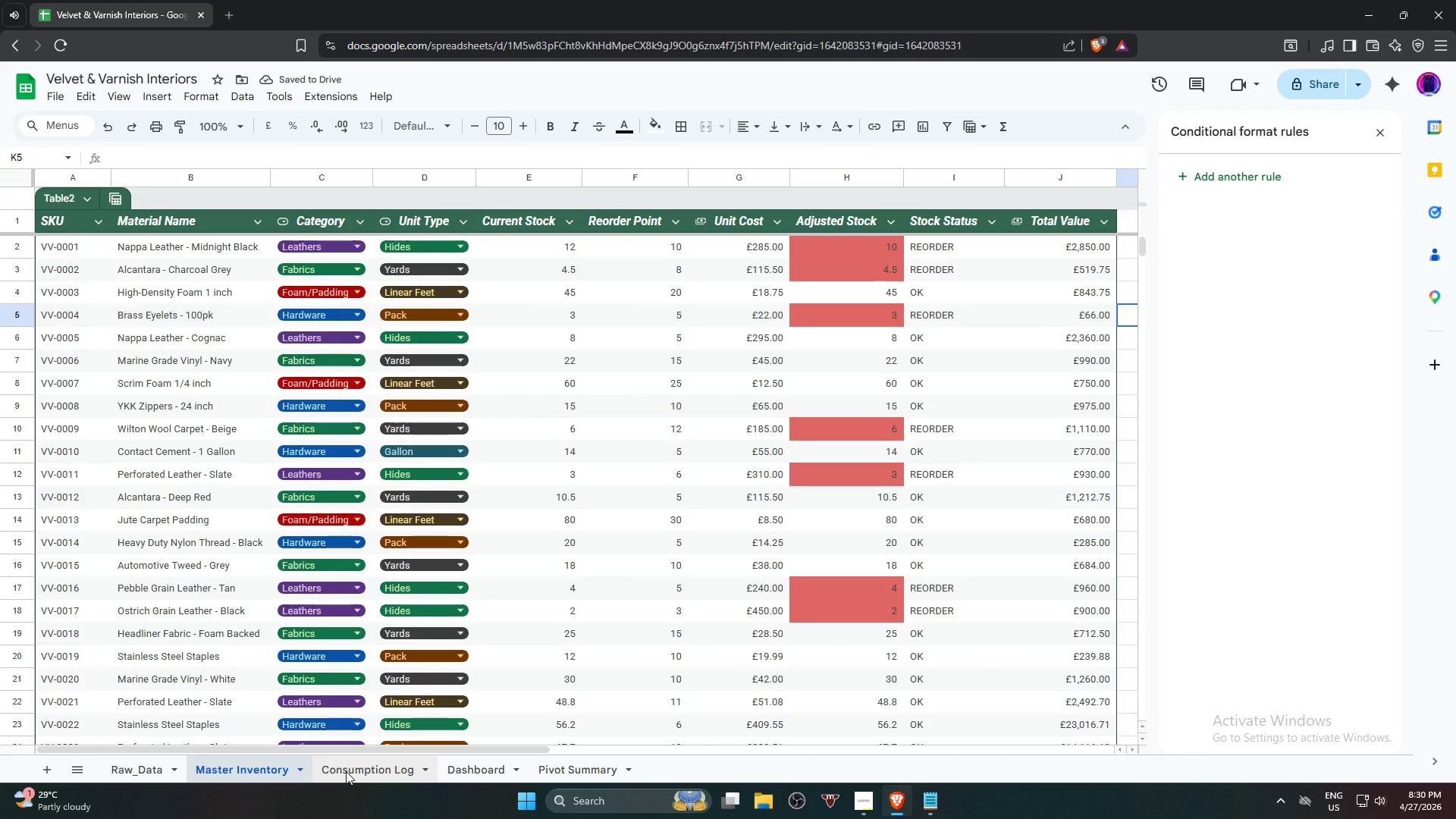 
left_click([346, 771])
 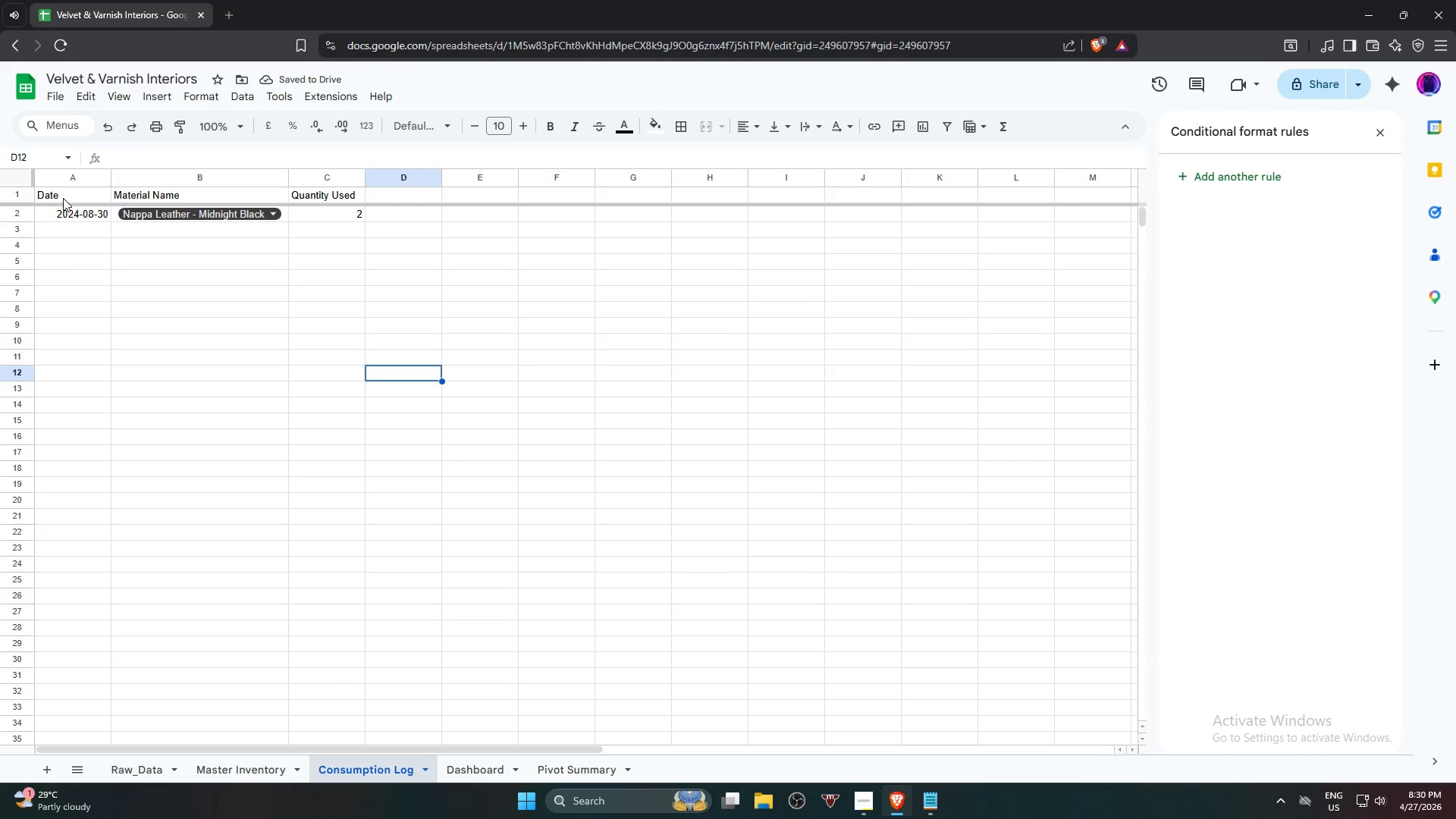 
left_click([64, 194])
 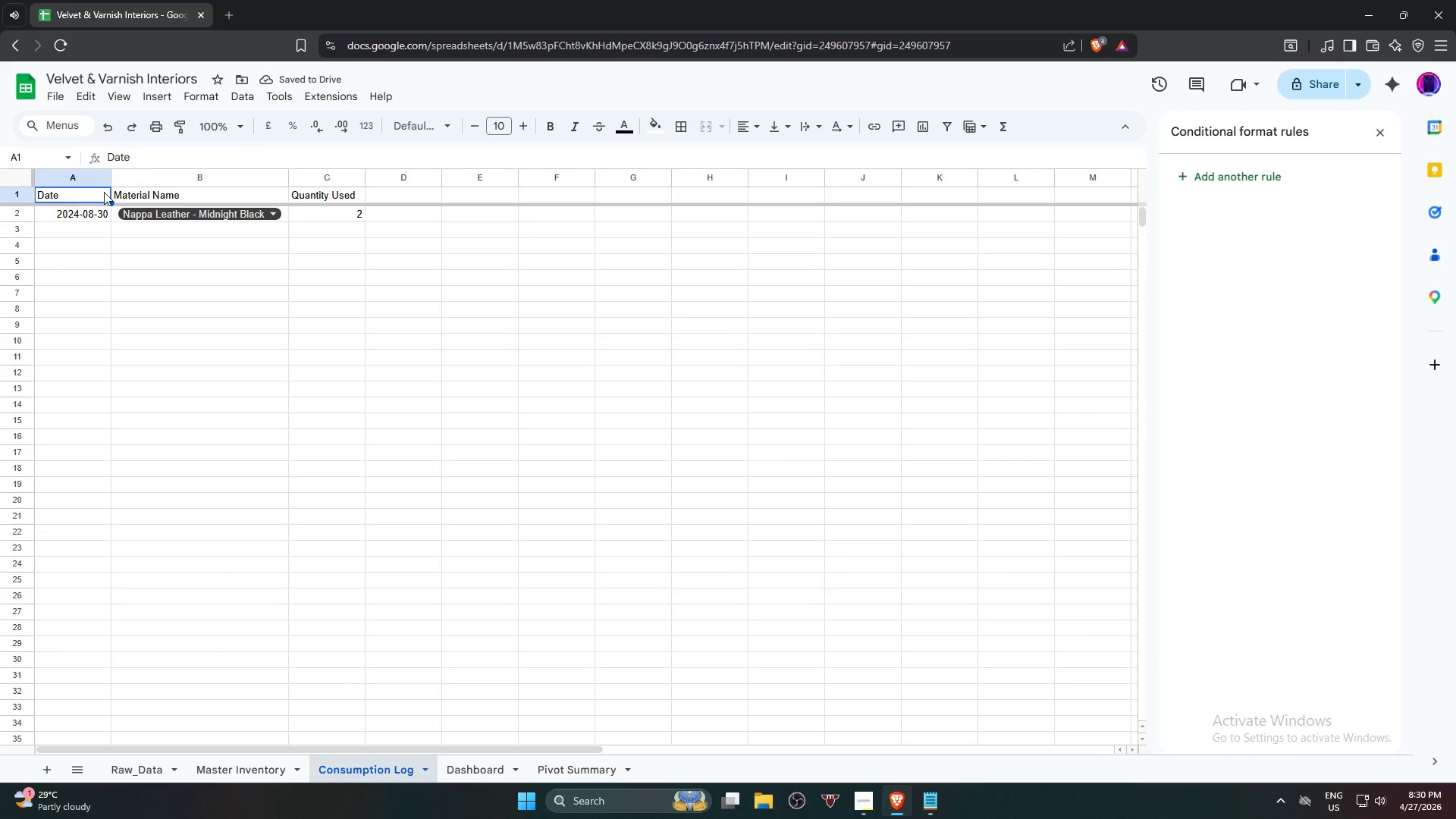 
hold_key(key=ShiftLeft, duration=0.88)
left_click([318, 193])
 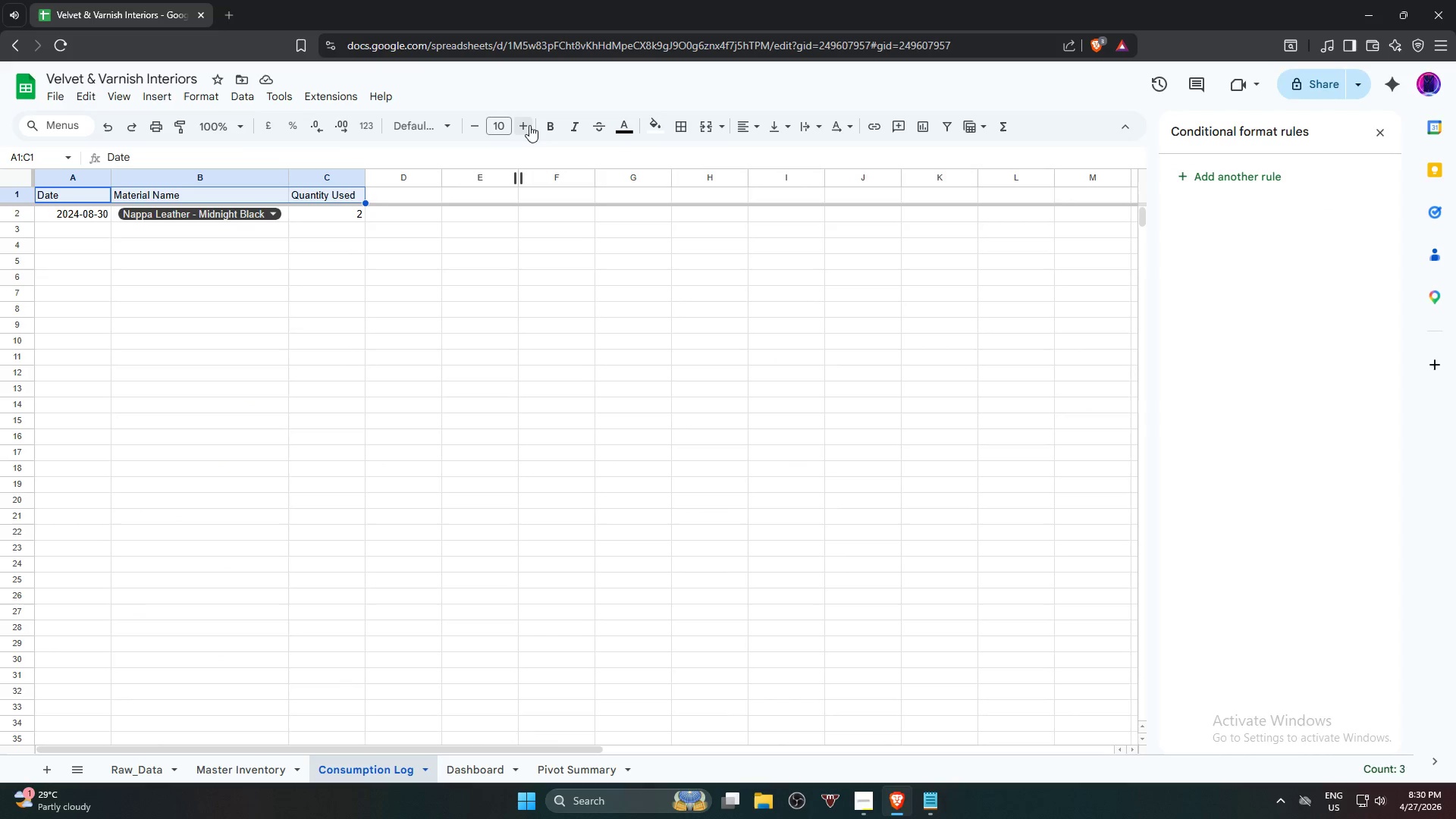 
double_click([529, 124])
 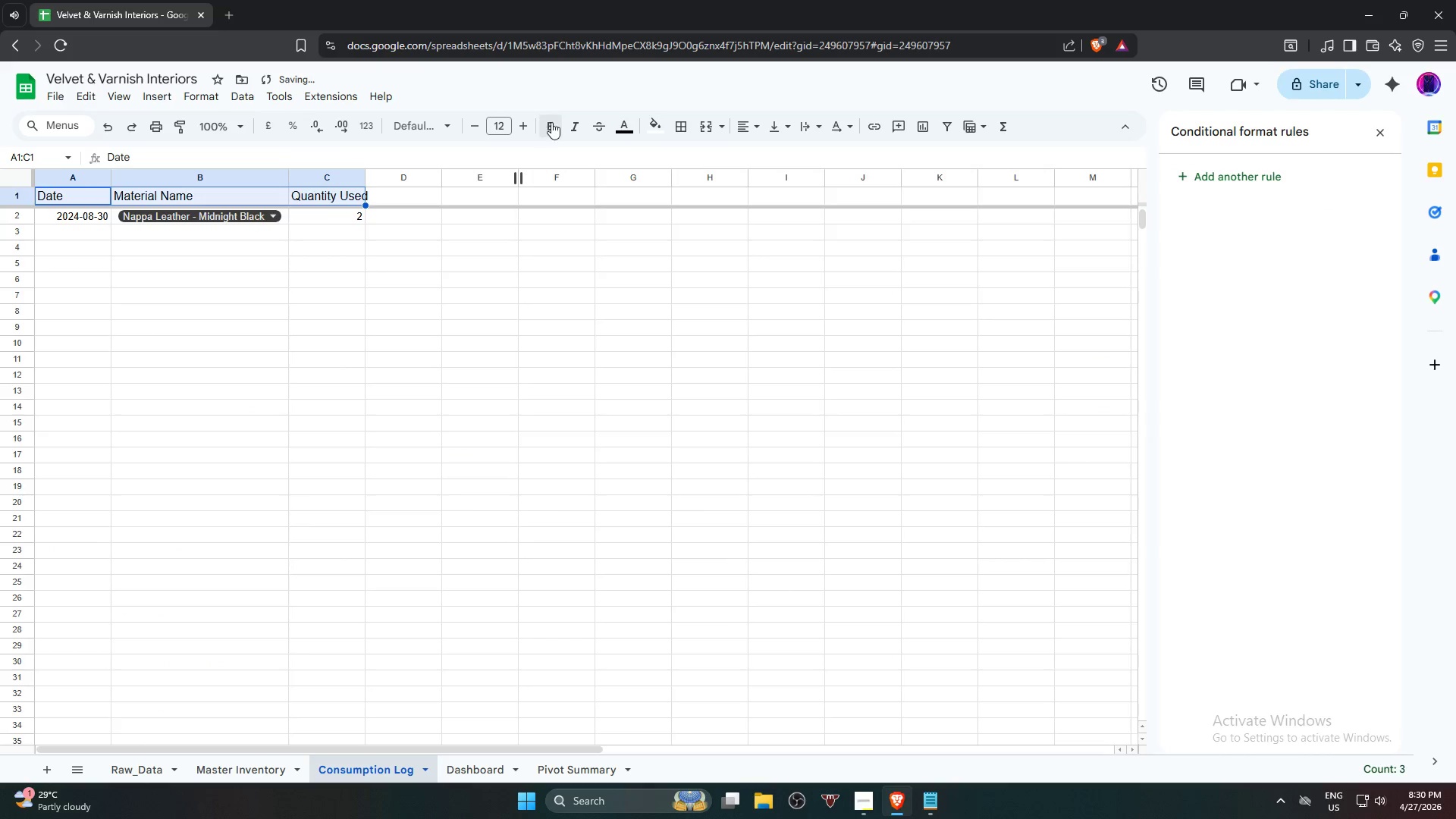 
triple_click([551, 121])
 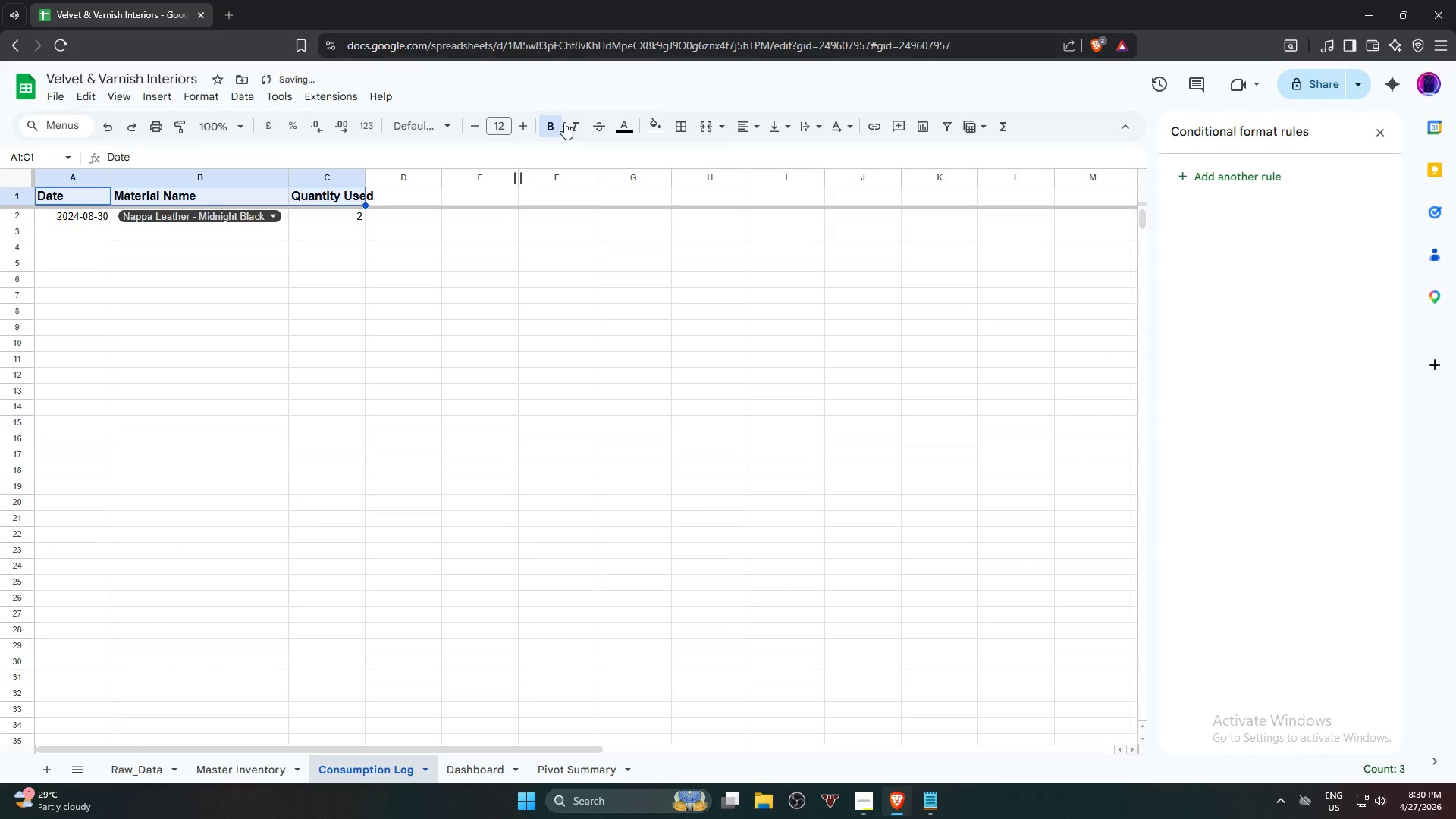 
triple_click([568, 122])
 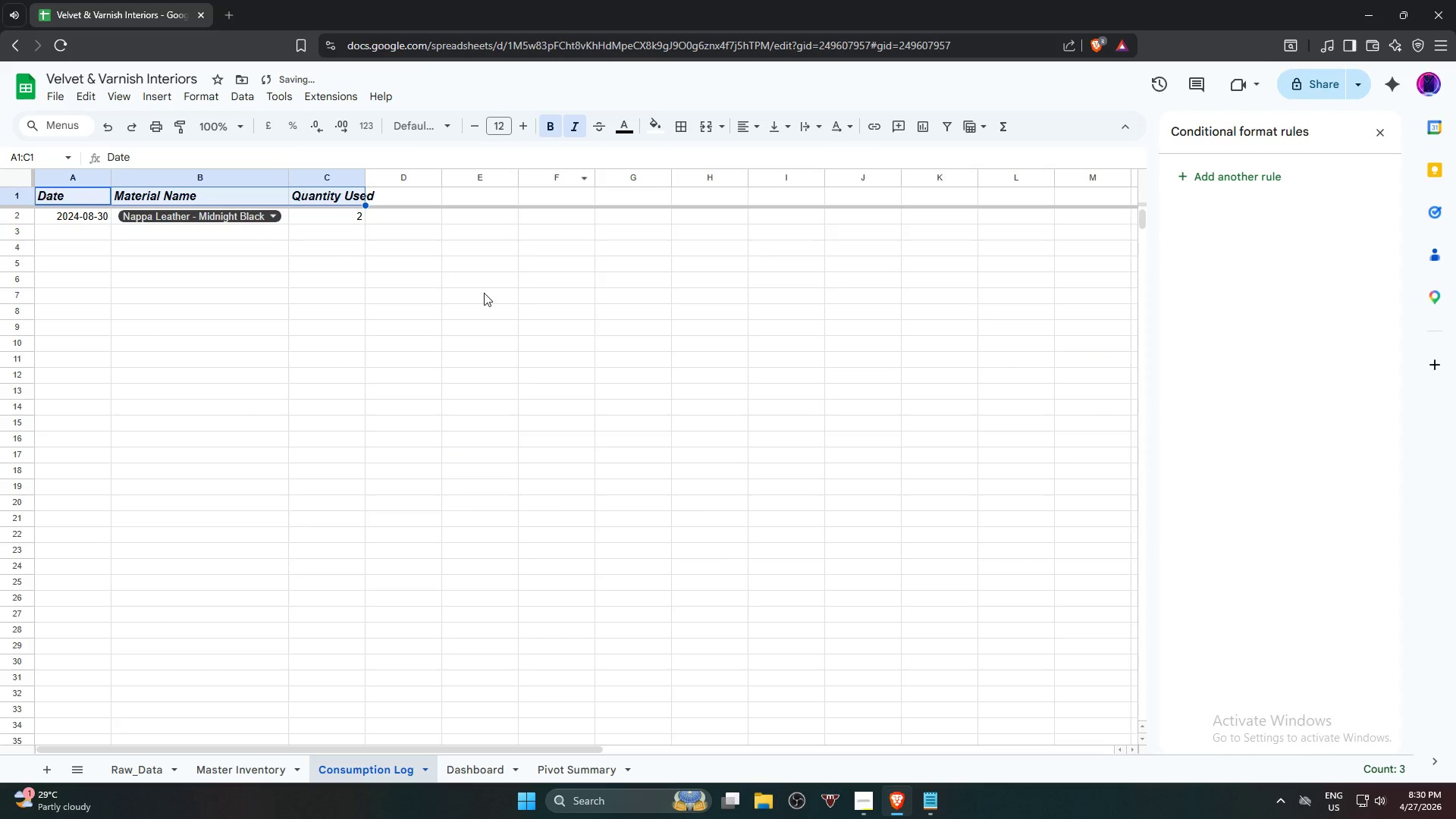 
key(Alt+Control+T)
 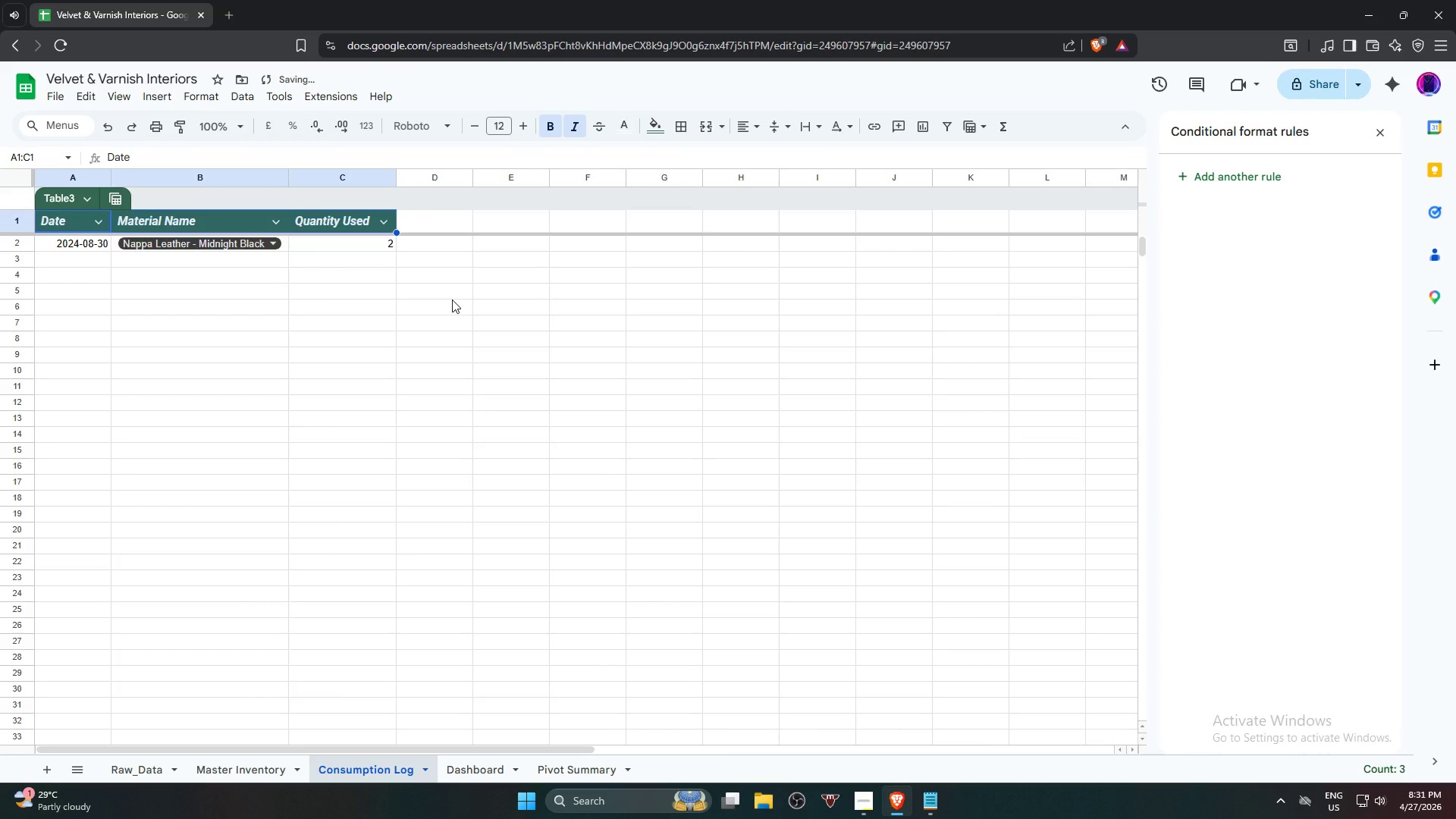 
key(Control+Z)
 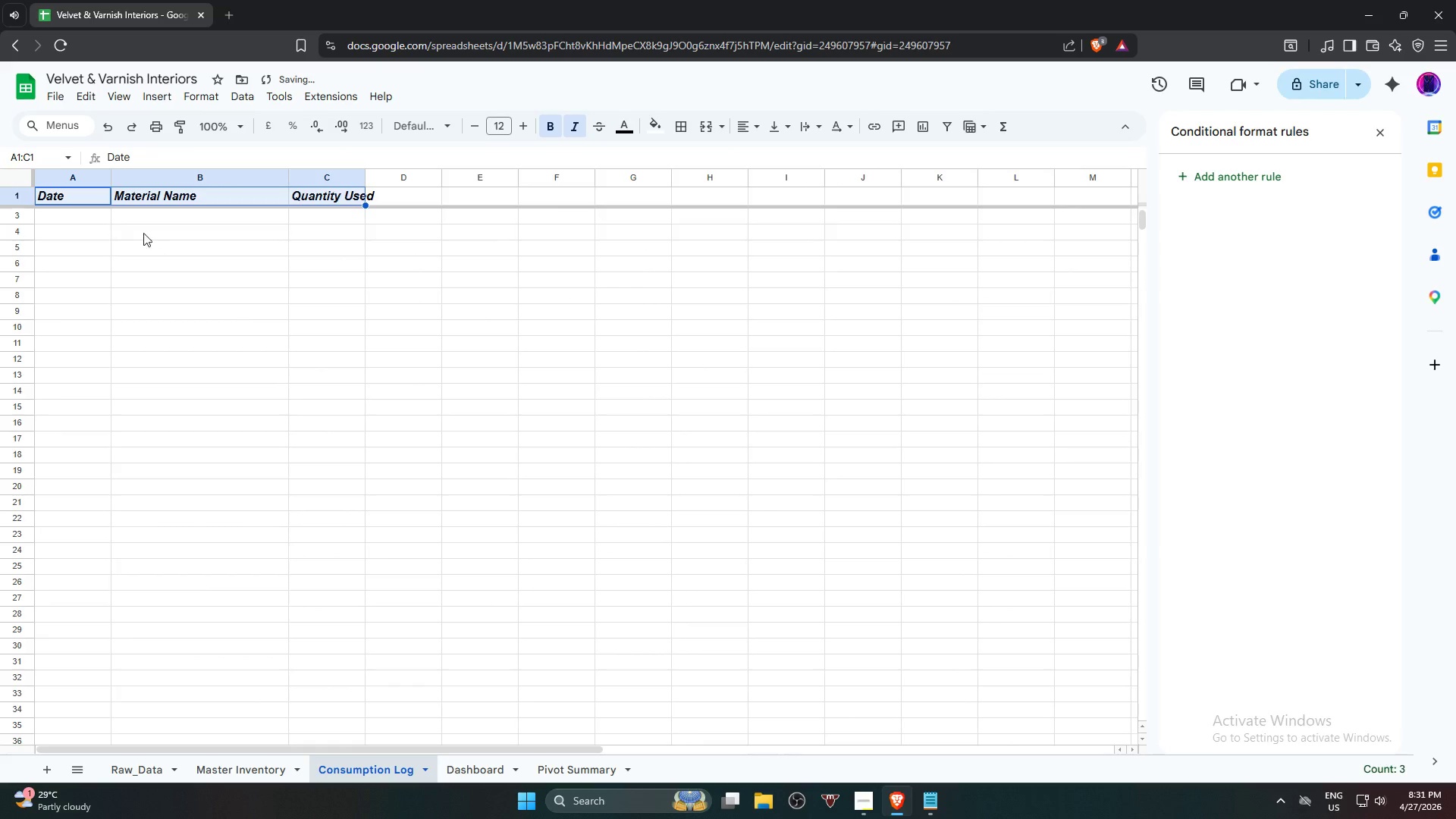 
scroll: coordinate [206, 322], scroll_direction: up, amount: 5.0
 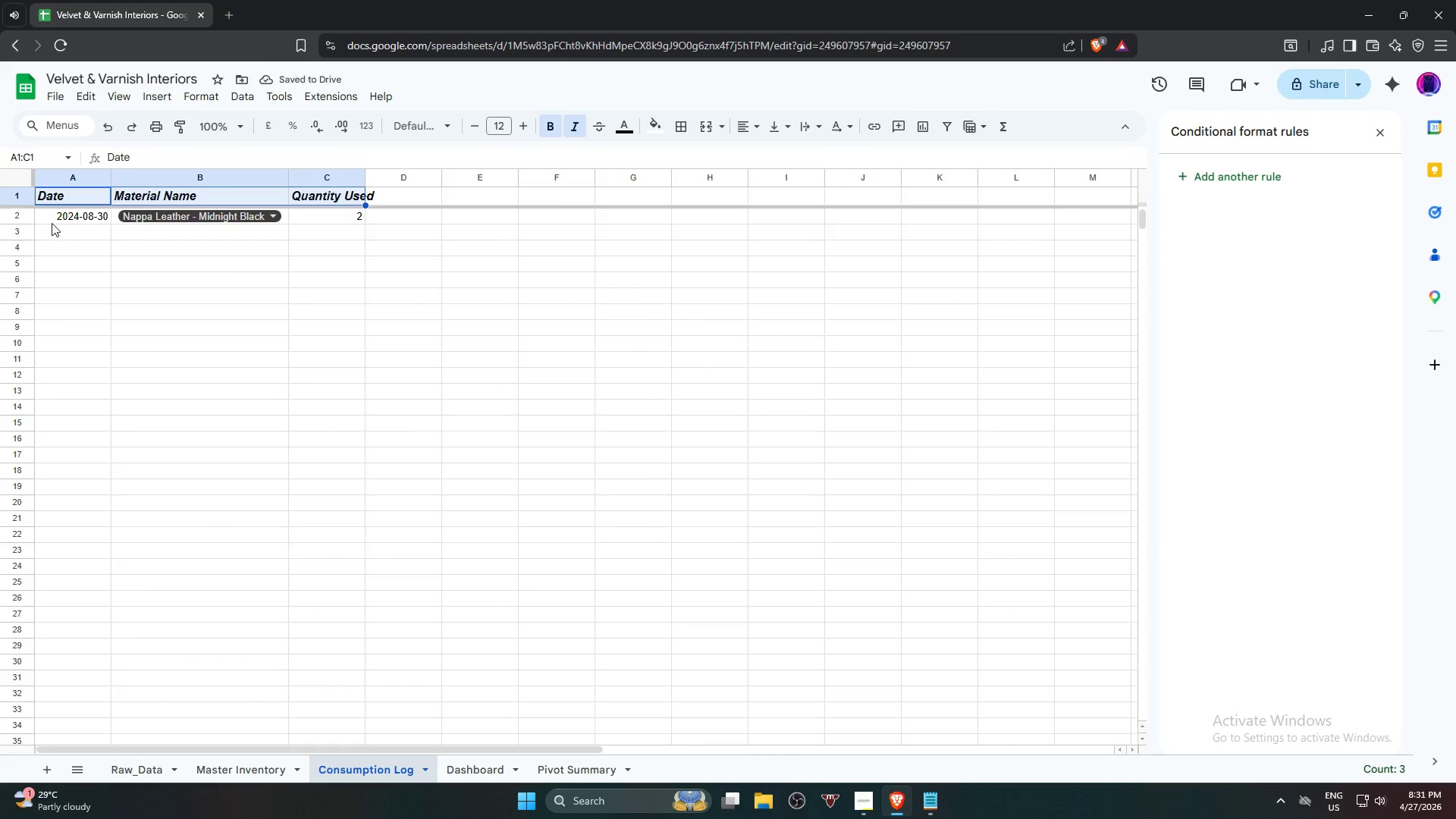 
hold_key(key=ShiftLeft, duration=0.73)
left_click([342, 217])
 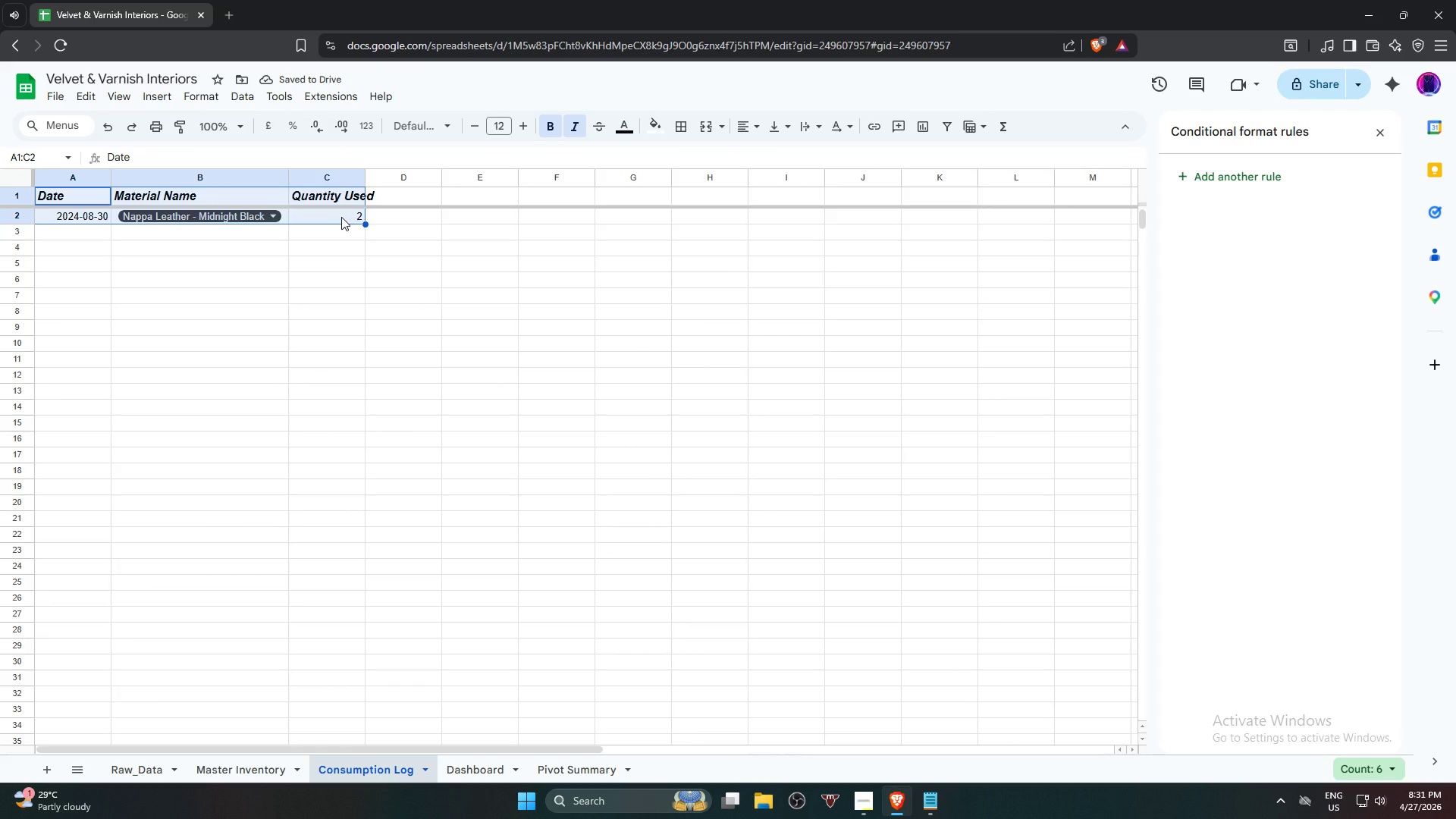 
key(Alt+Control+T)
 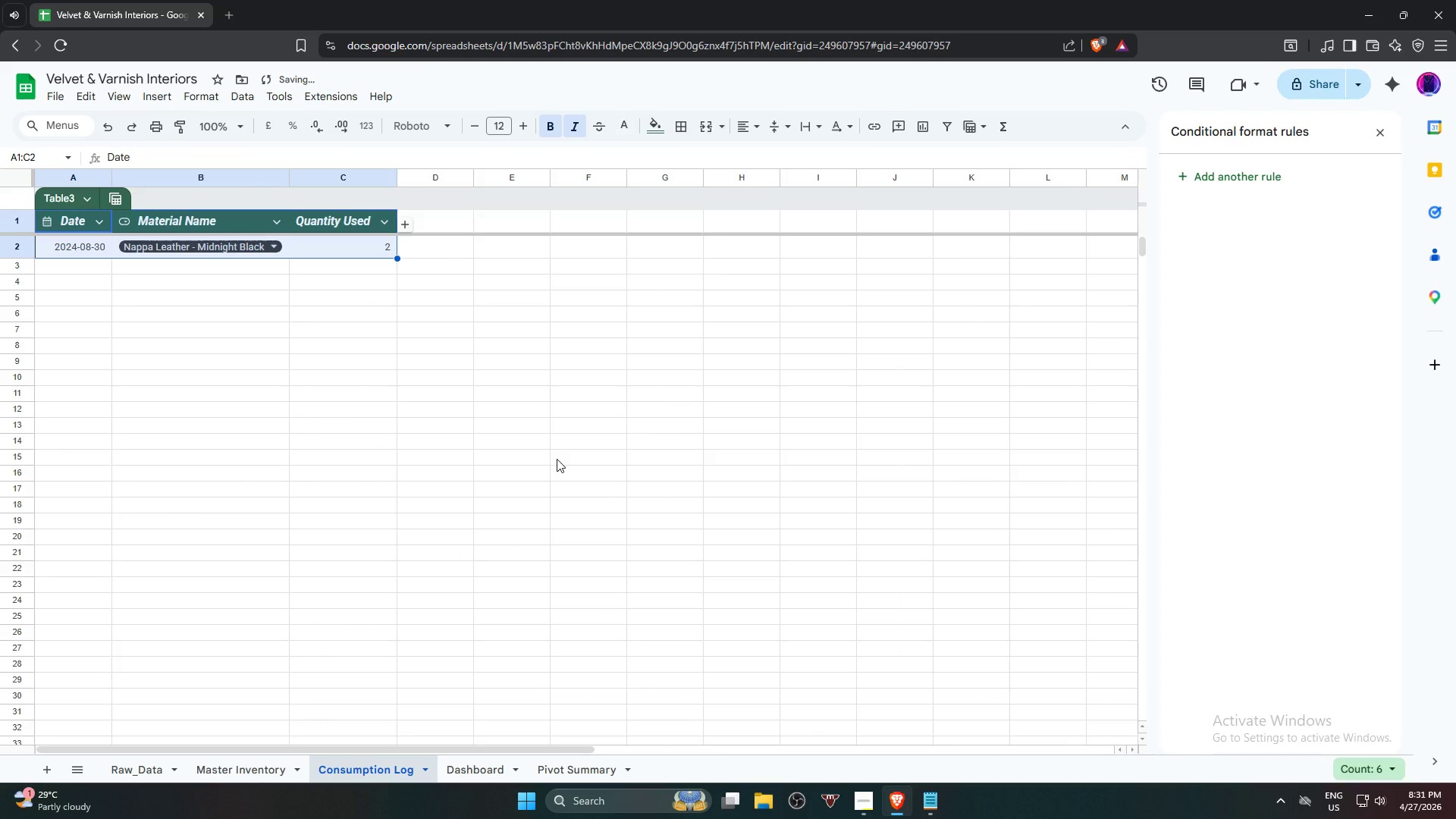 
left_click([517, 507])
 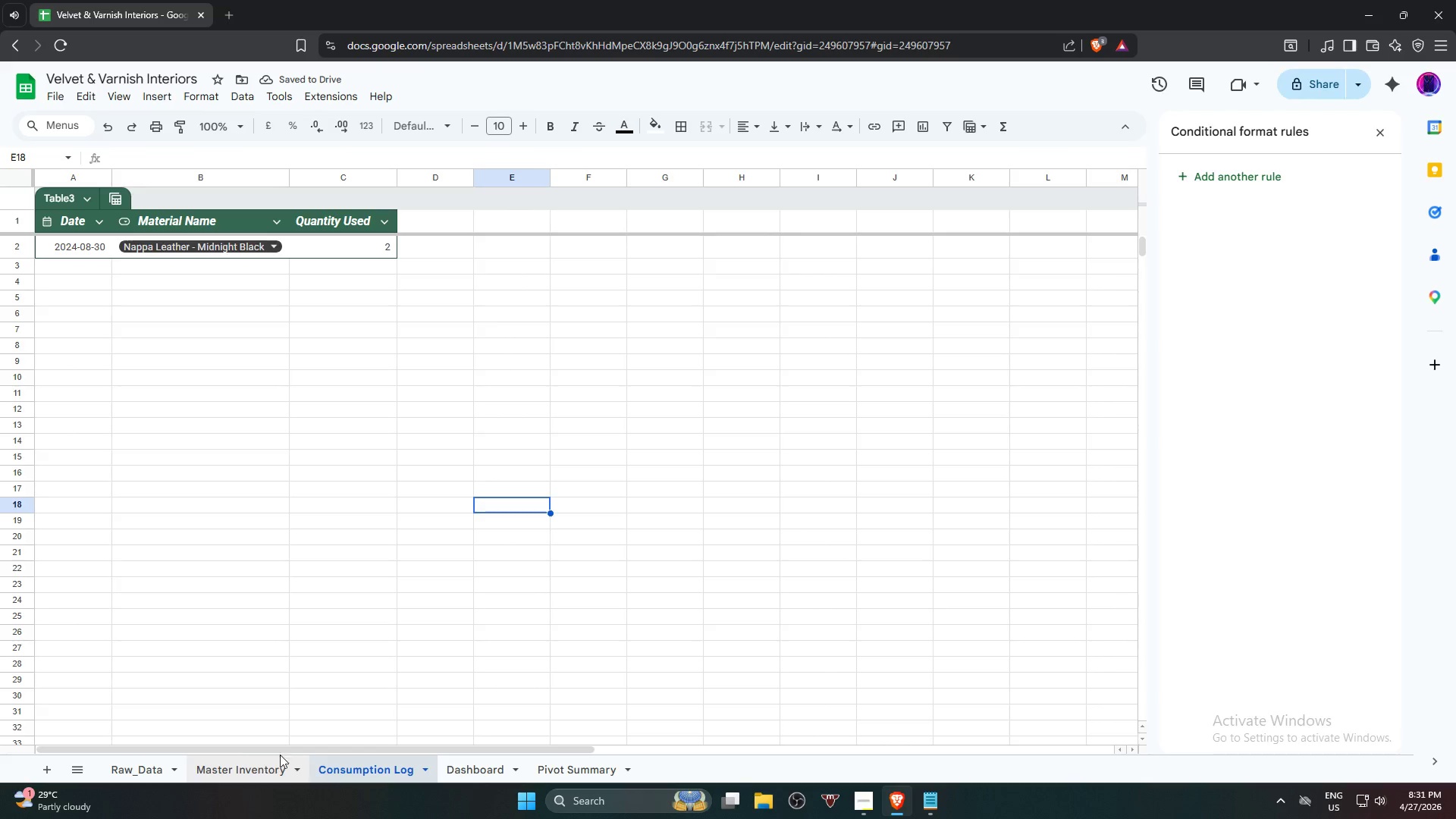 
scroll: coordinate [386, 559], scroll_direction: up, amount: 2.0
 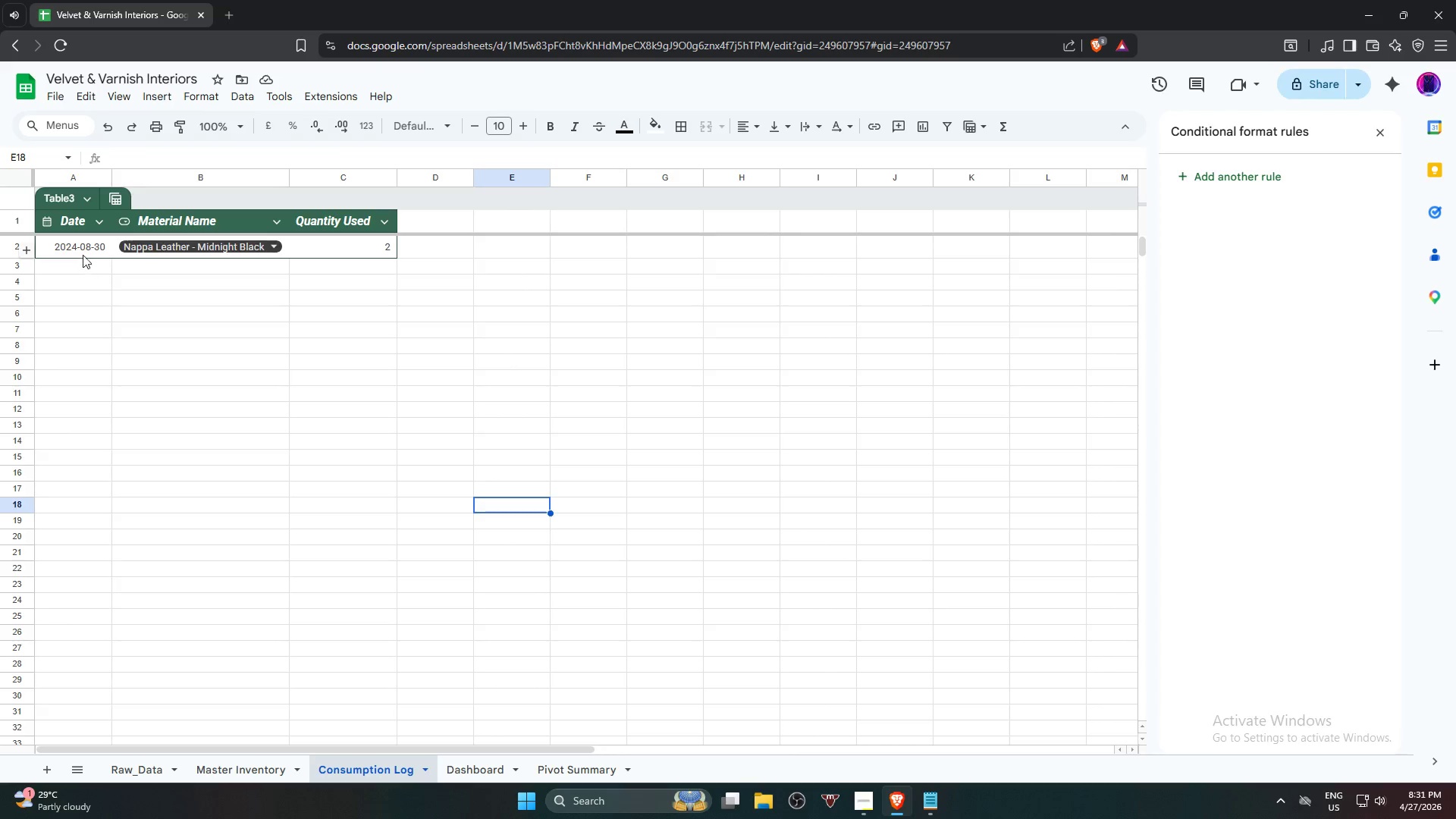 
hold_key(key=ShiftLeft, duration=0.8)
 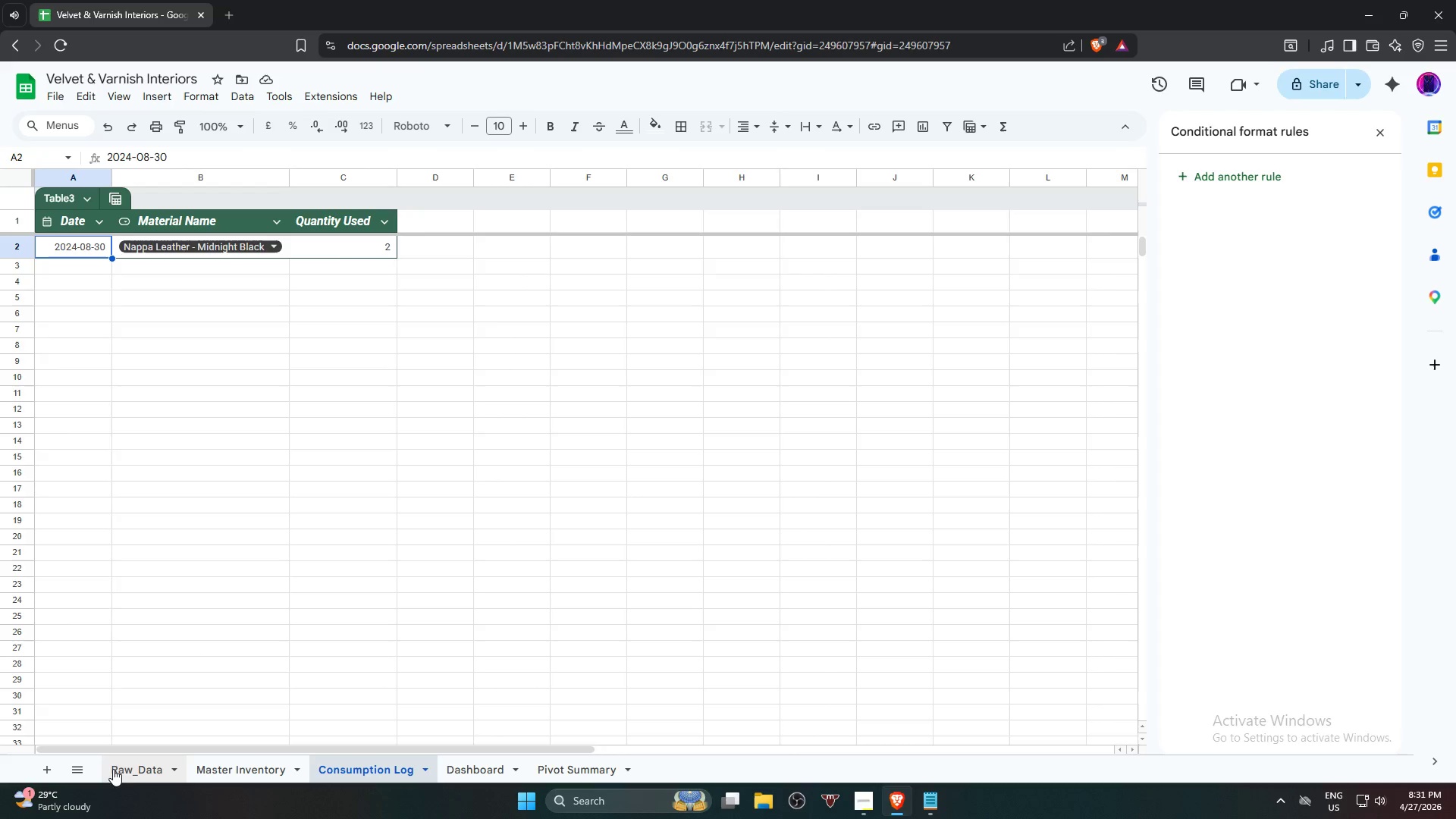 
left_click([123, 772])
 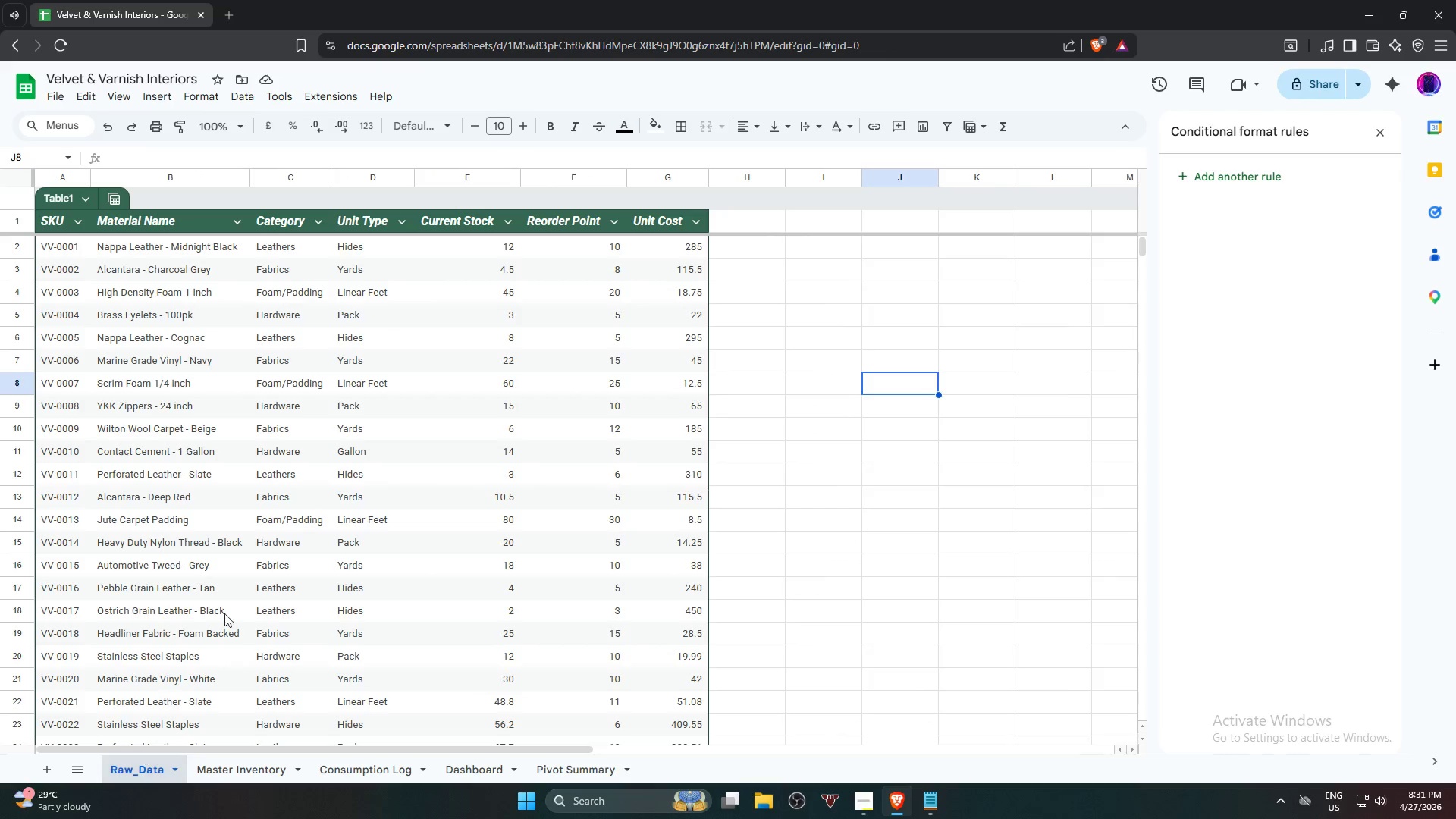 
key(Control+A)
 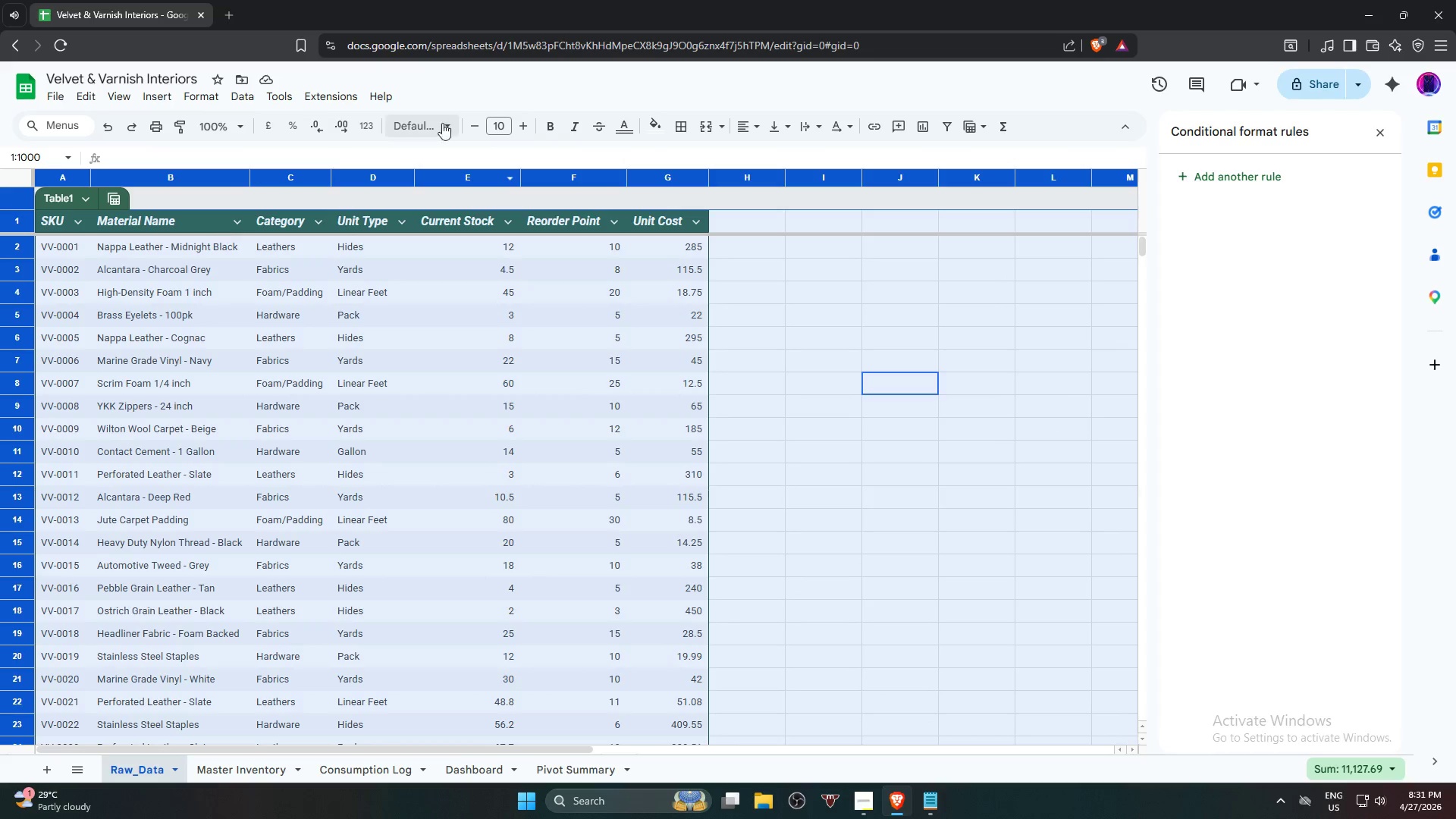 
left_click([441, 125])
 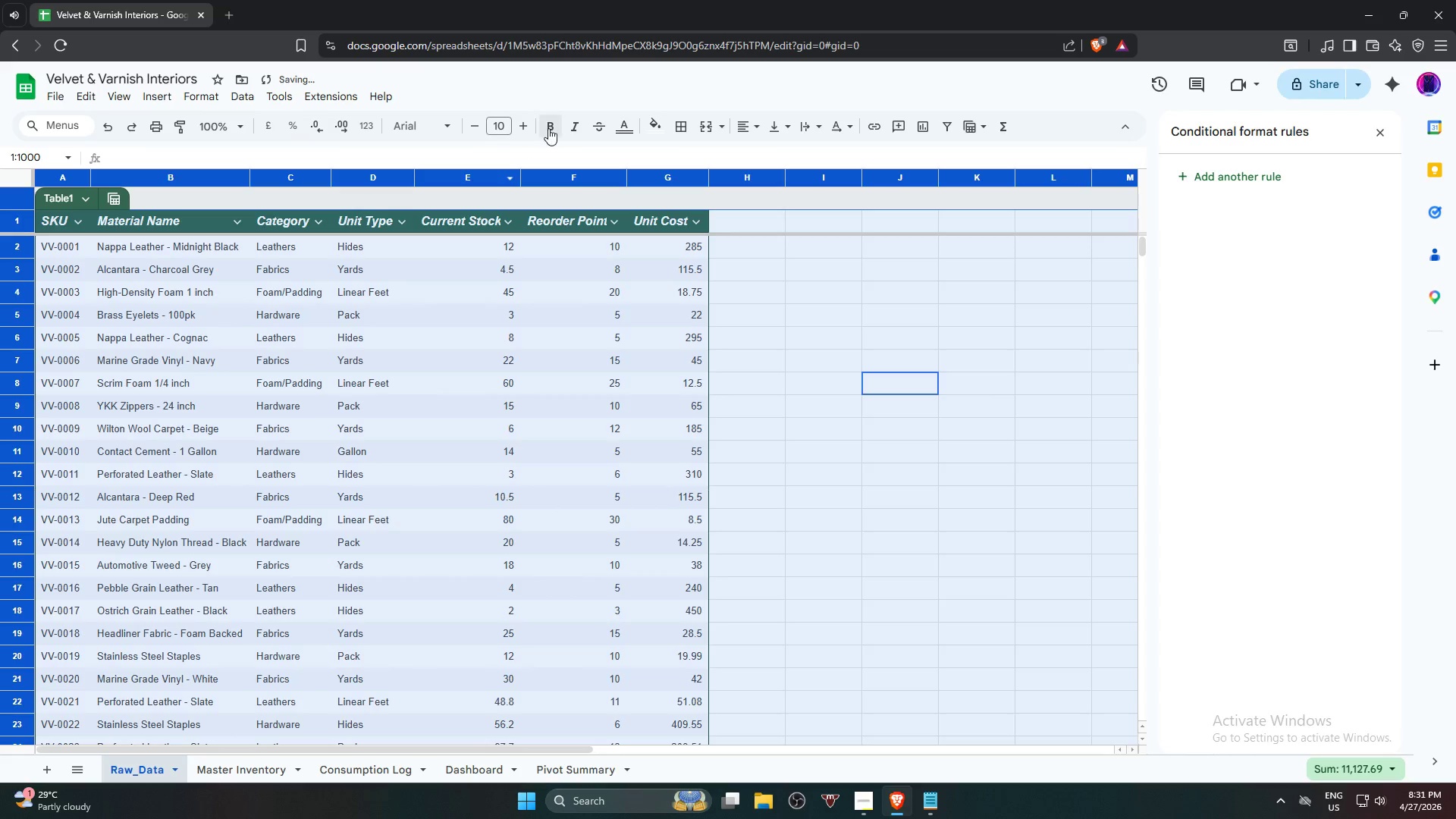 
left_click([626, 128])
 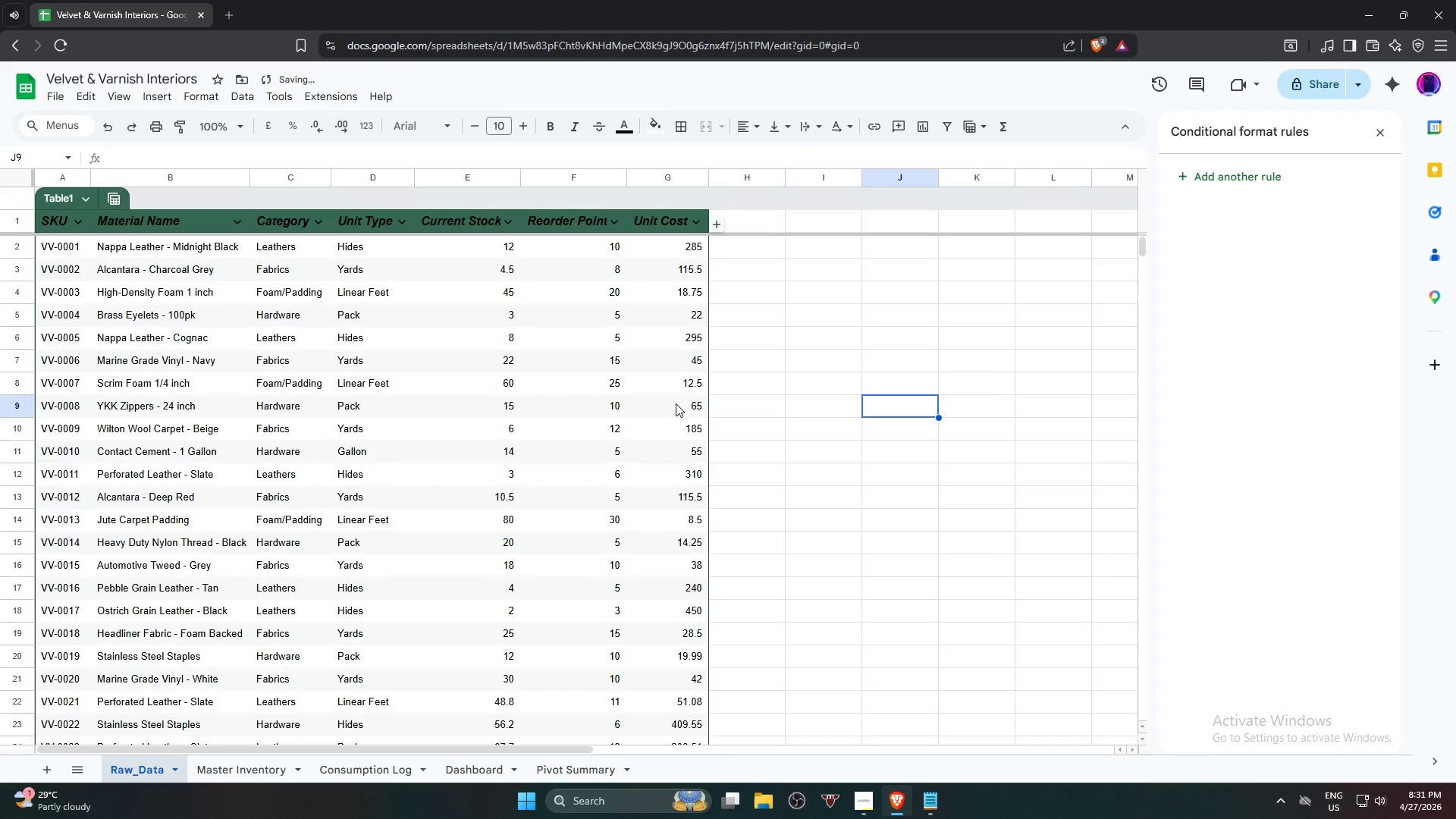 
key(Control+Z)
 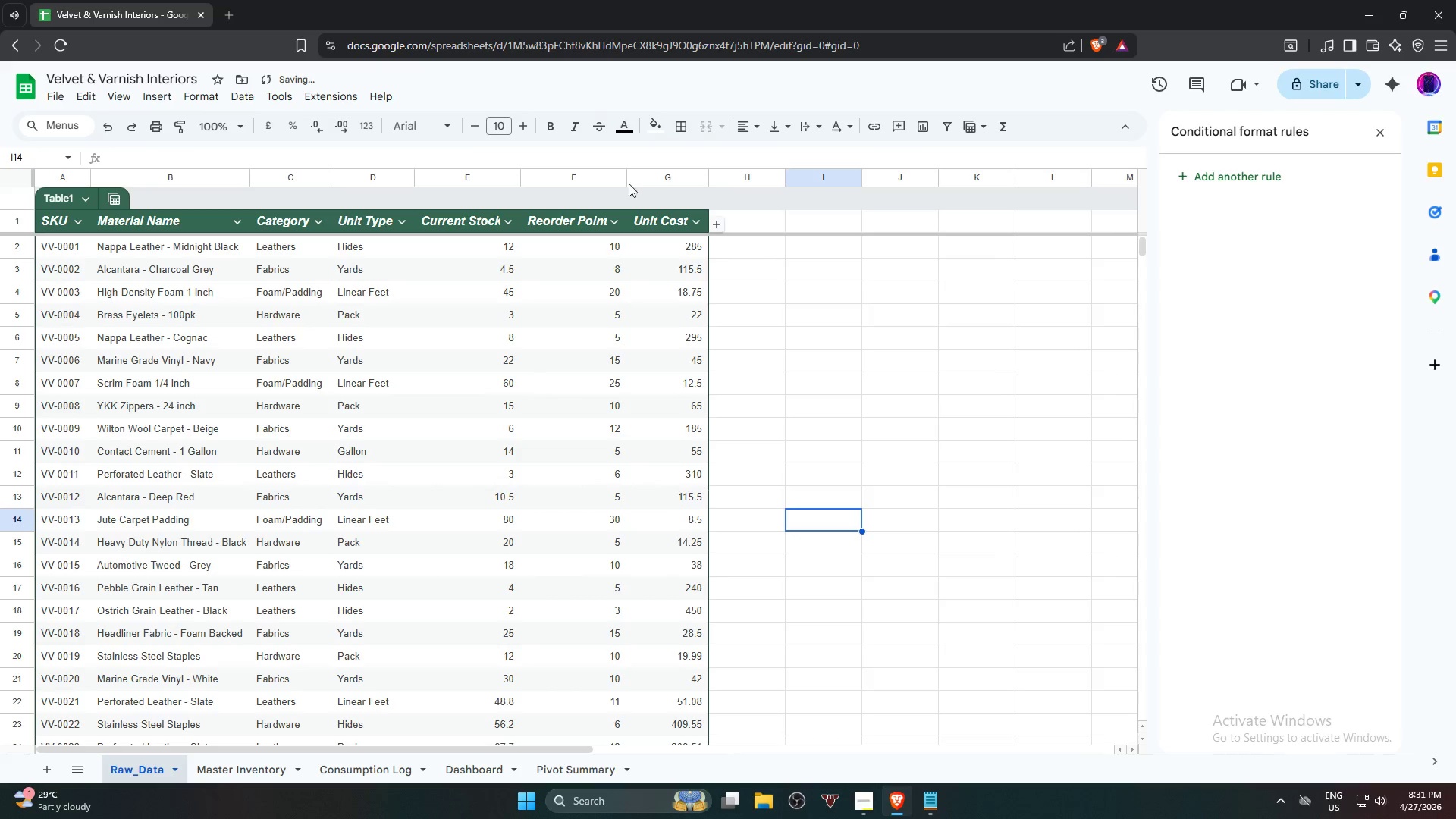 
double_click([628, 180])
 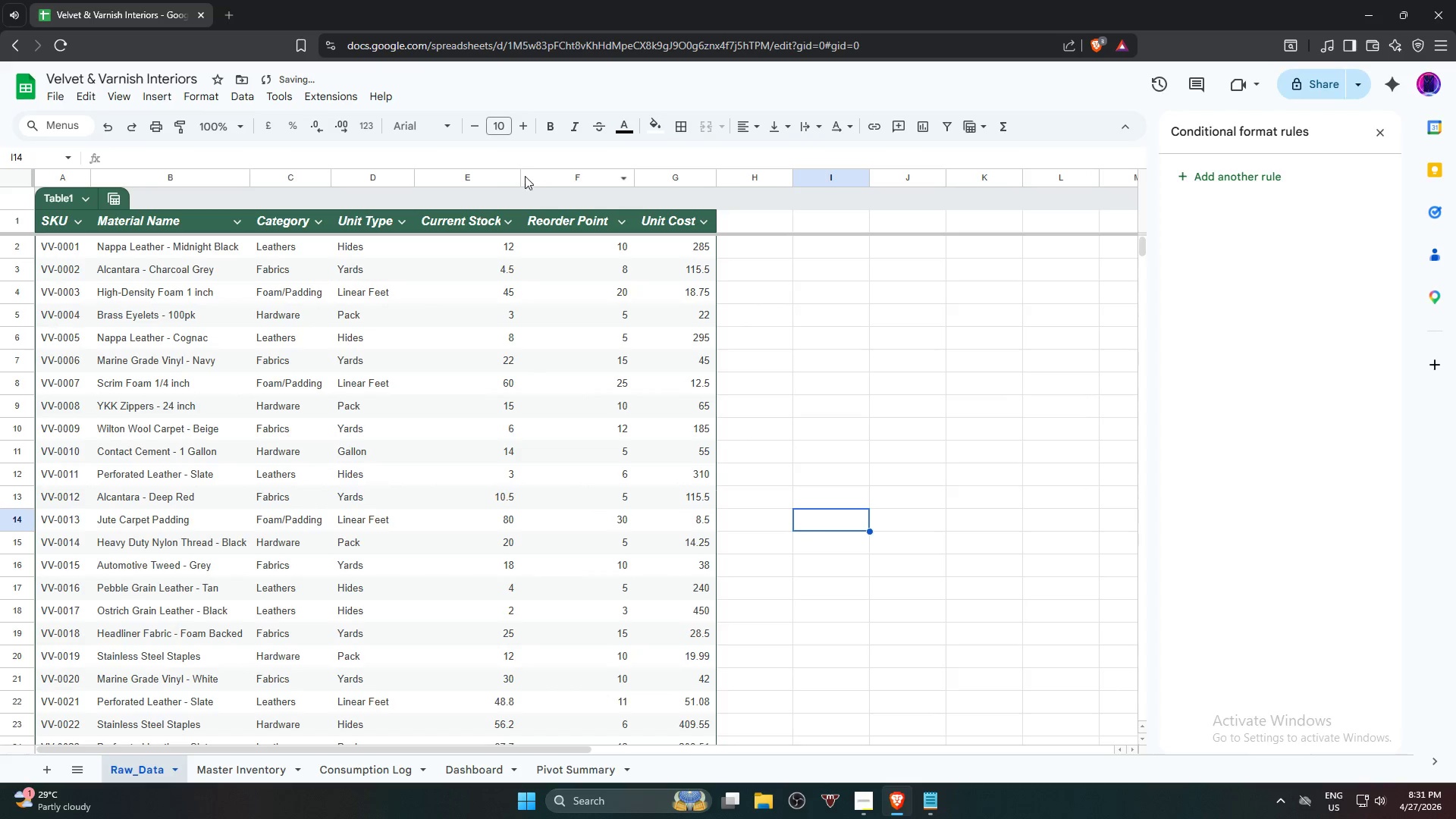 
double_click([522, 173])
 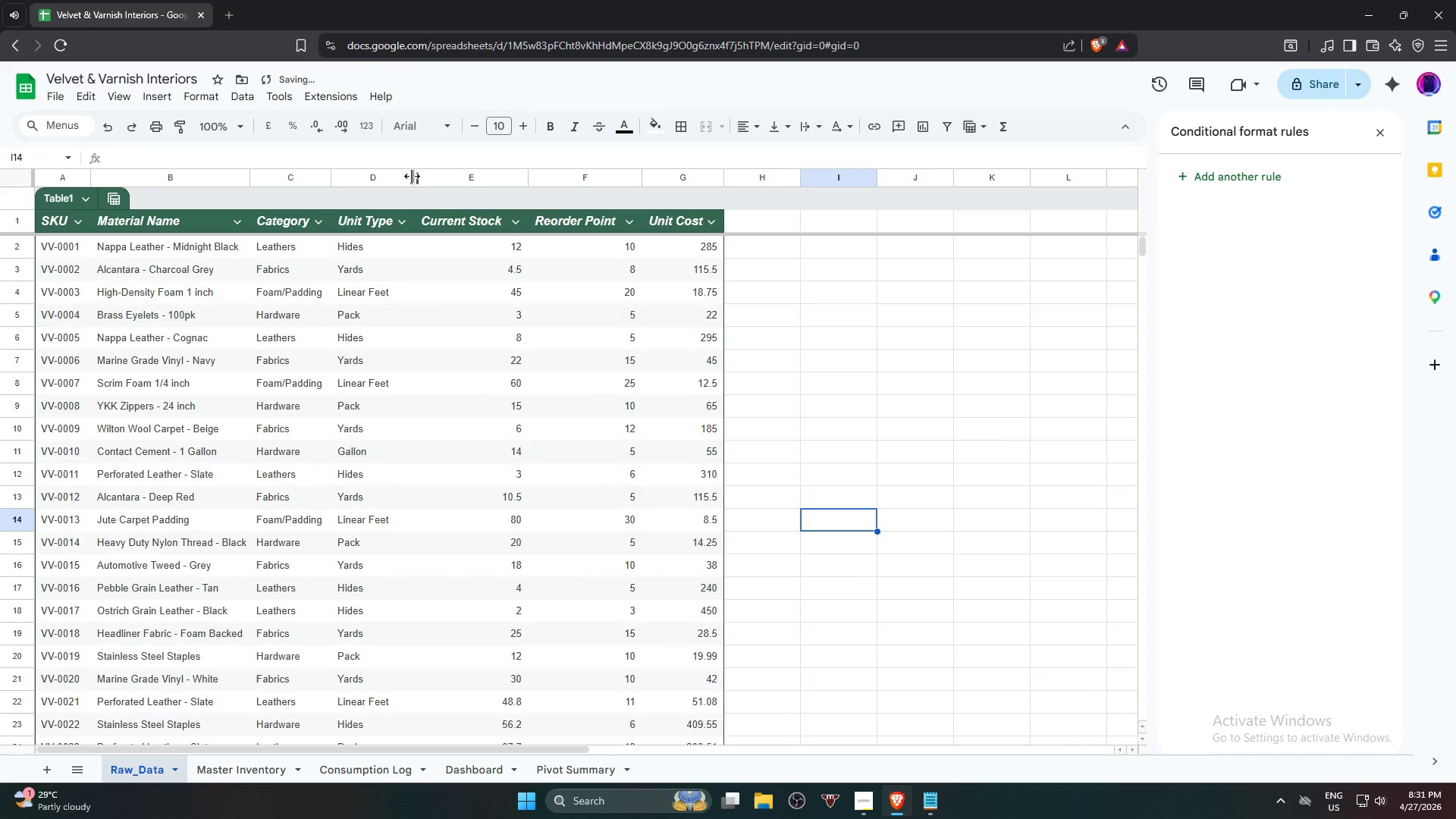 
double_click([416, 180])
 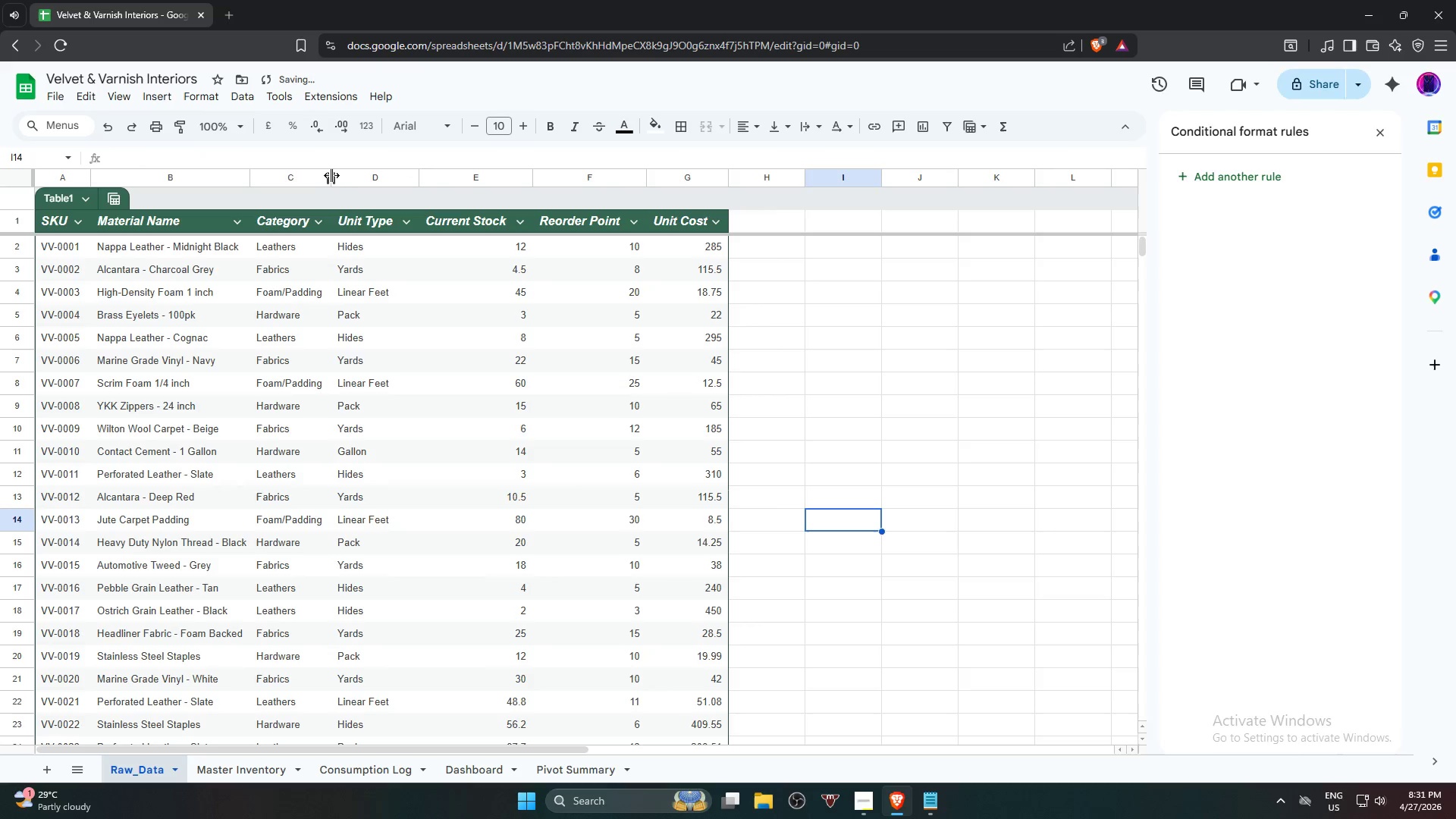 
double_click([331, 175])
 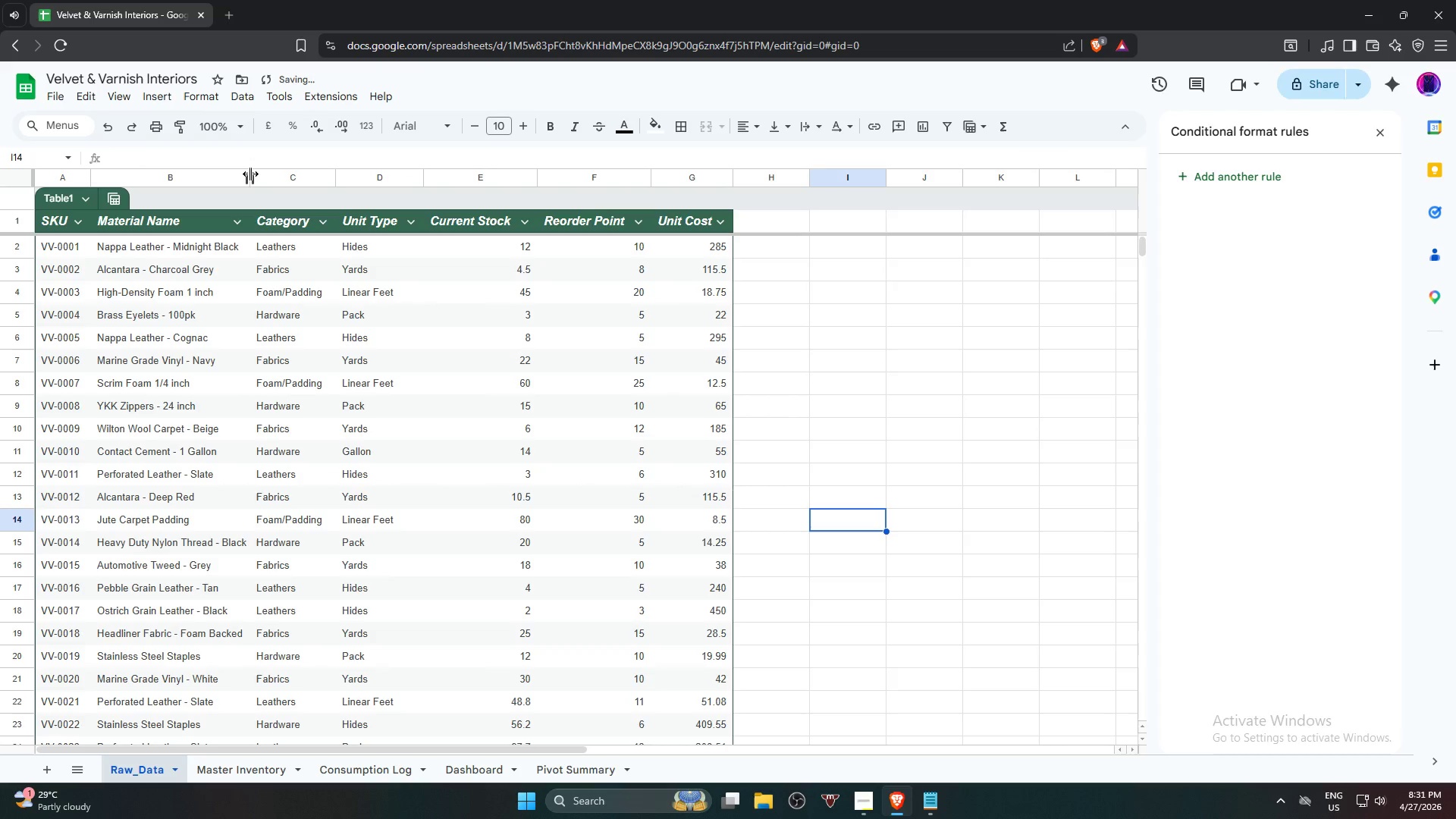 
double_click([250, 174])
 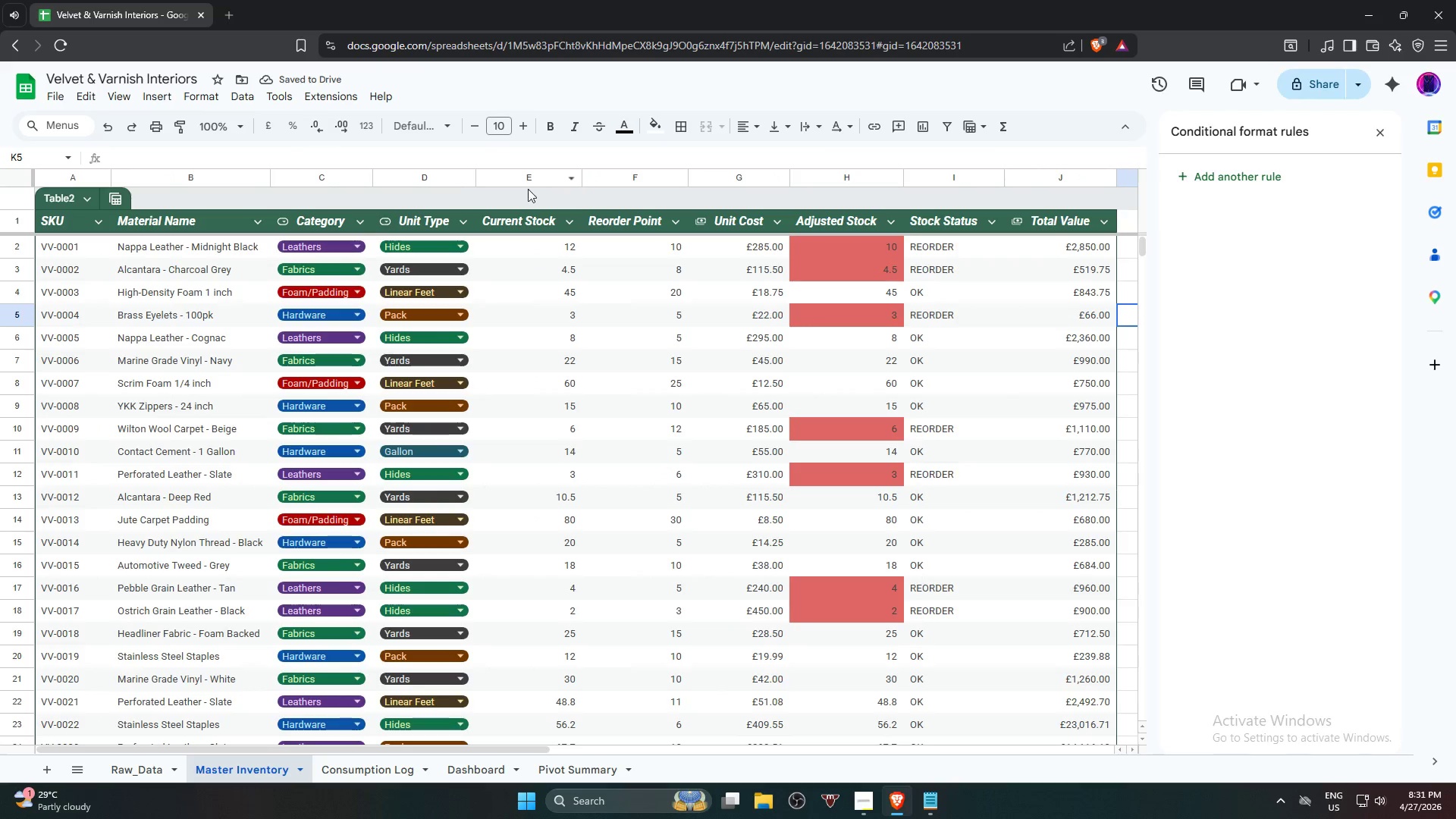 
wait(5.3)
 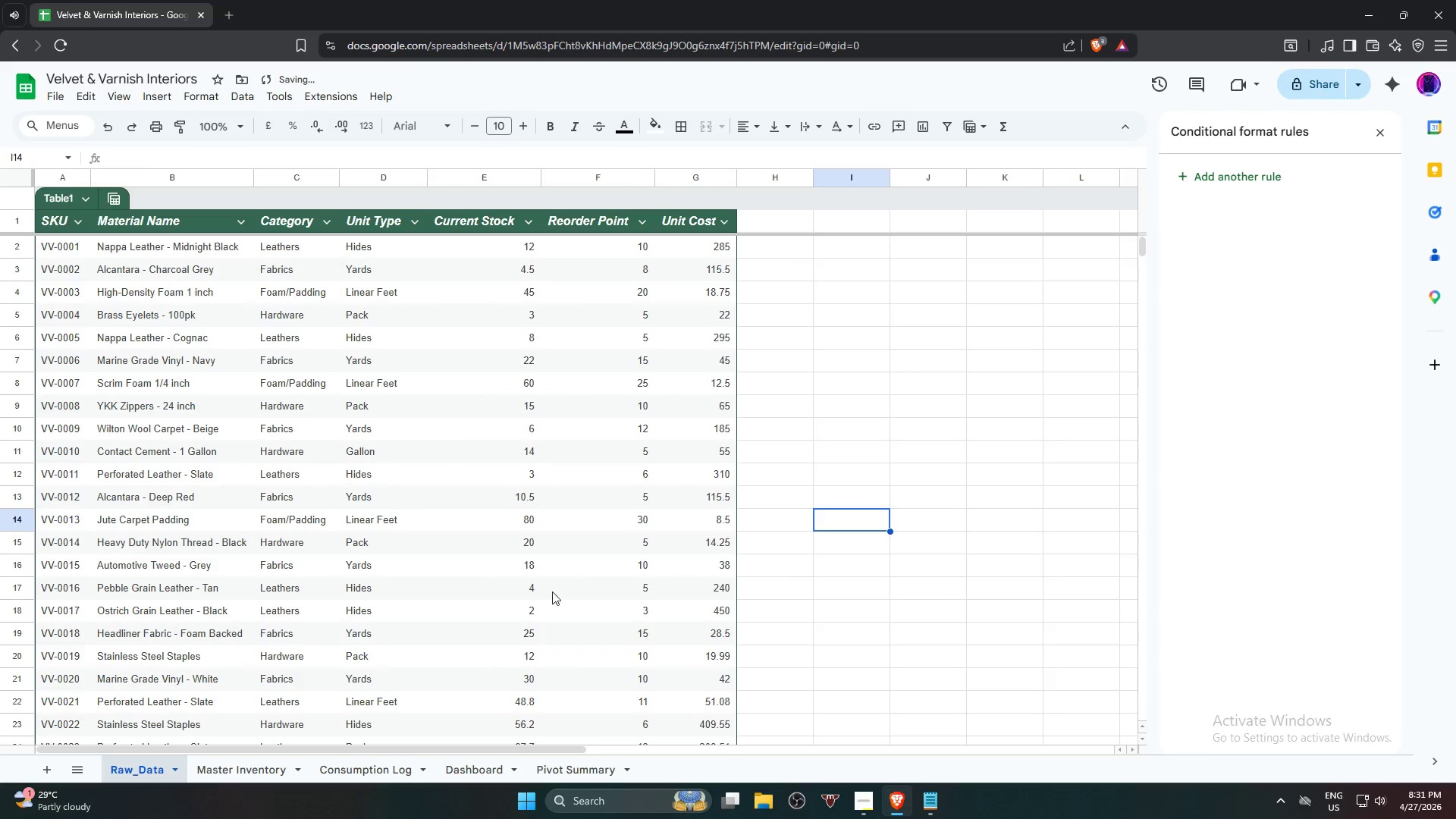 
double_click([370, 177])
 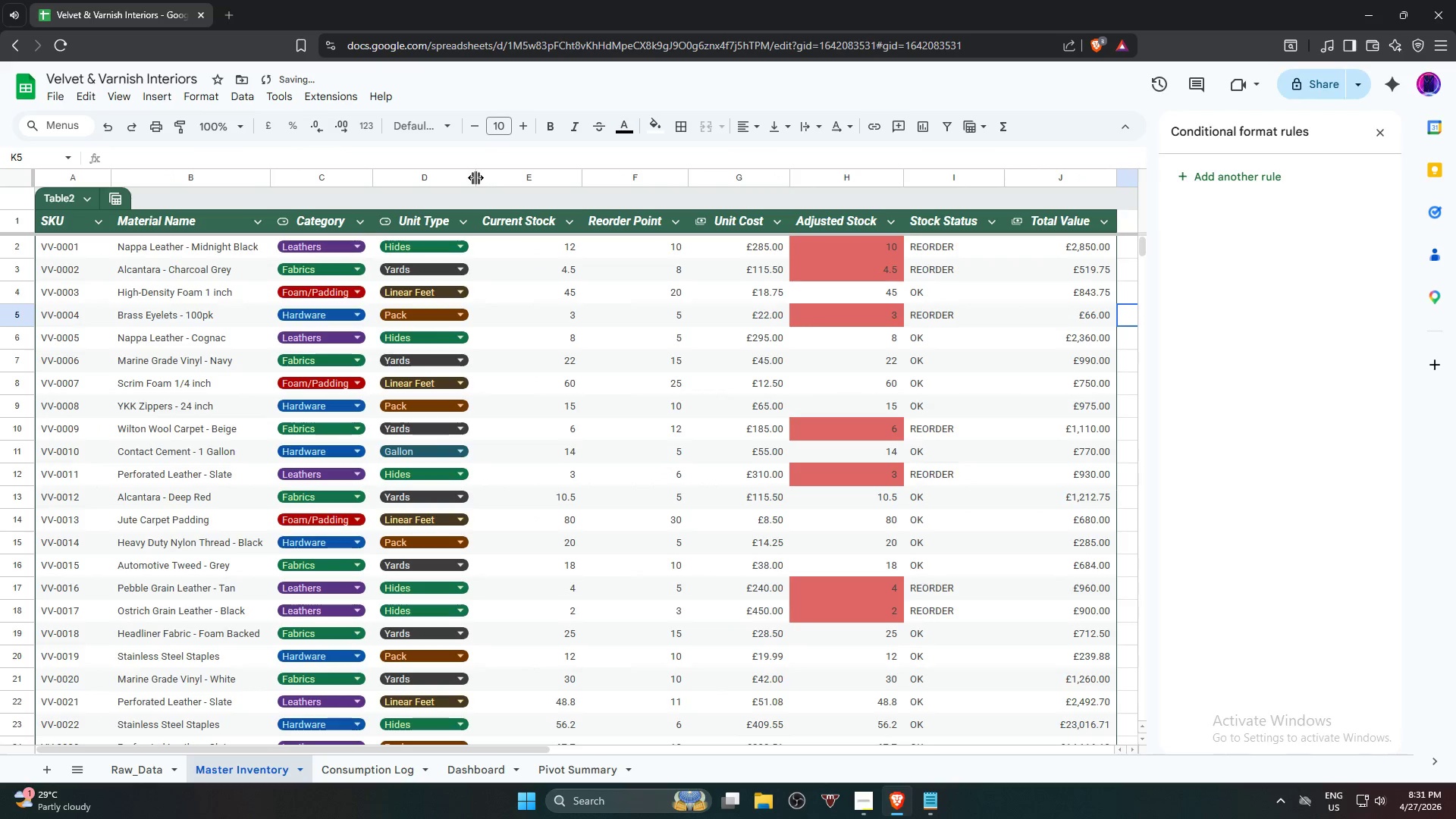 
double_click([475, 177])
 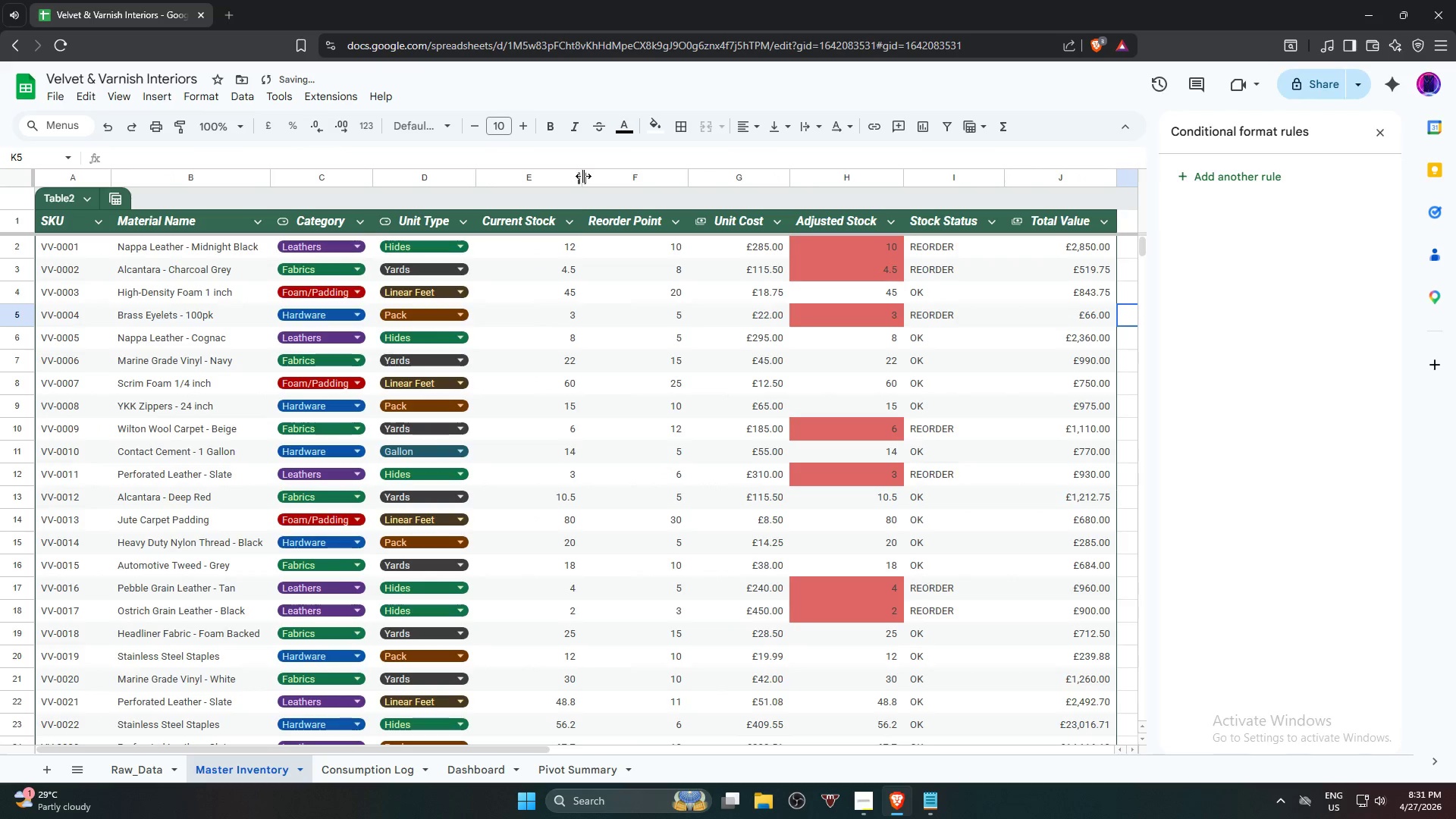 
double_click([583, 176])
 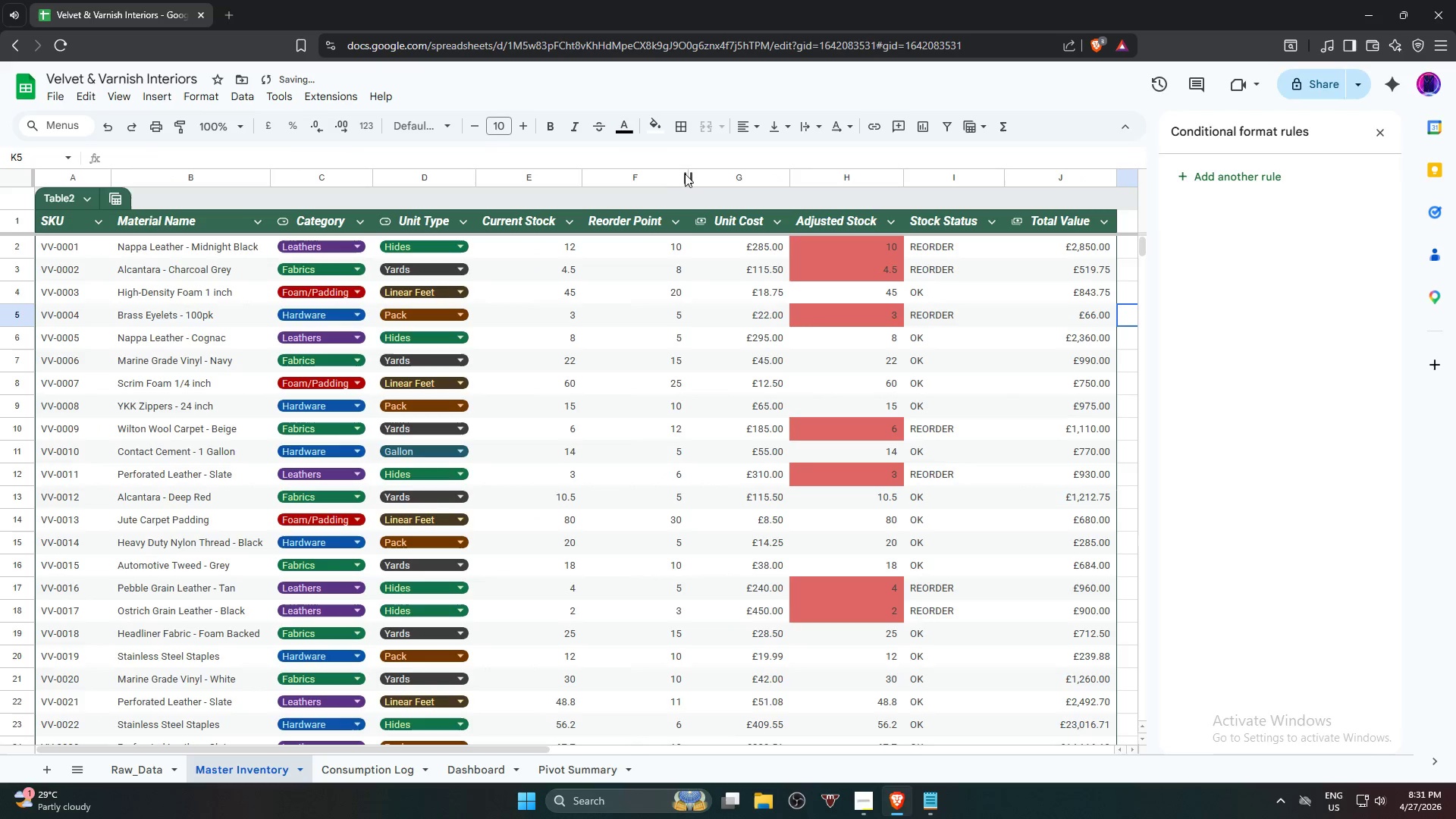 
double_click([686, 174])
 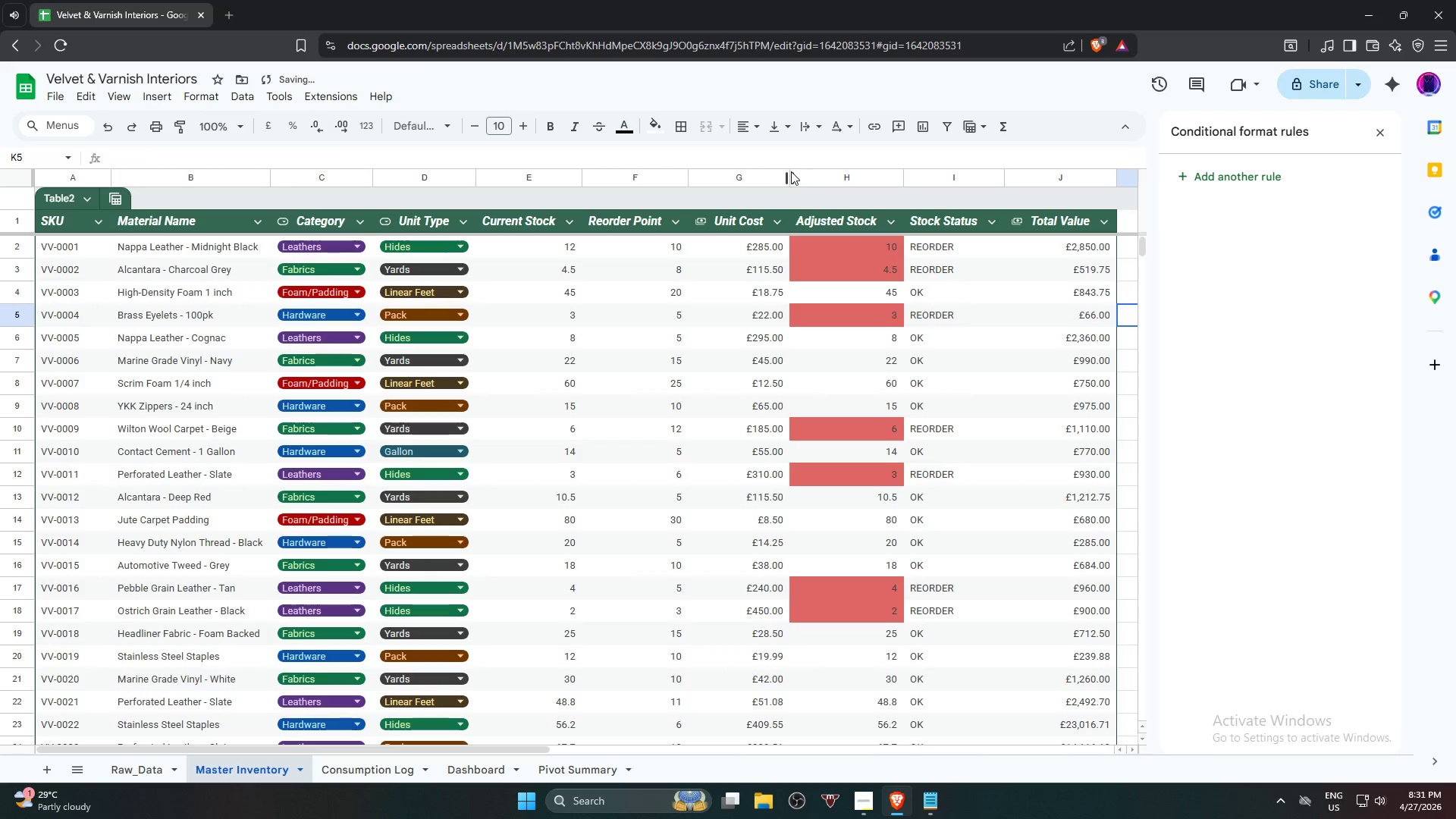 
double_click([791, 171])
 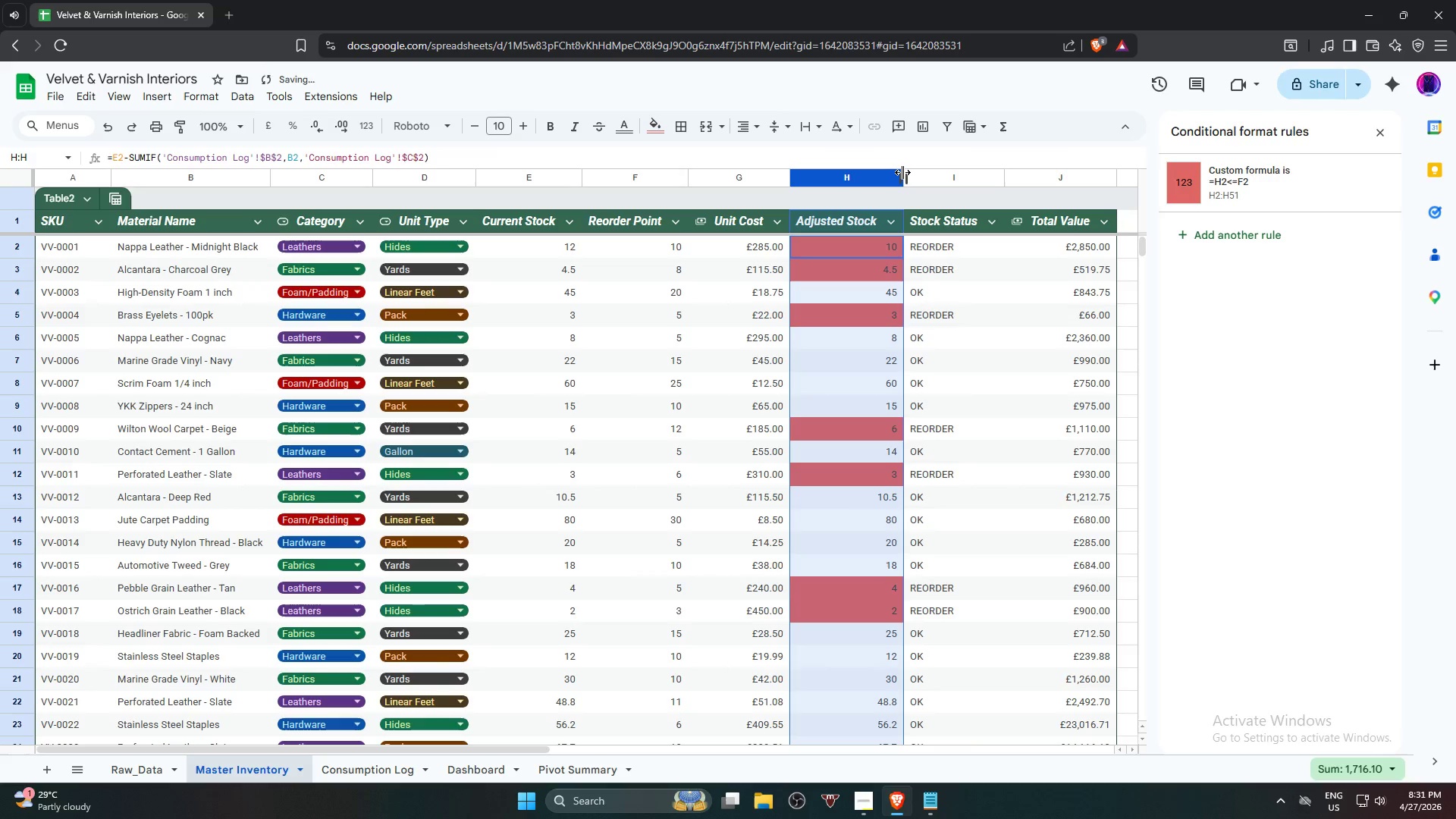 
double_click([902, 172])
 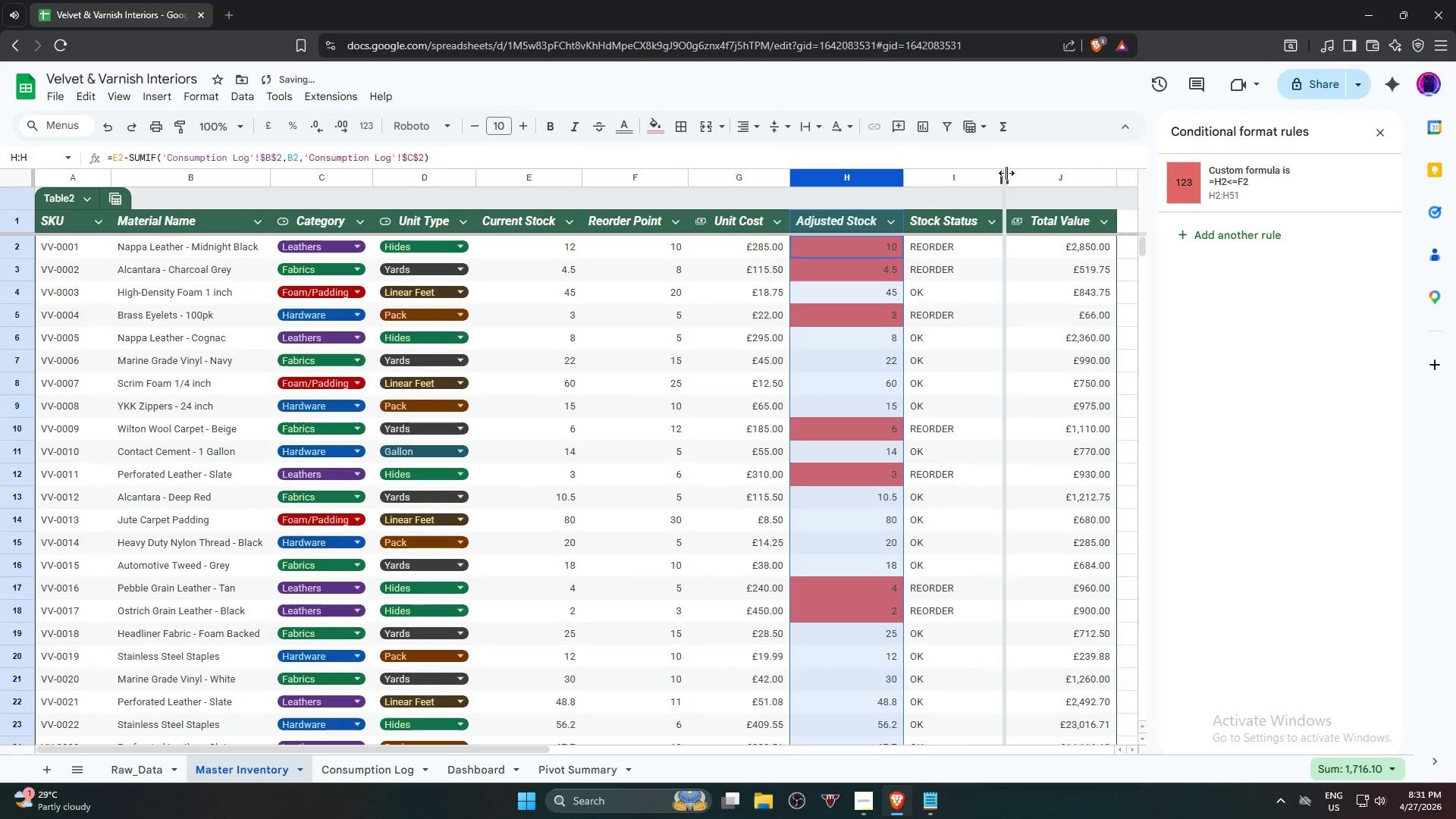 
double_click([1006, 173])
 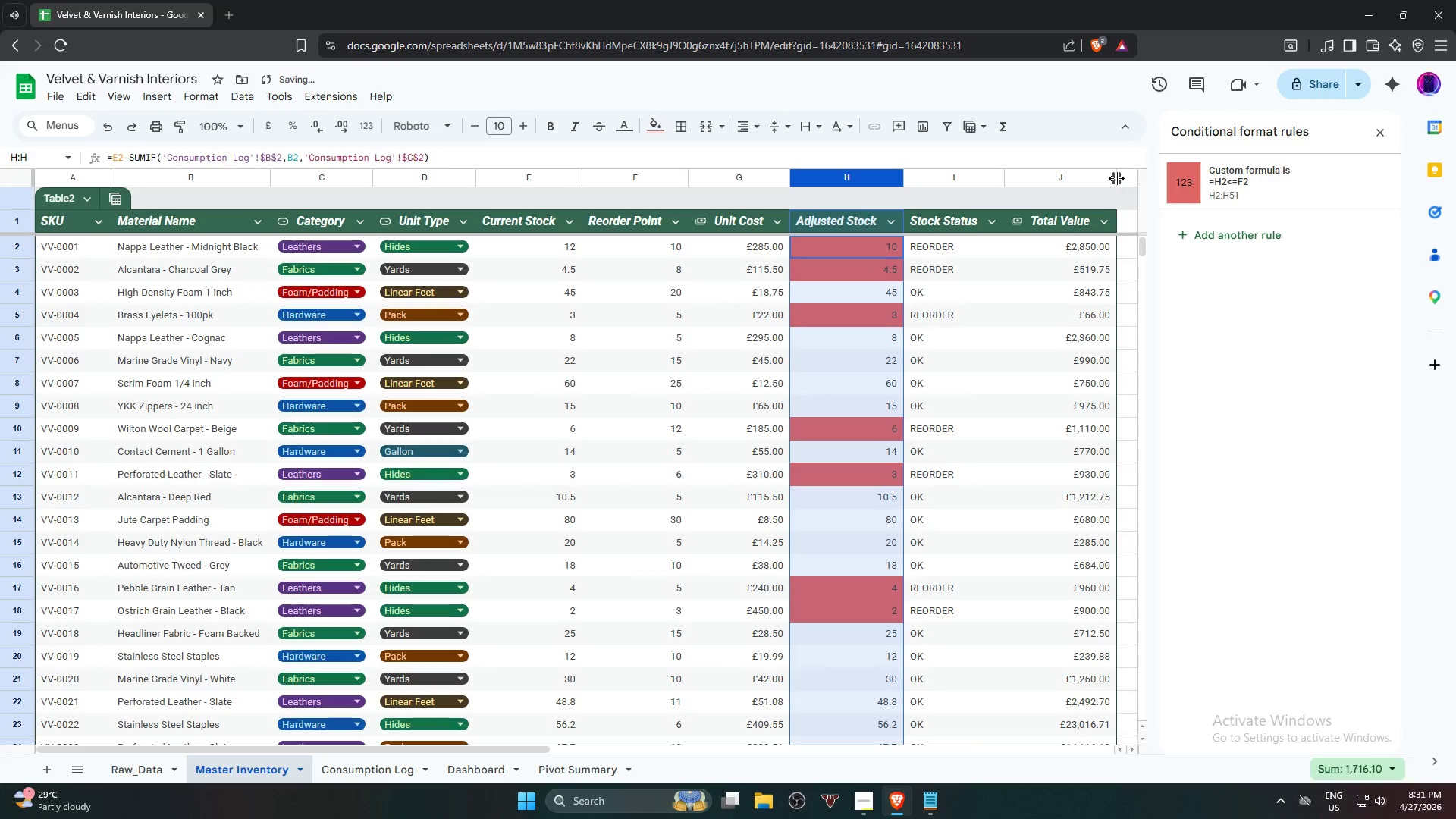 
left_click([1118, 176])
 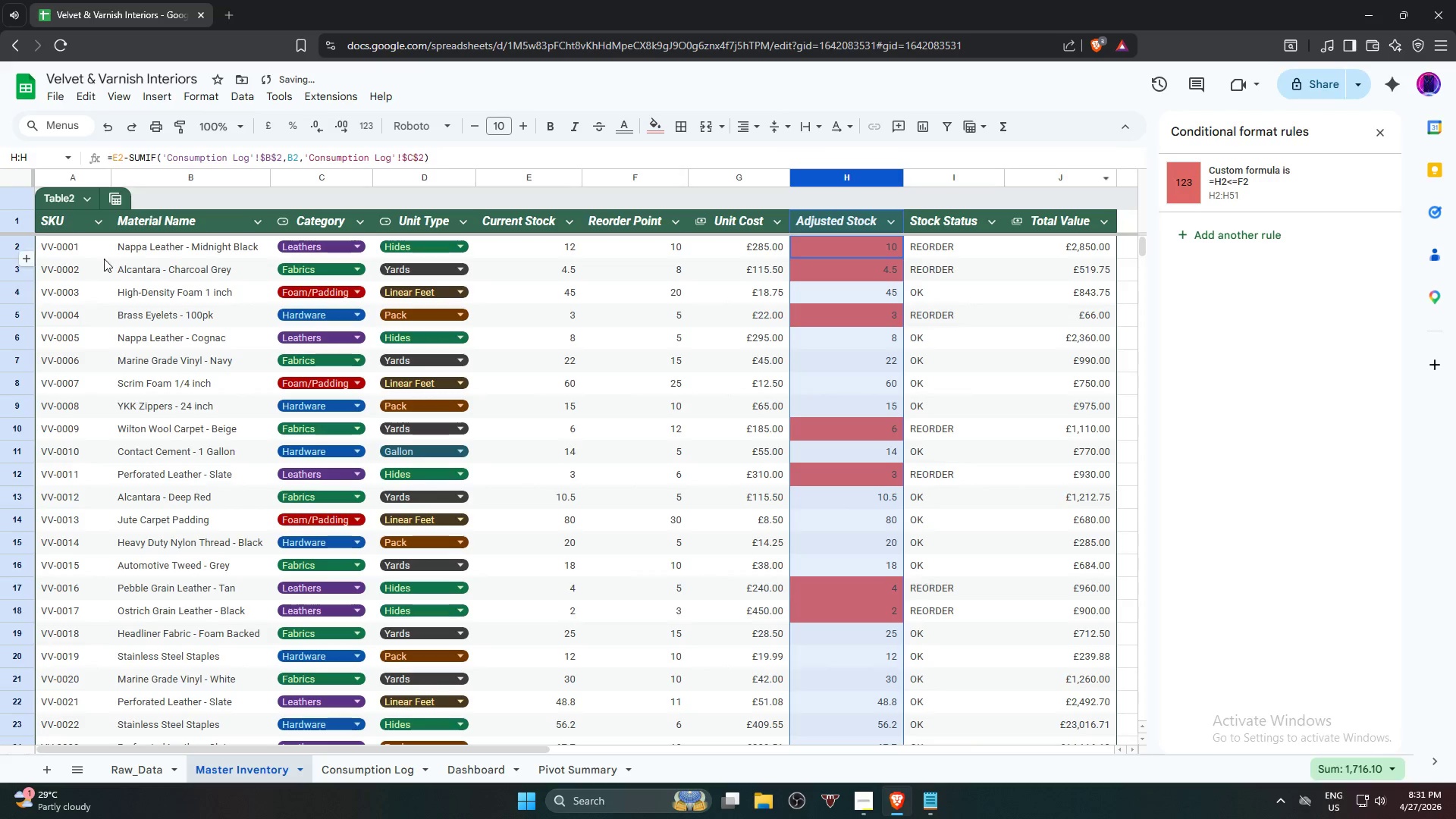 
left_click([89, 245])
 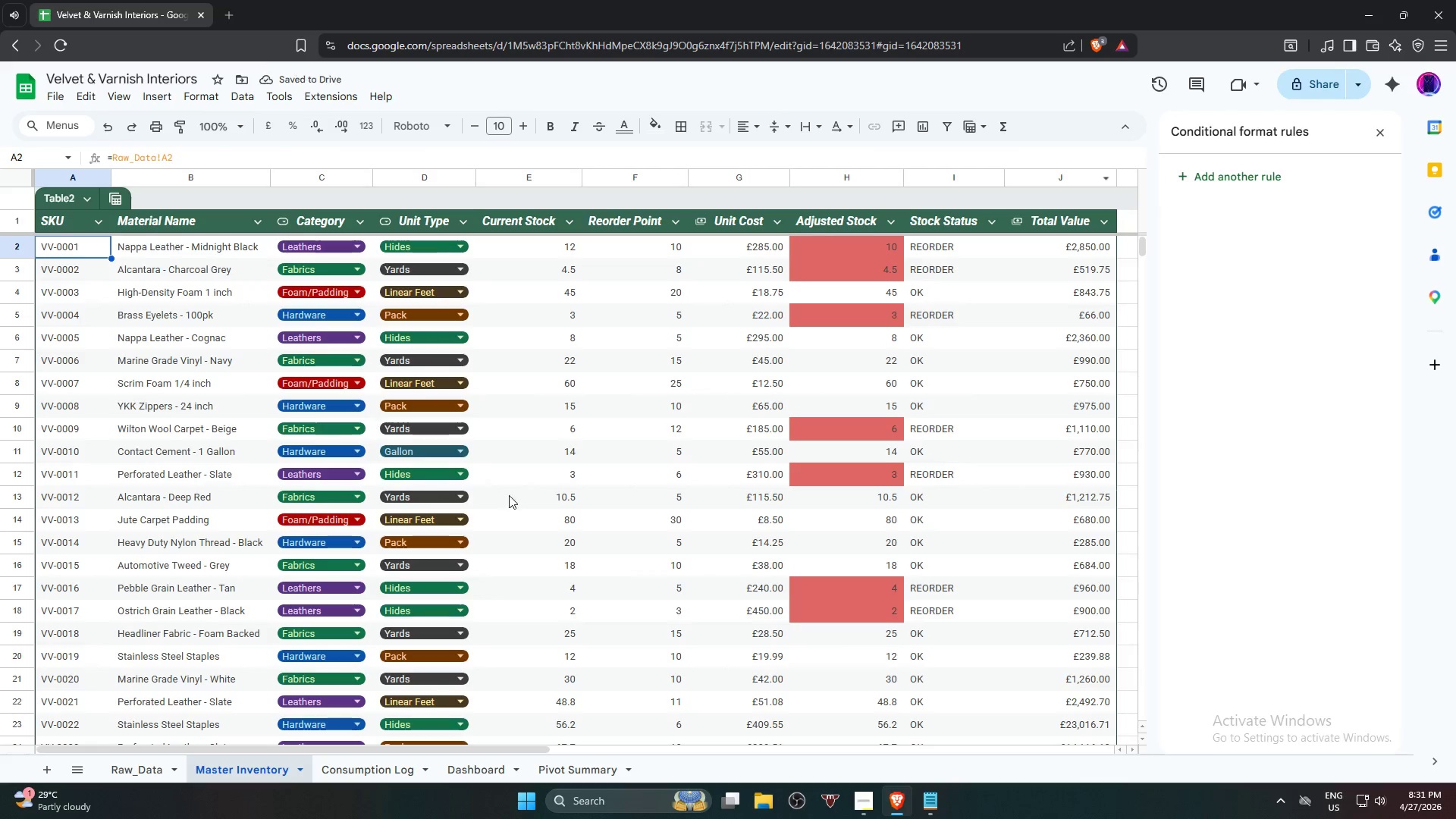 
hold_key(key=ShiftLeft, duration=0.42)
 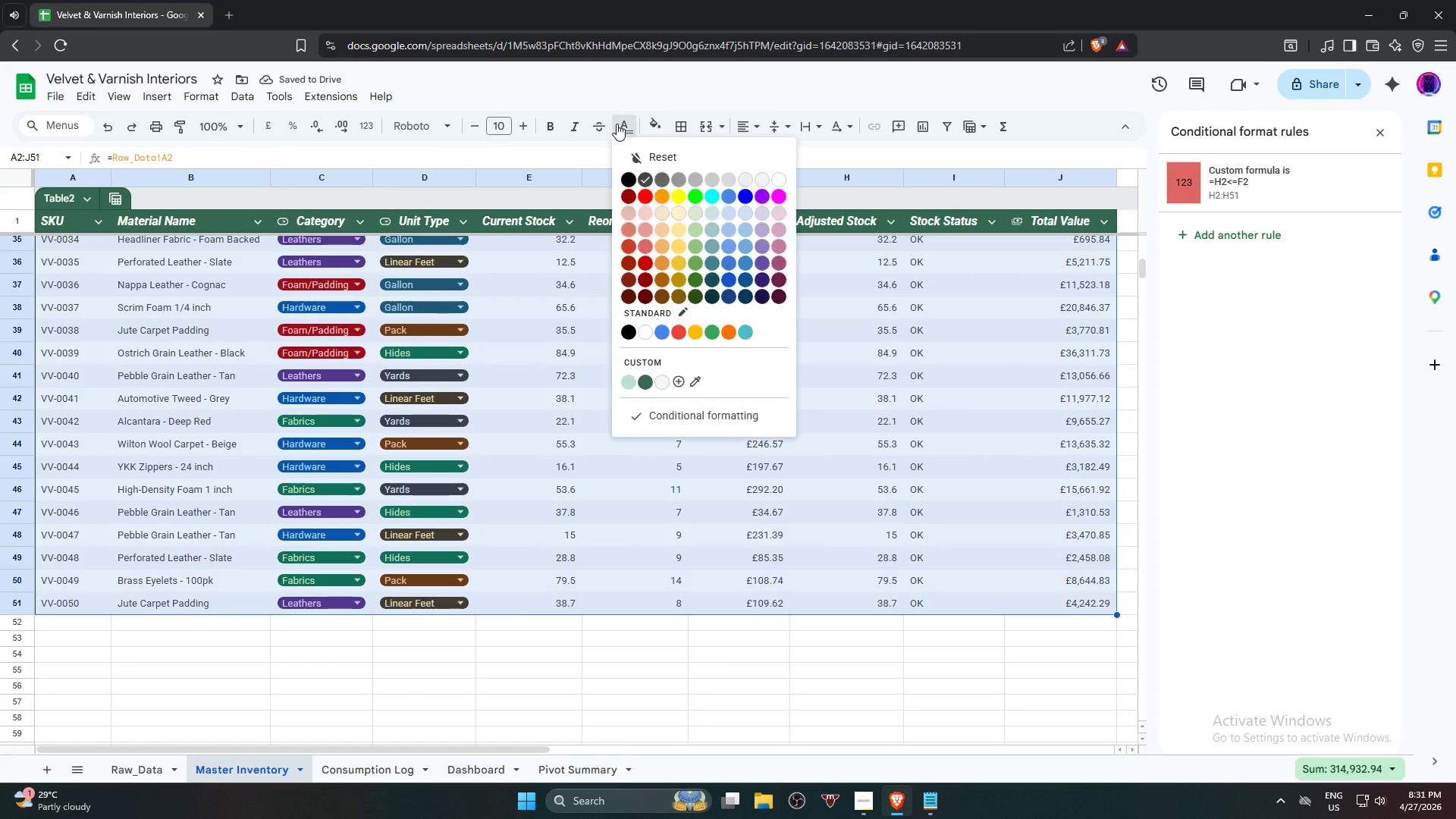 
scroll: coordinate [943, 519], scroll_direction: down, amount: 10.0
 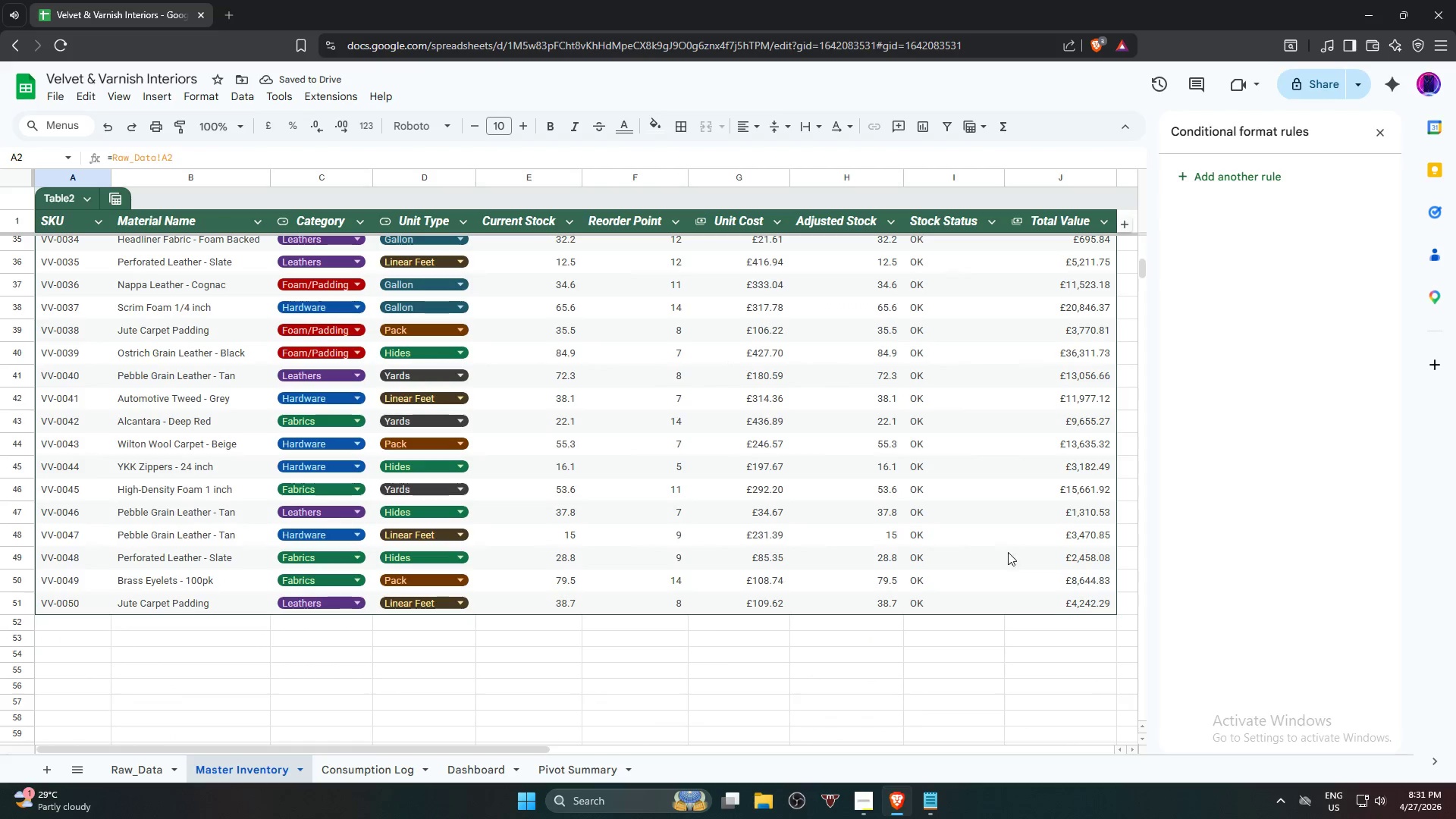 
left_click([1063, 607])
 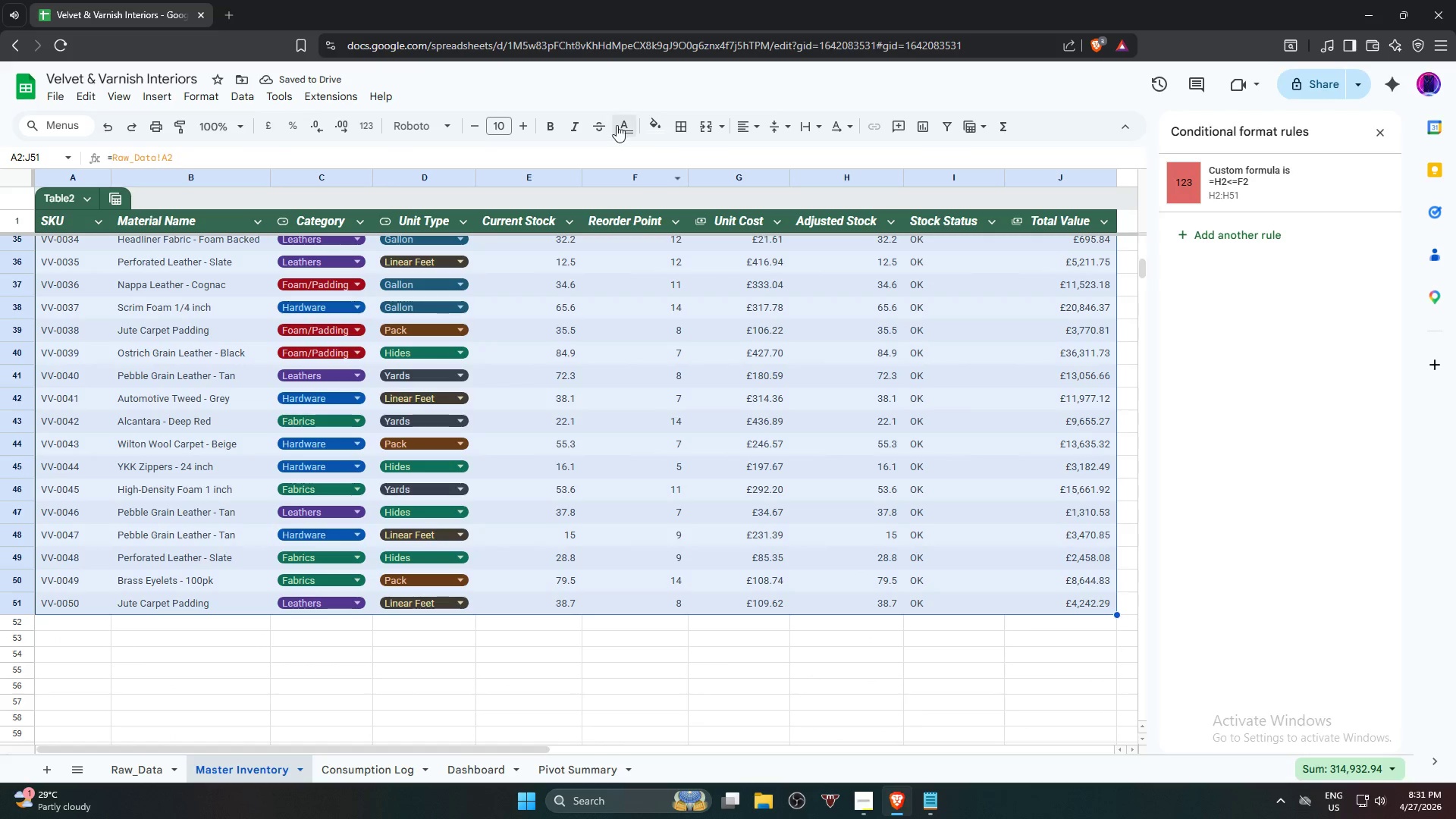 
left_click([617, 124])
 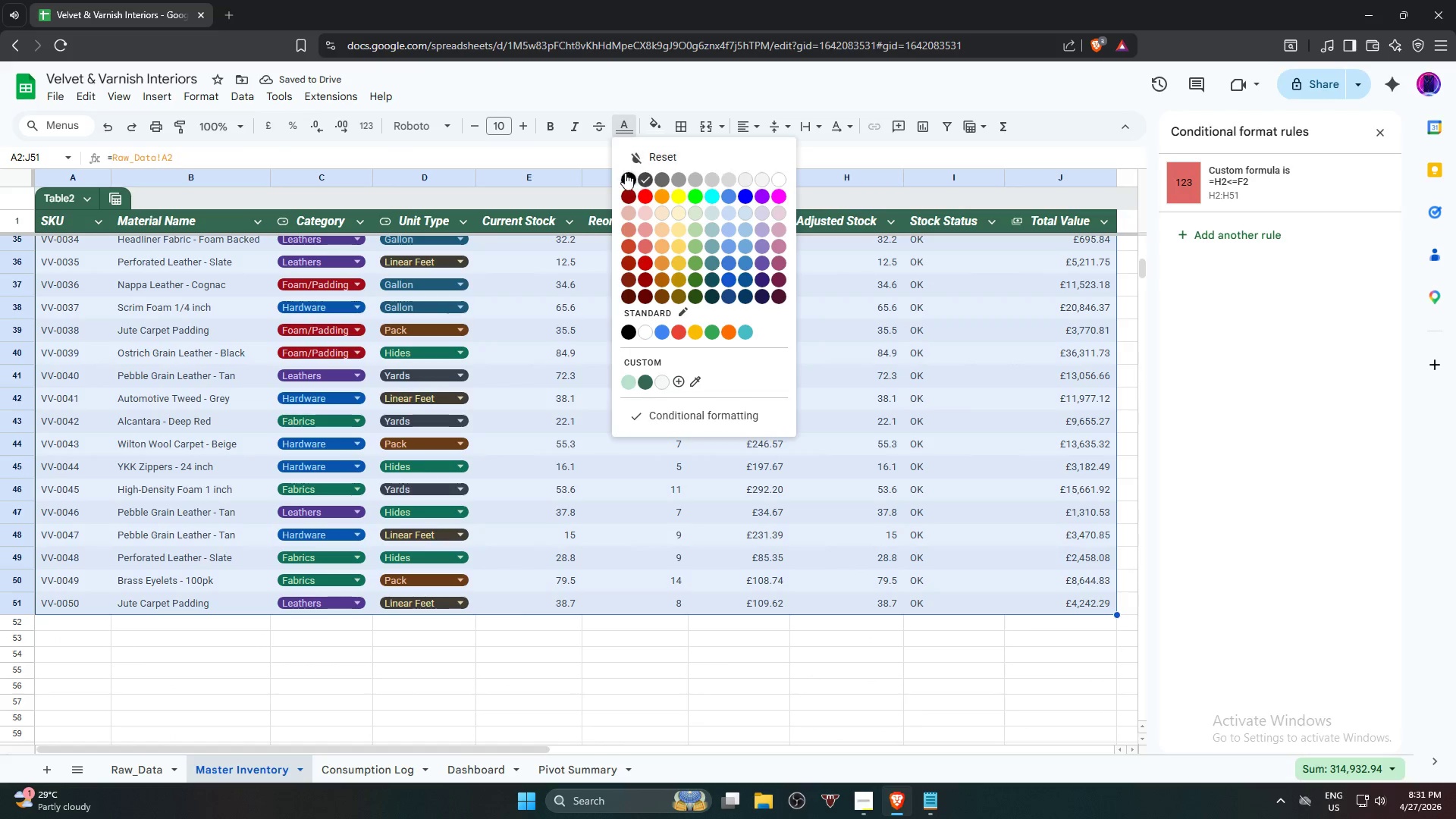 
left_click([626, 174])
 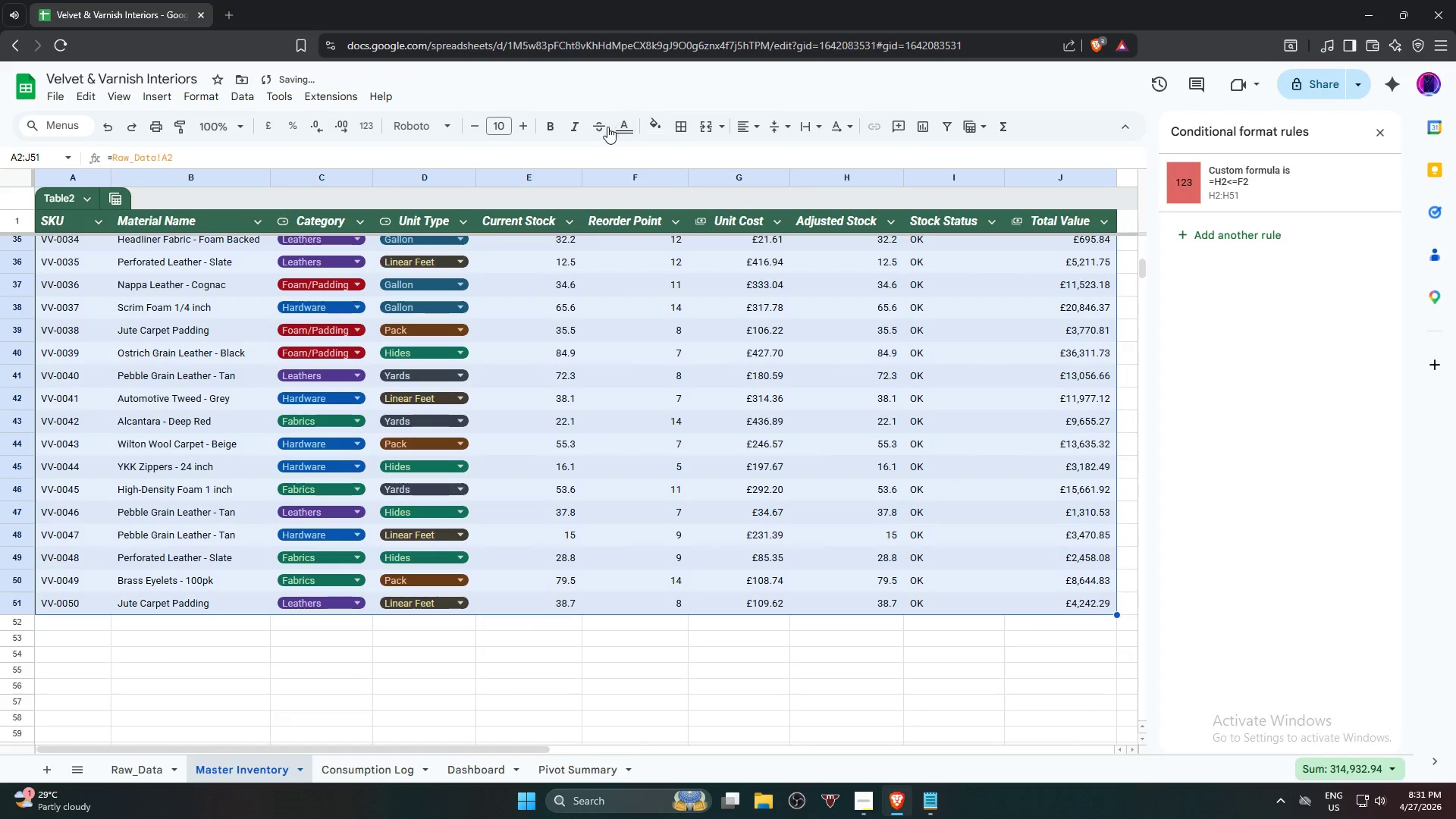 
left_click([410, 121])
 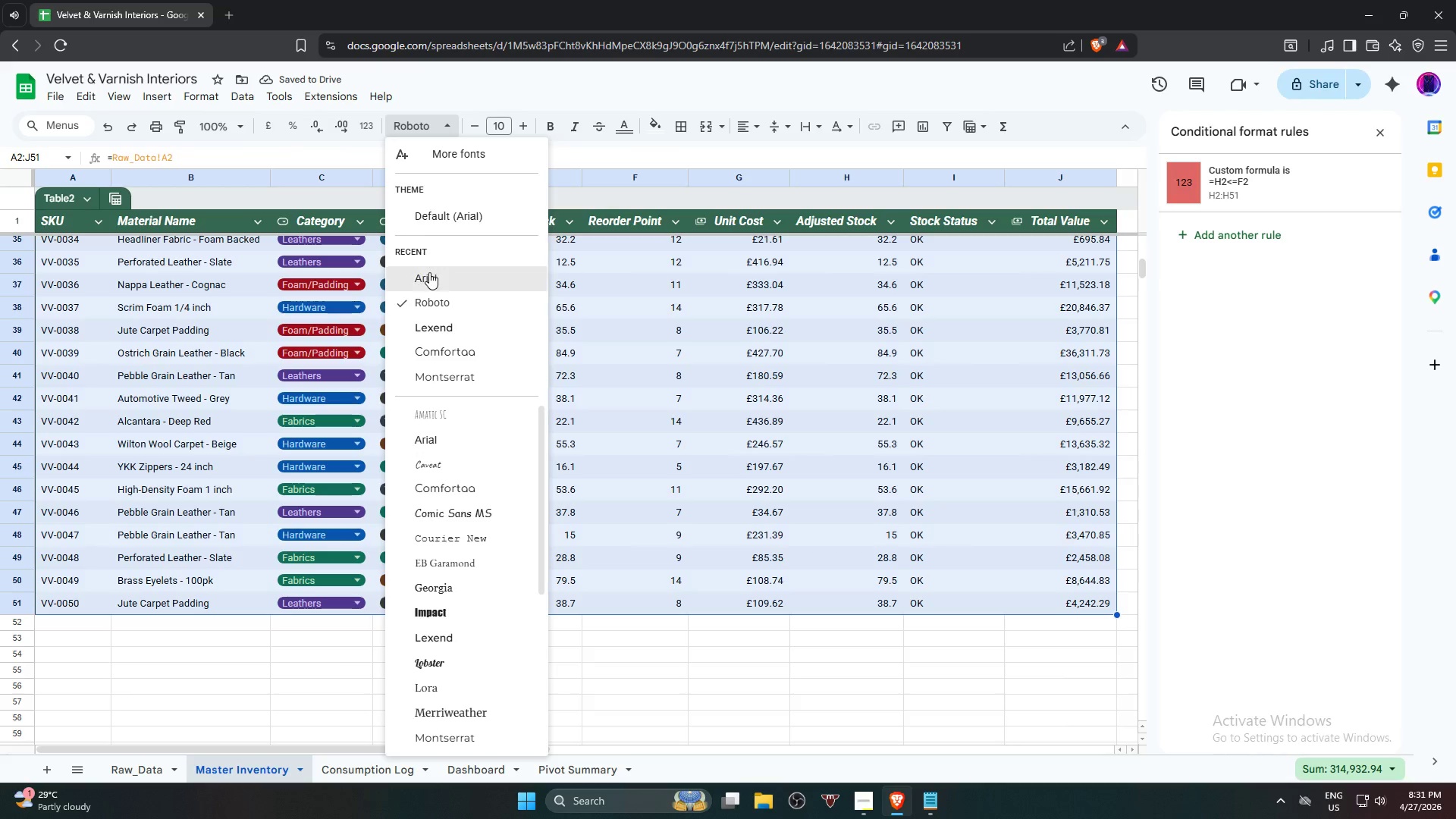 
left_click([429, 272])
 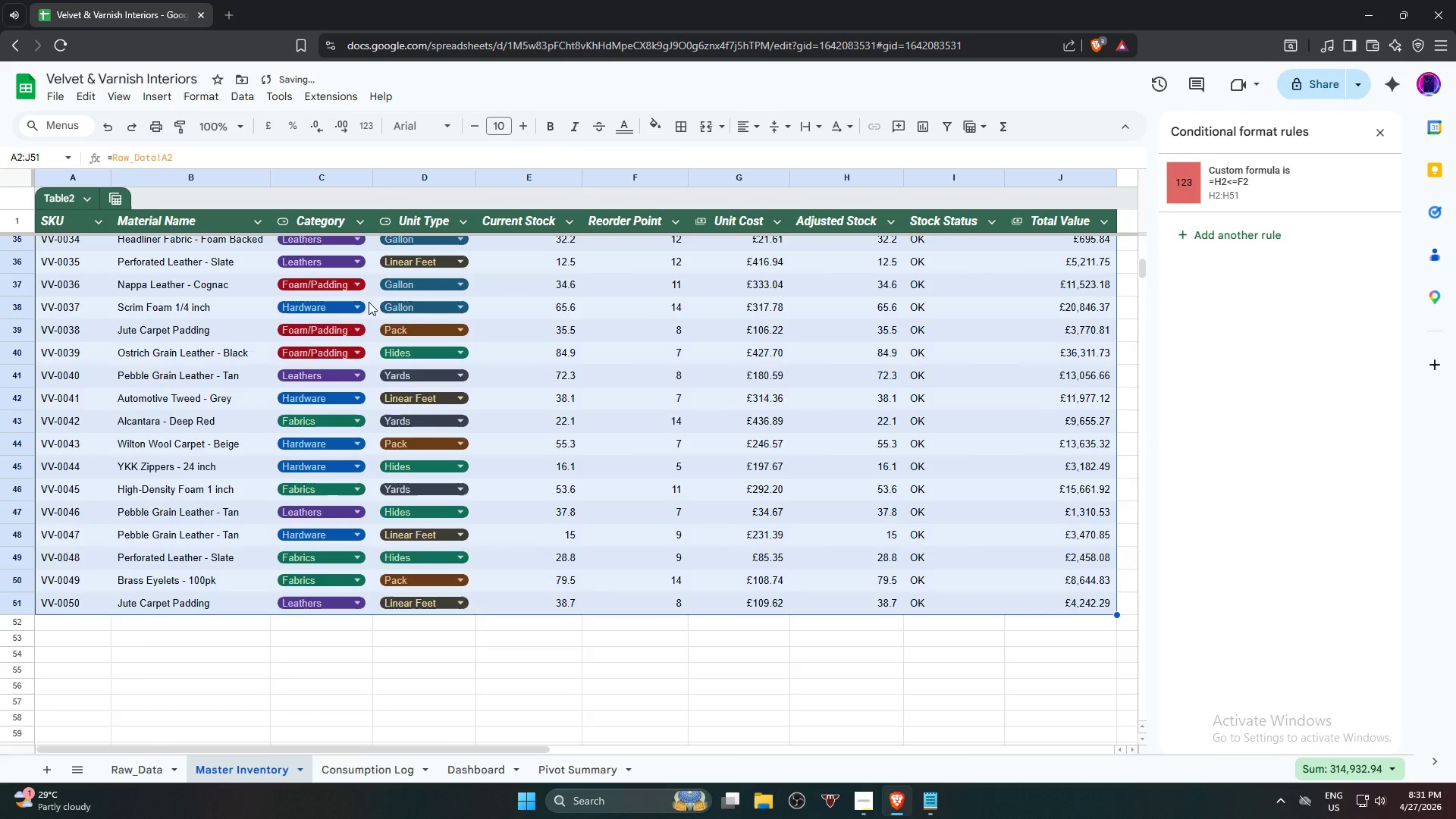 
scroll: coordinate [86, 228], scroll_direction: up, amount: 13.0
 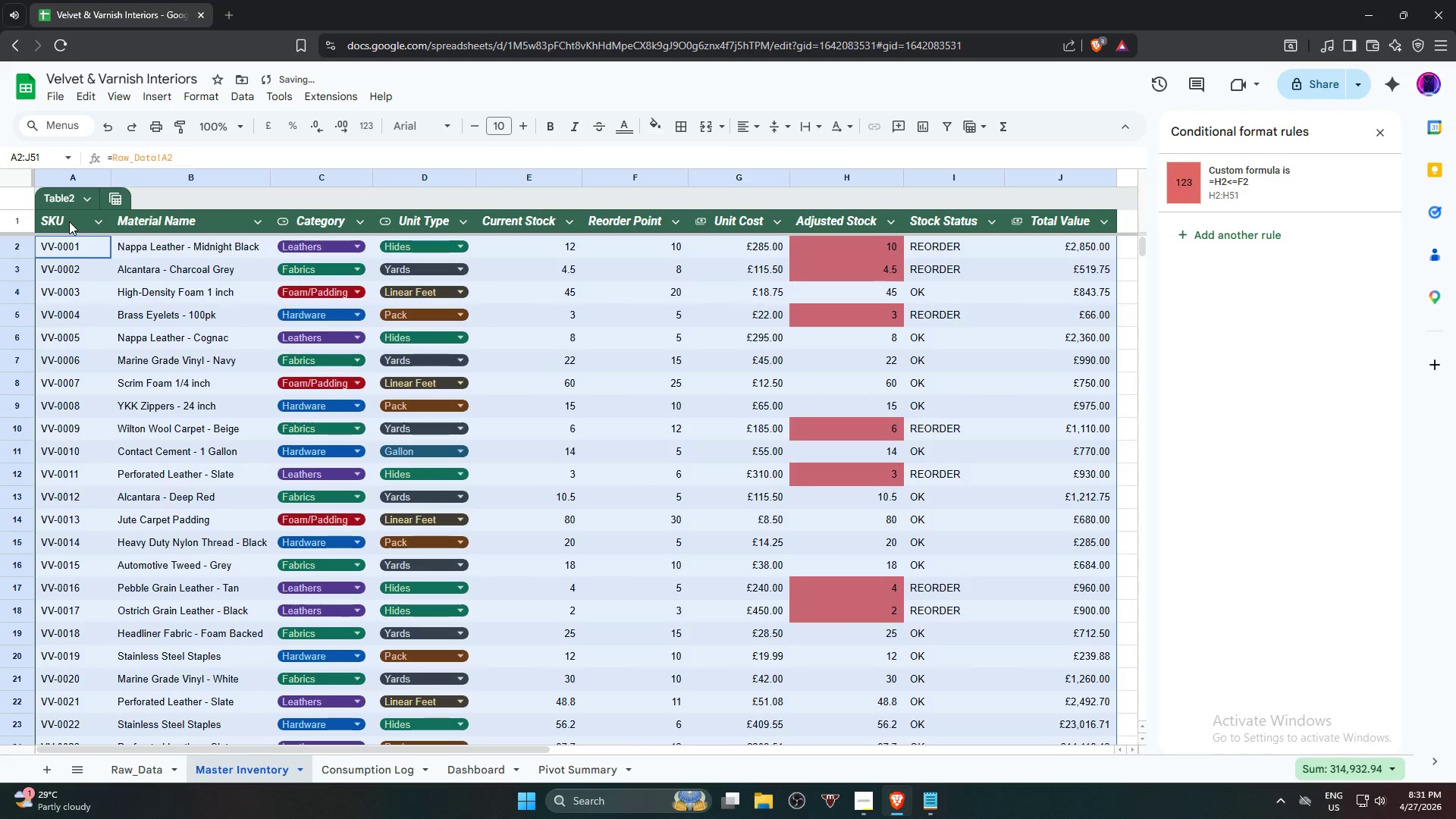 
left_click([68, 221])
 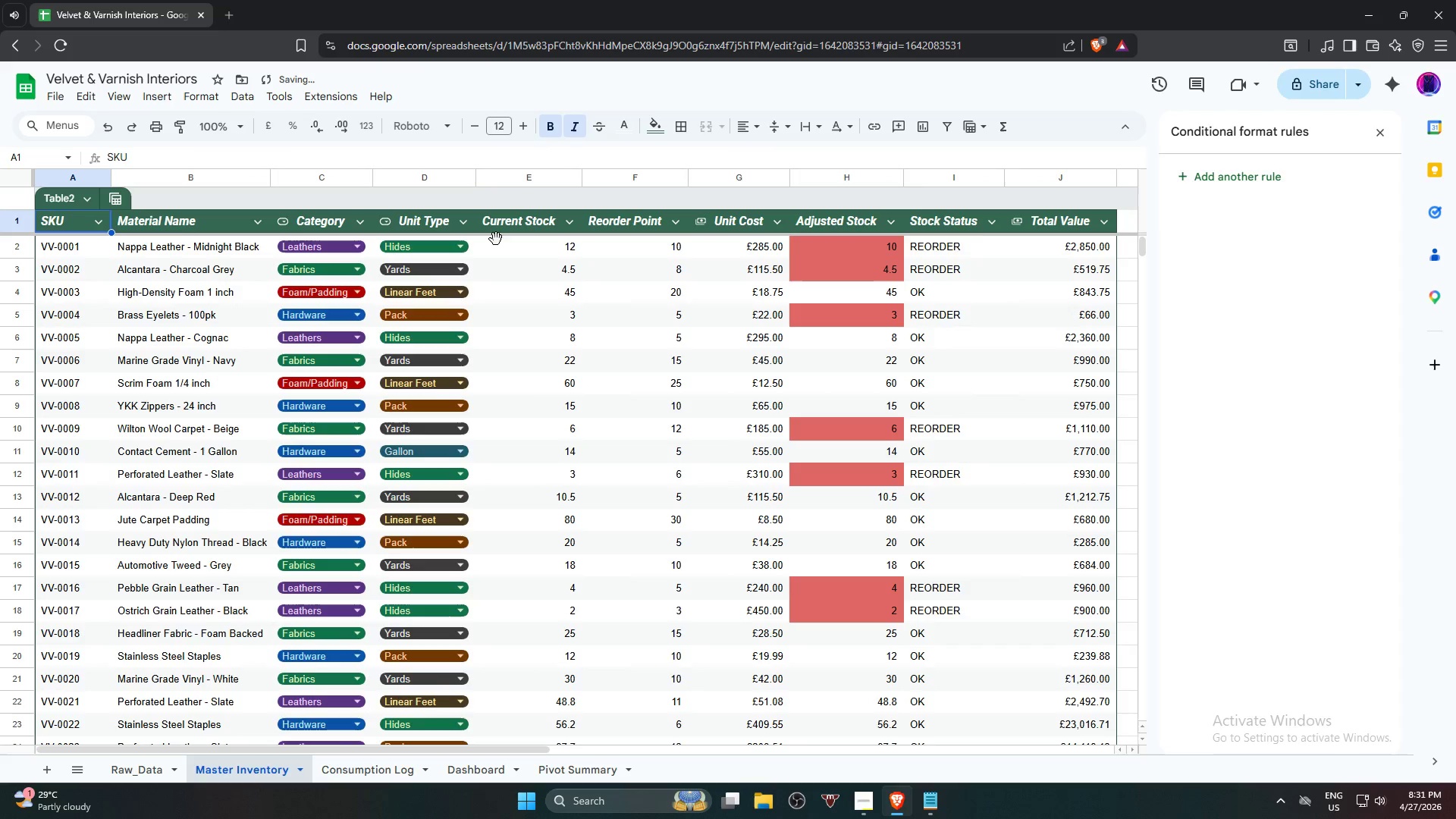 
hold_key(key=ShiftLeft, duration=0.83)
left_click([1050, 221])
 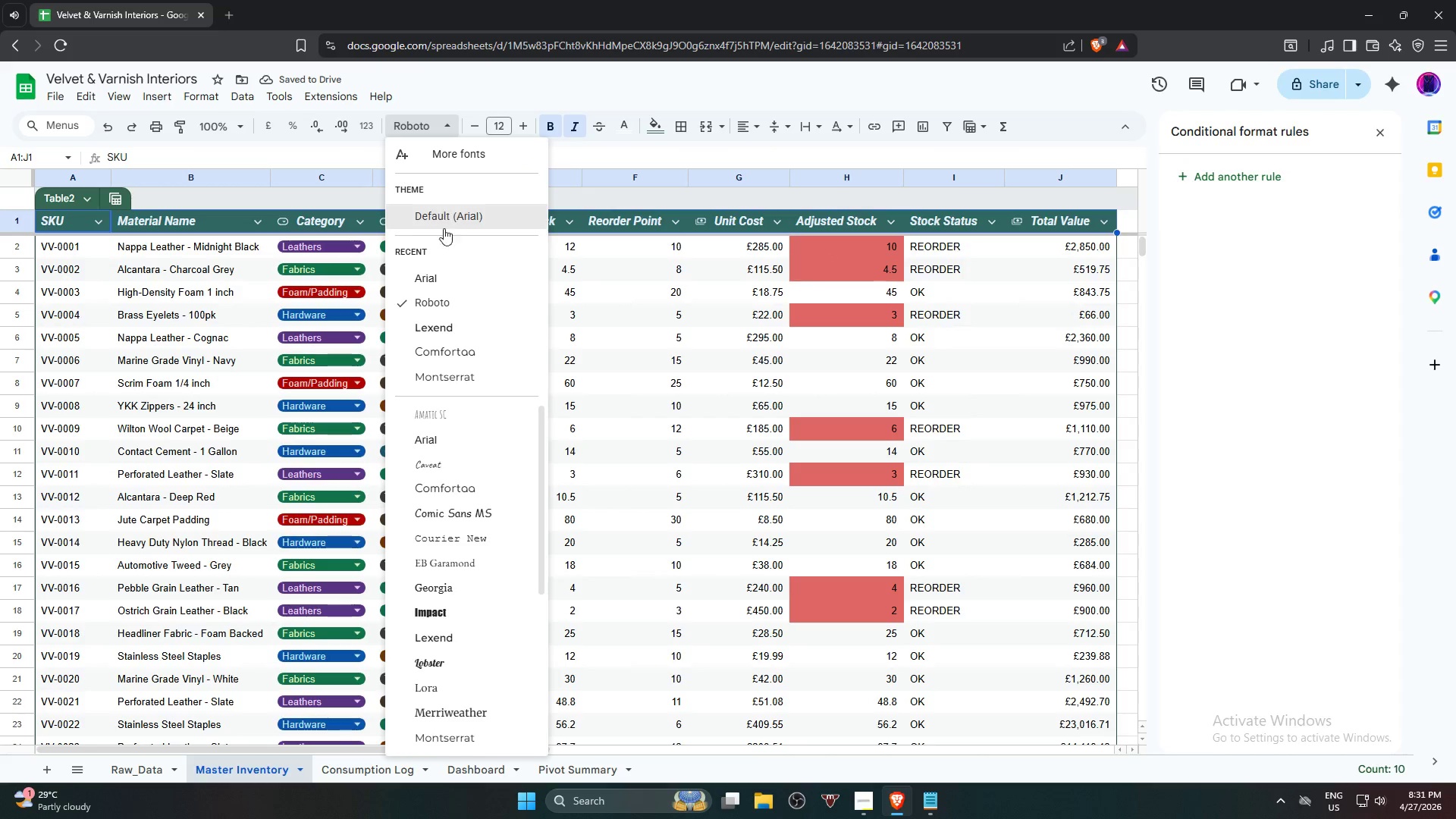 
left_click([440, 276])
 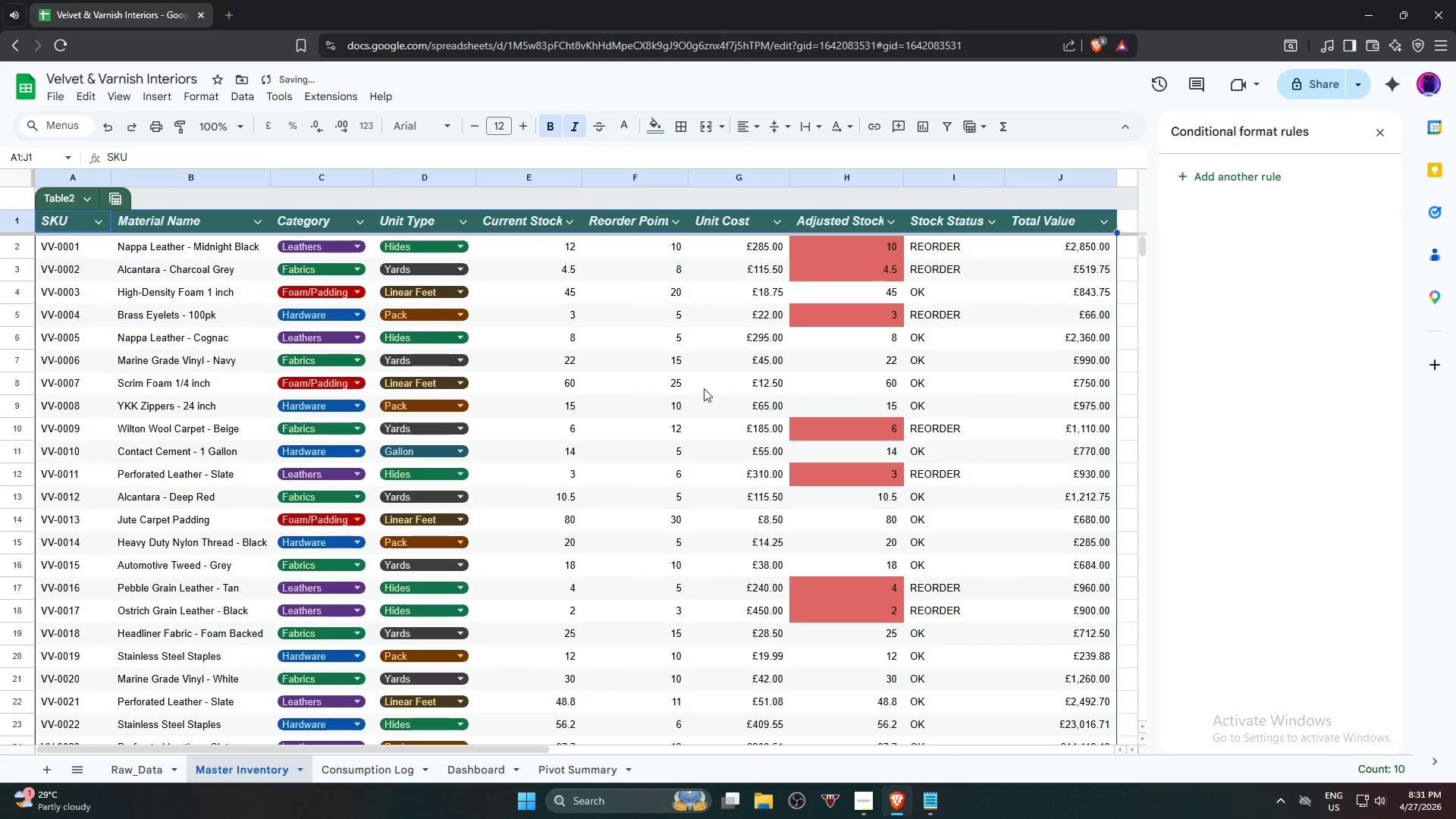 
left_click([607, 477])
 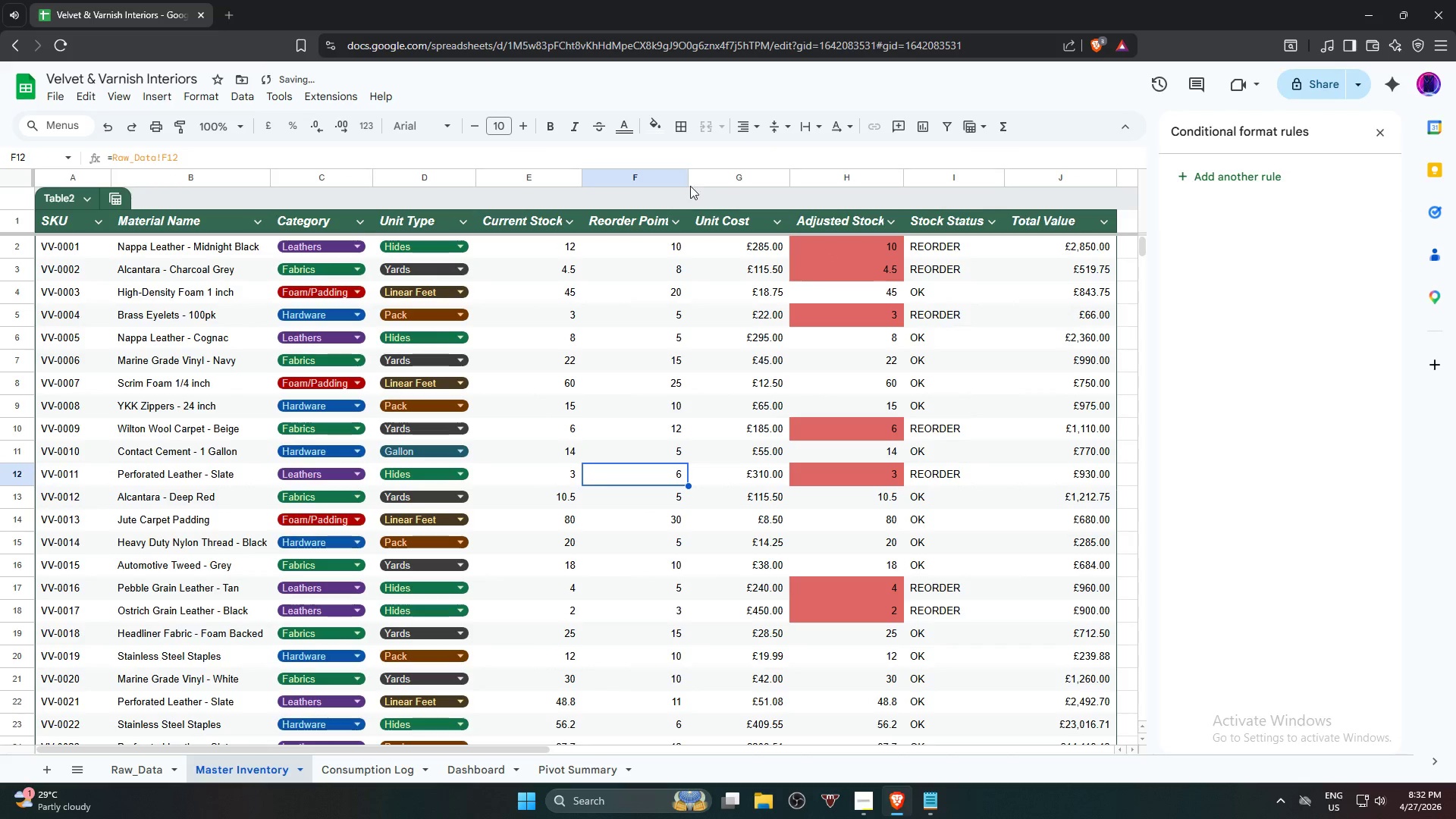 
left_click([689, 172])
 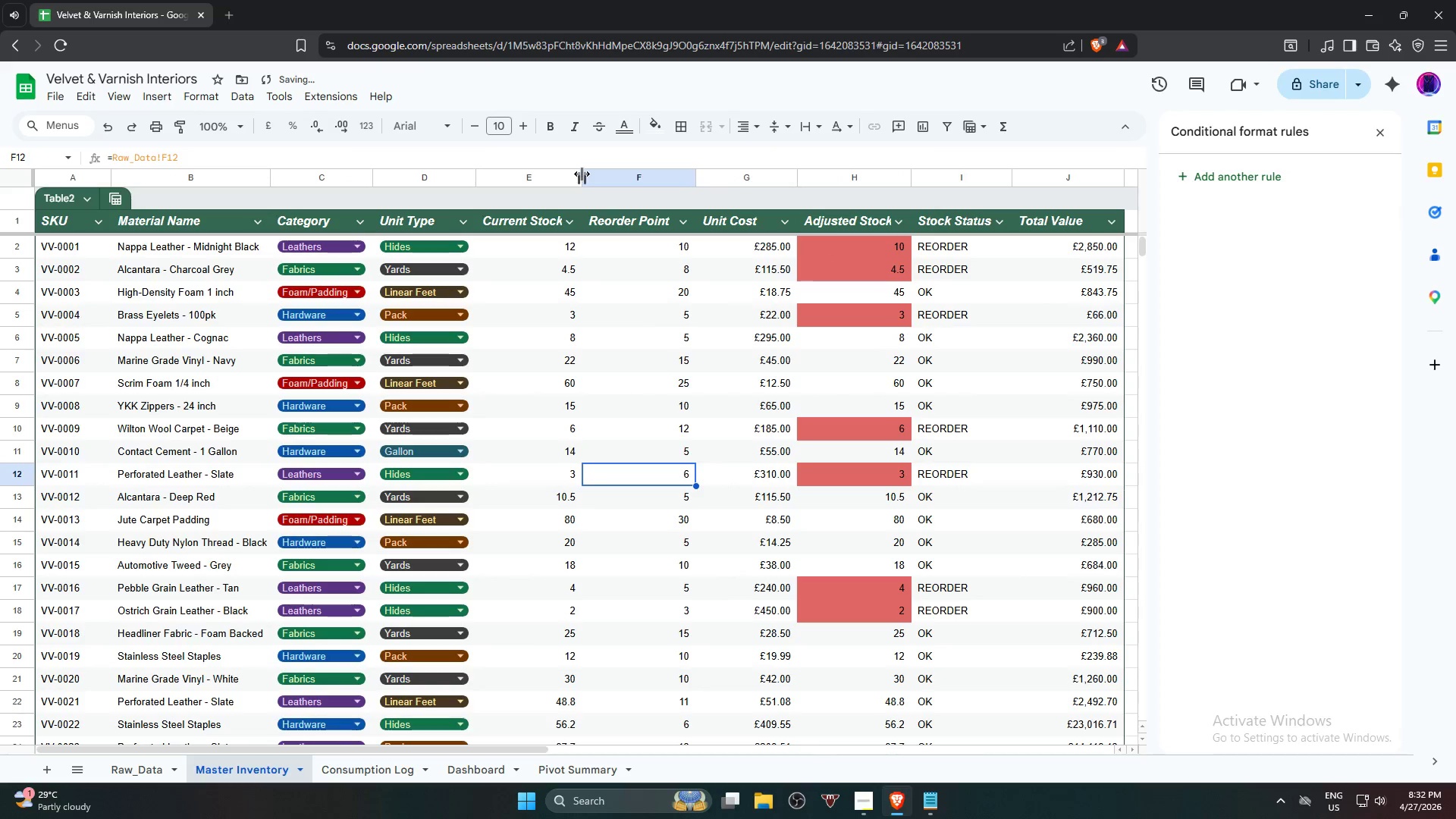 
double_click([582, 174])
 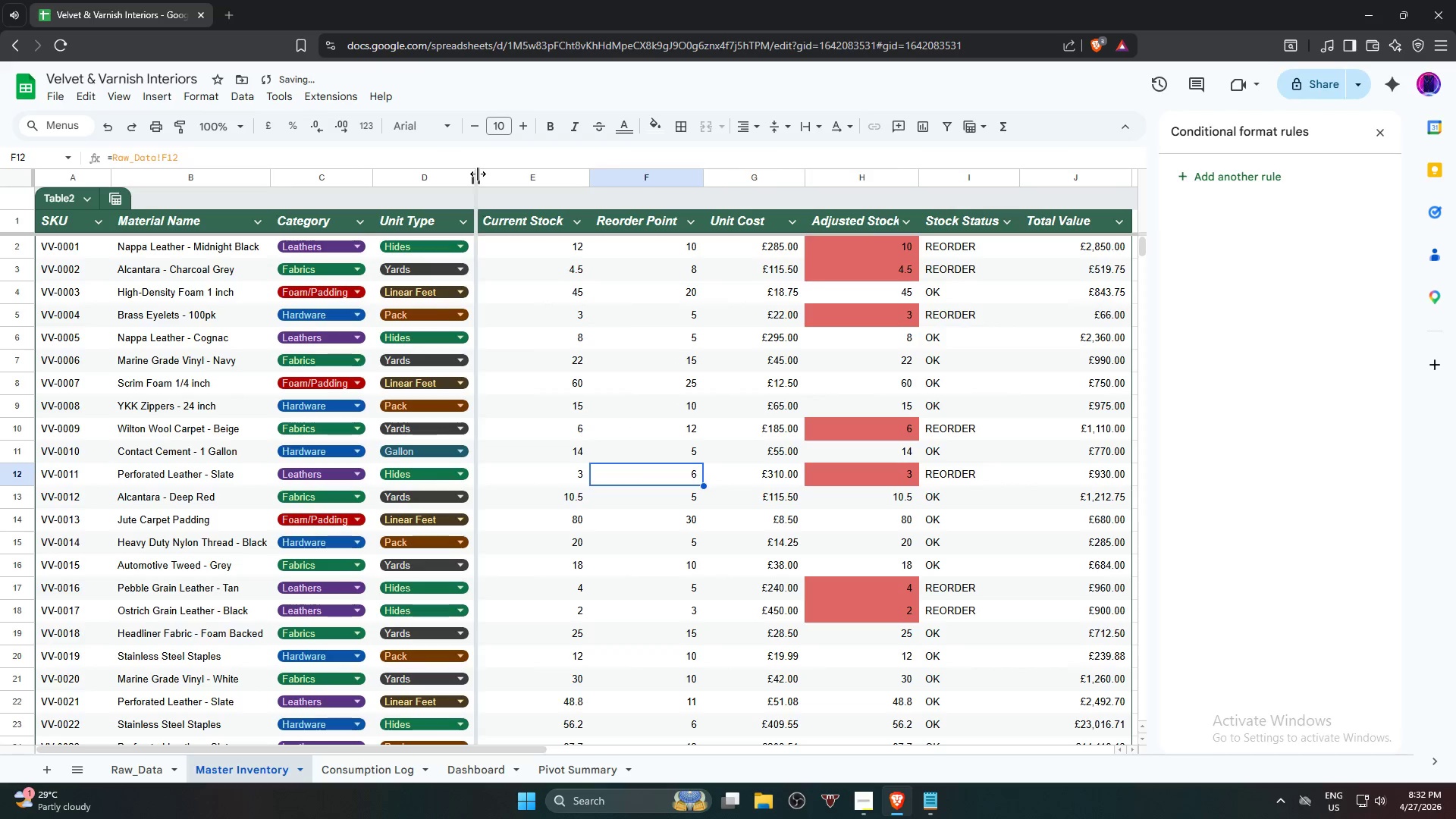 
double_click([478, 174])
 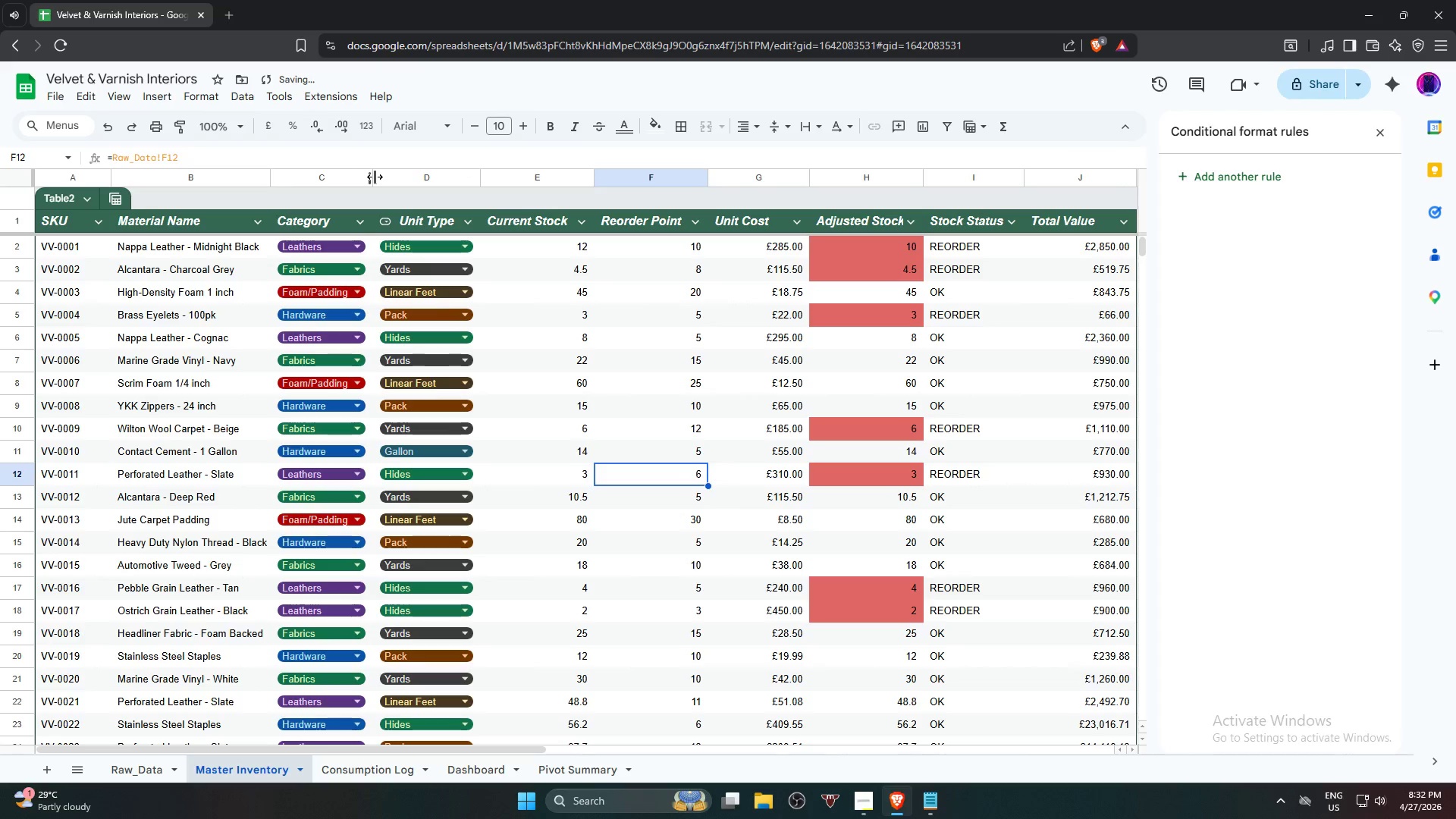 
double_click([375, 176])
 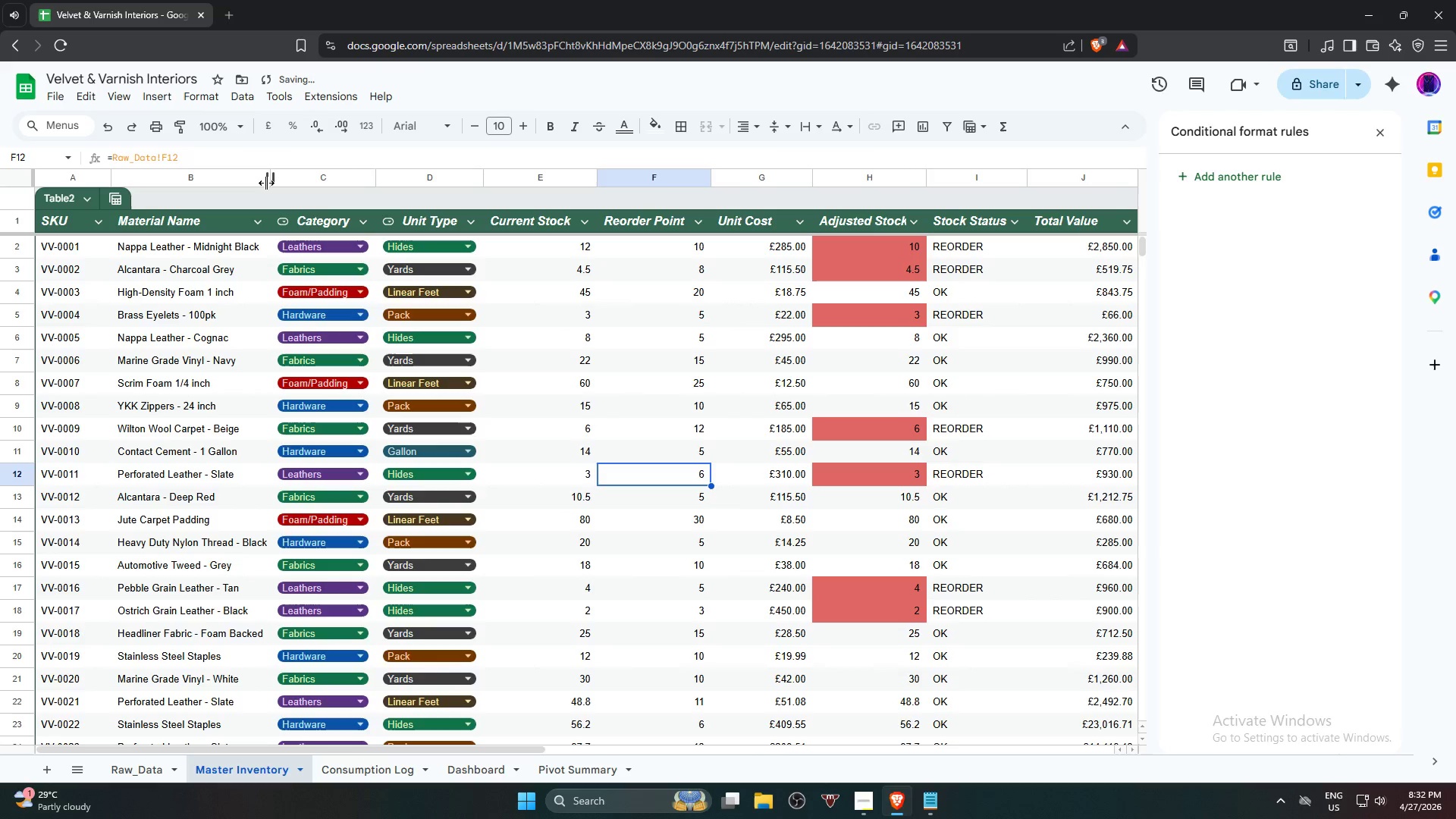 
double_click([266, 183])
 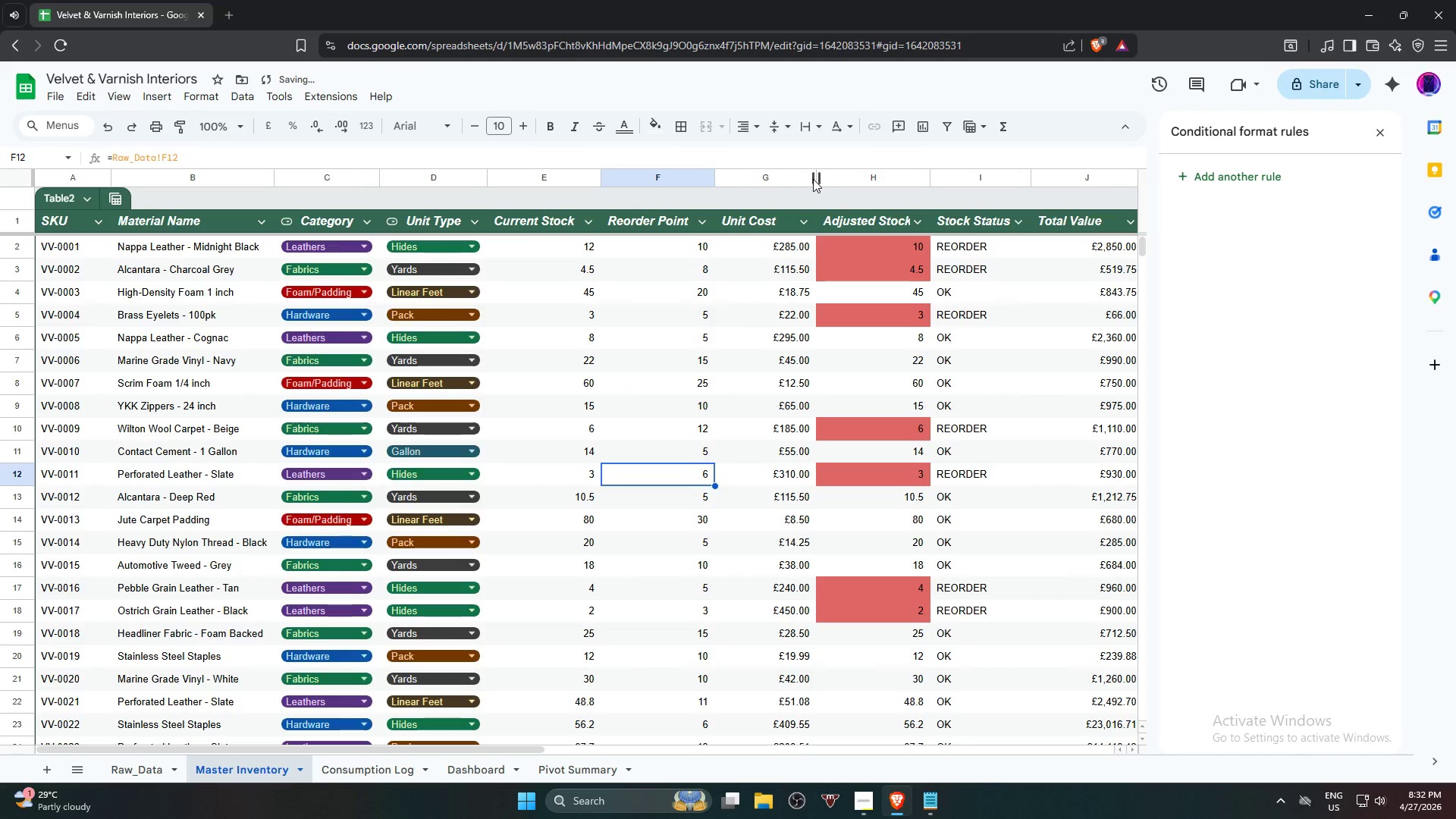 
left_click([821, 180])
 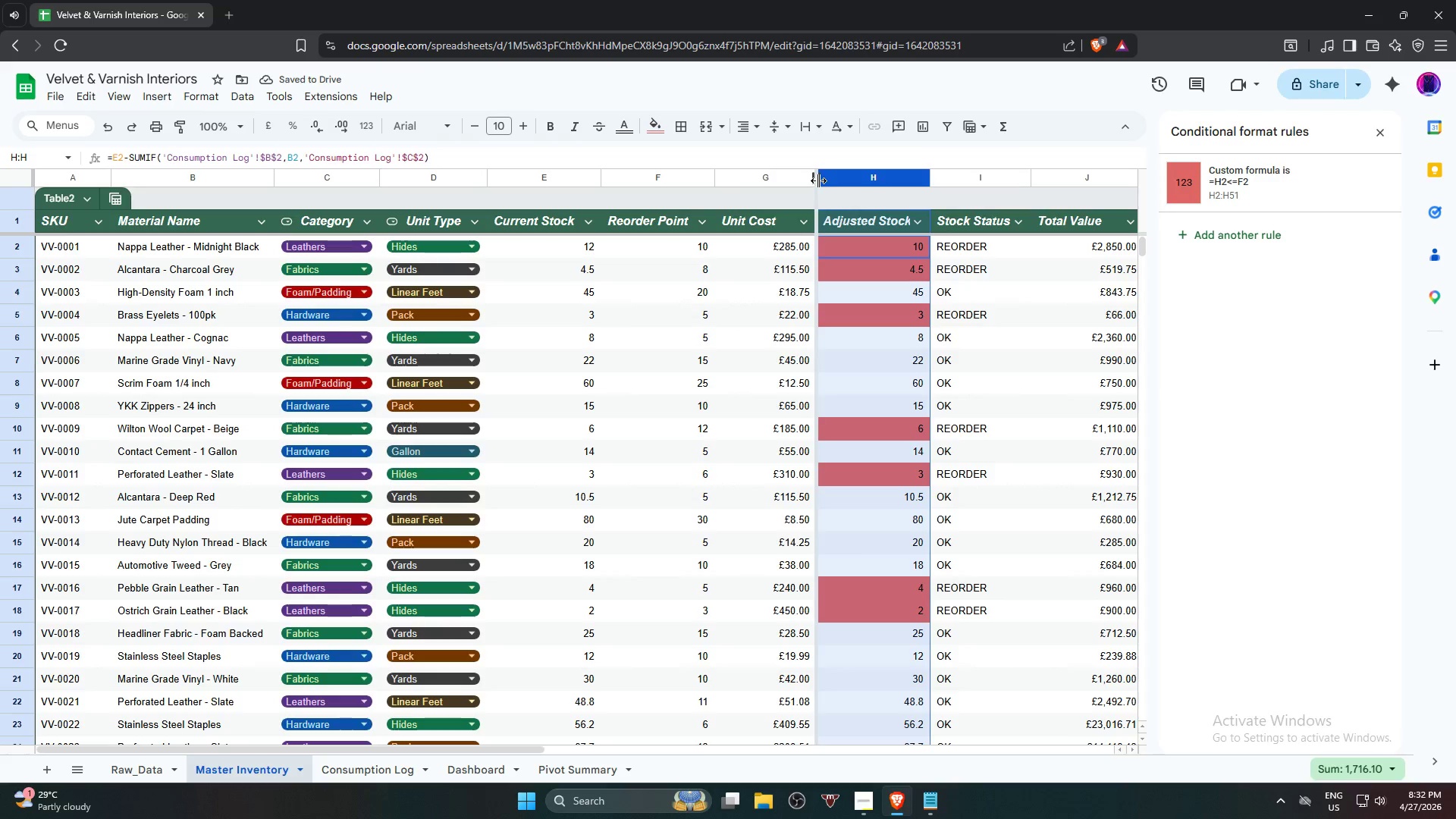 
double_click([818, 180])
 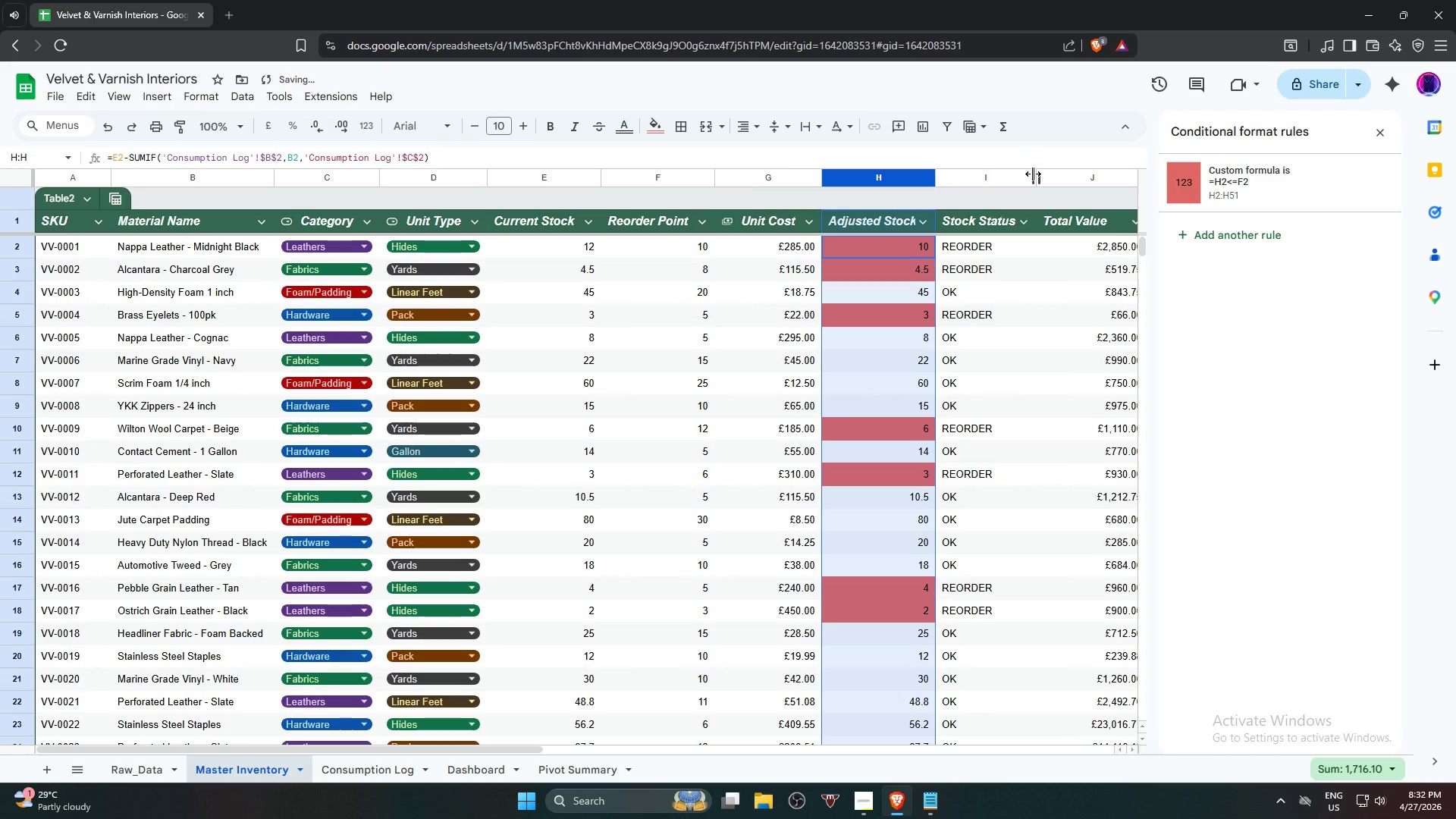 
double_click([1033, 174])
 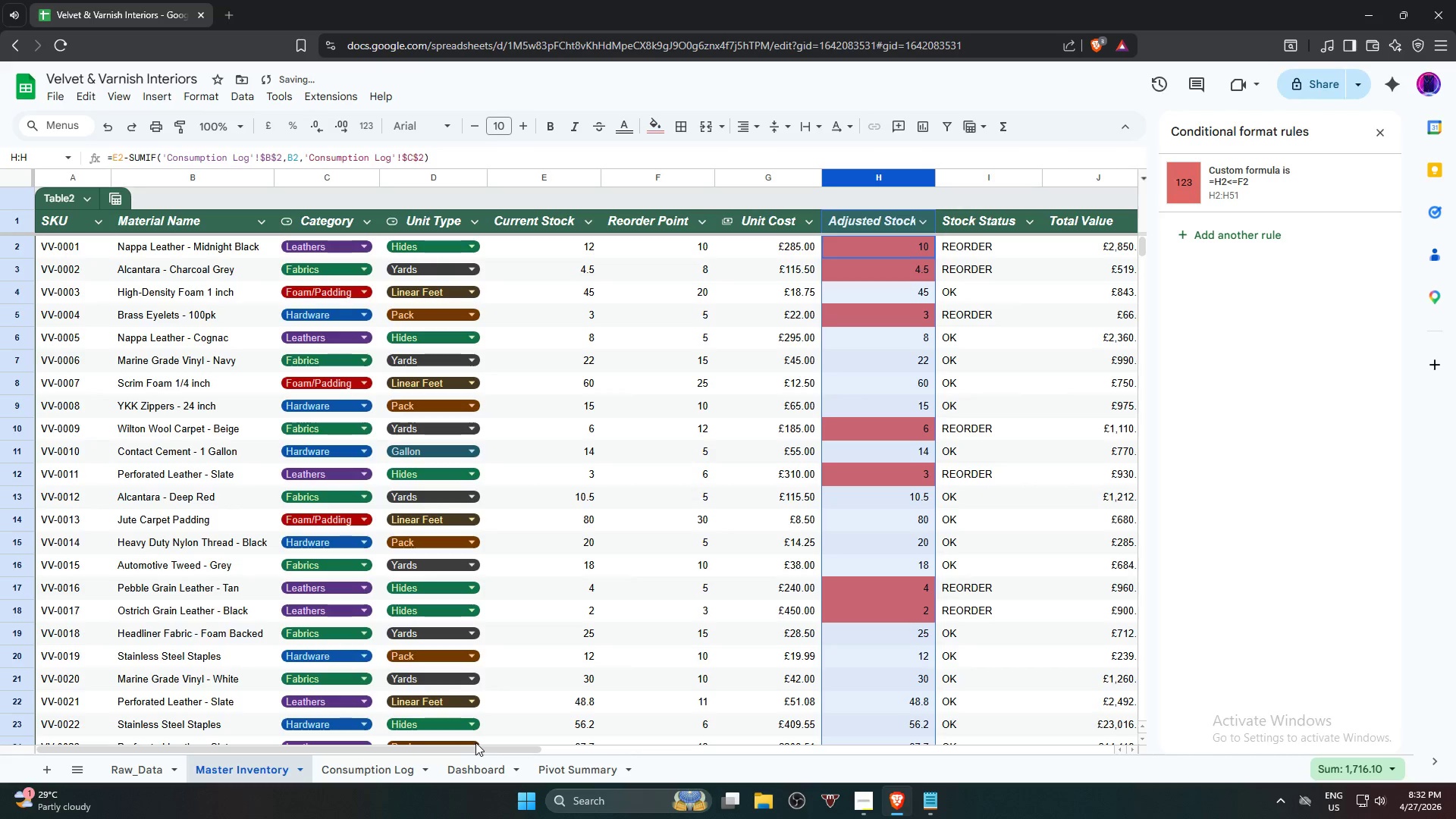 
left_click_drag(start_coordinate=[482, 745], to_coordinate=[639, 731])
 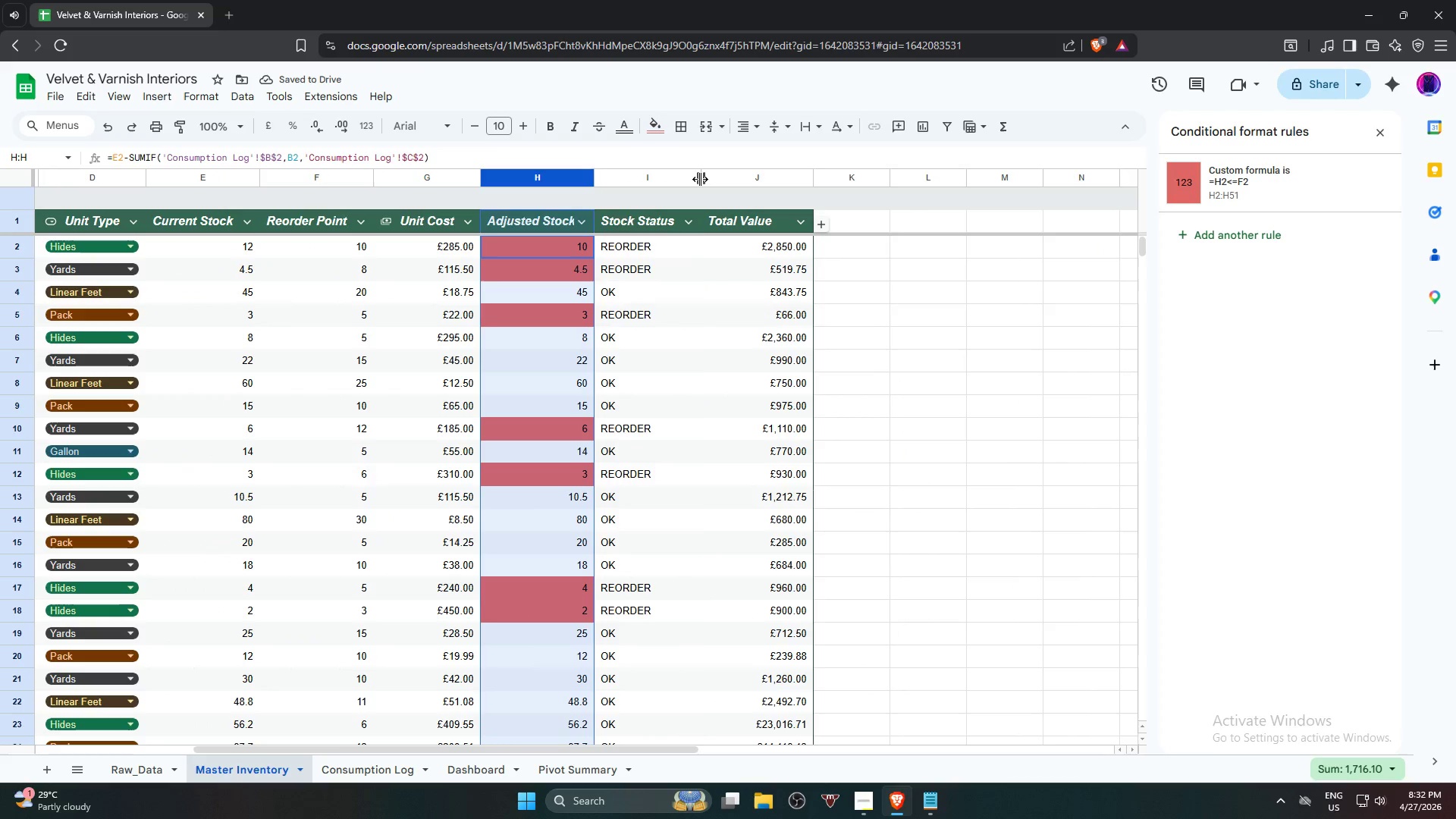 
double_click([700, 179])
 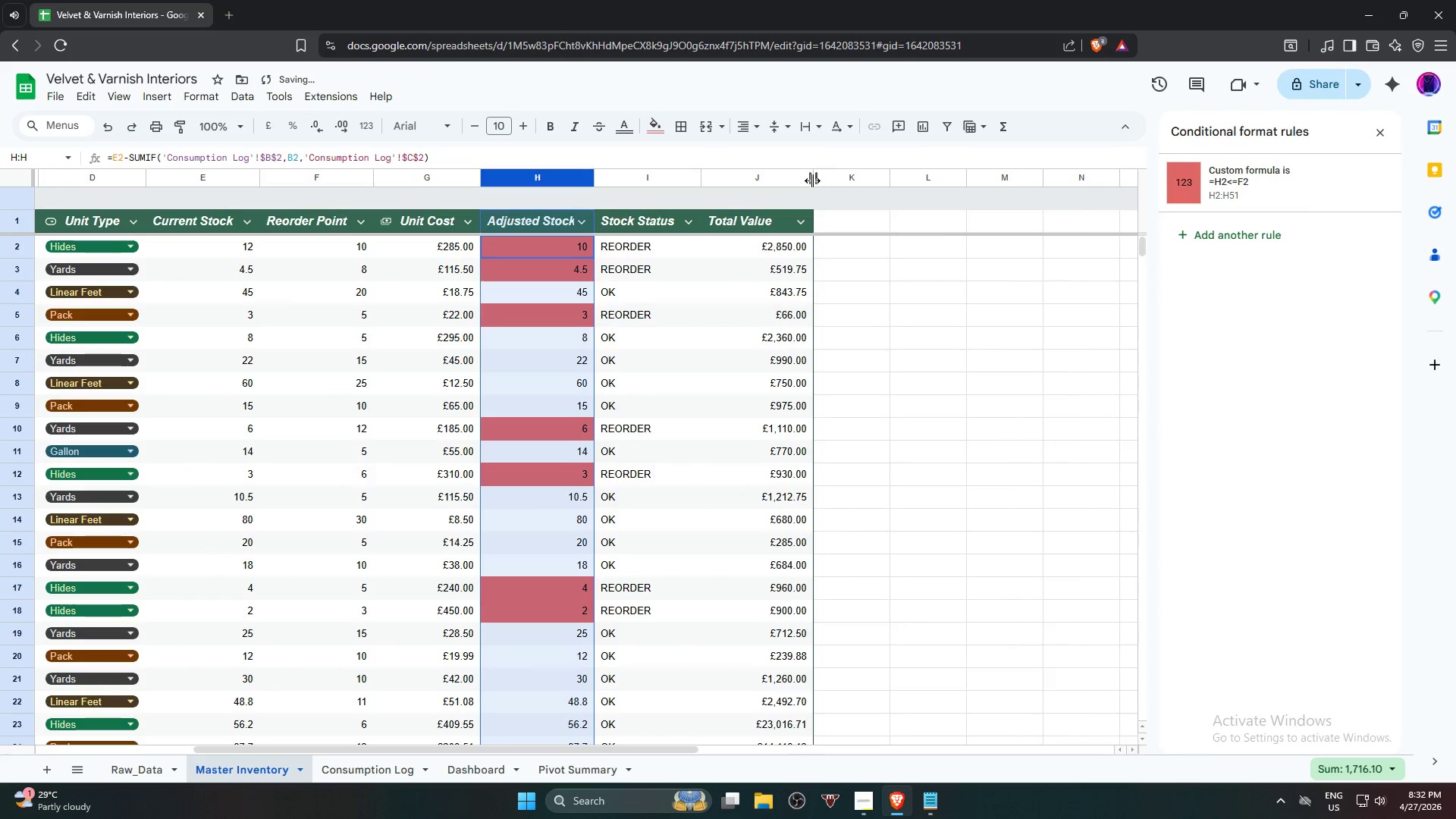 
double_click([812, 180])
 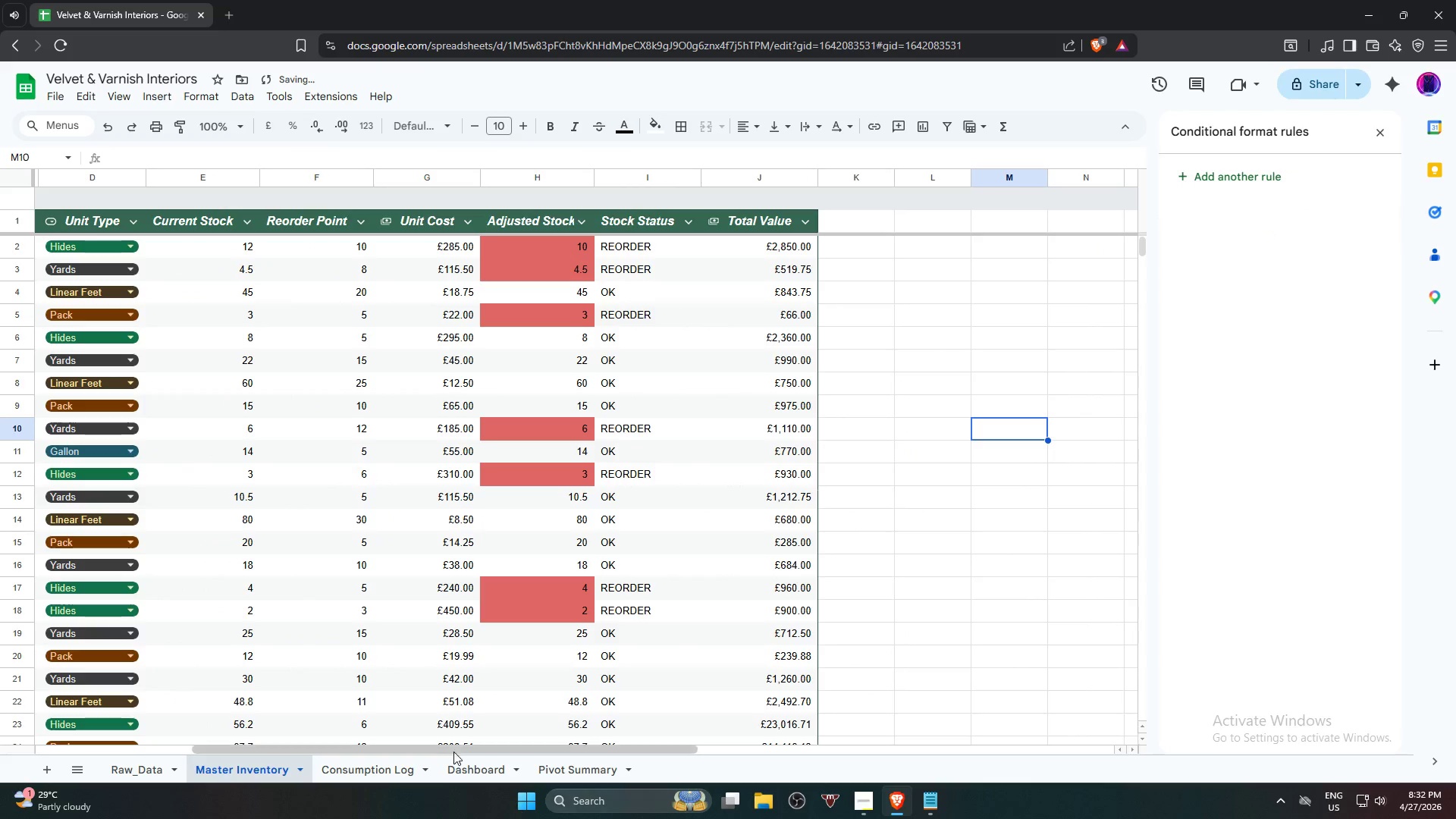 
left_click([348, 776])
 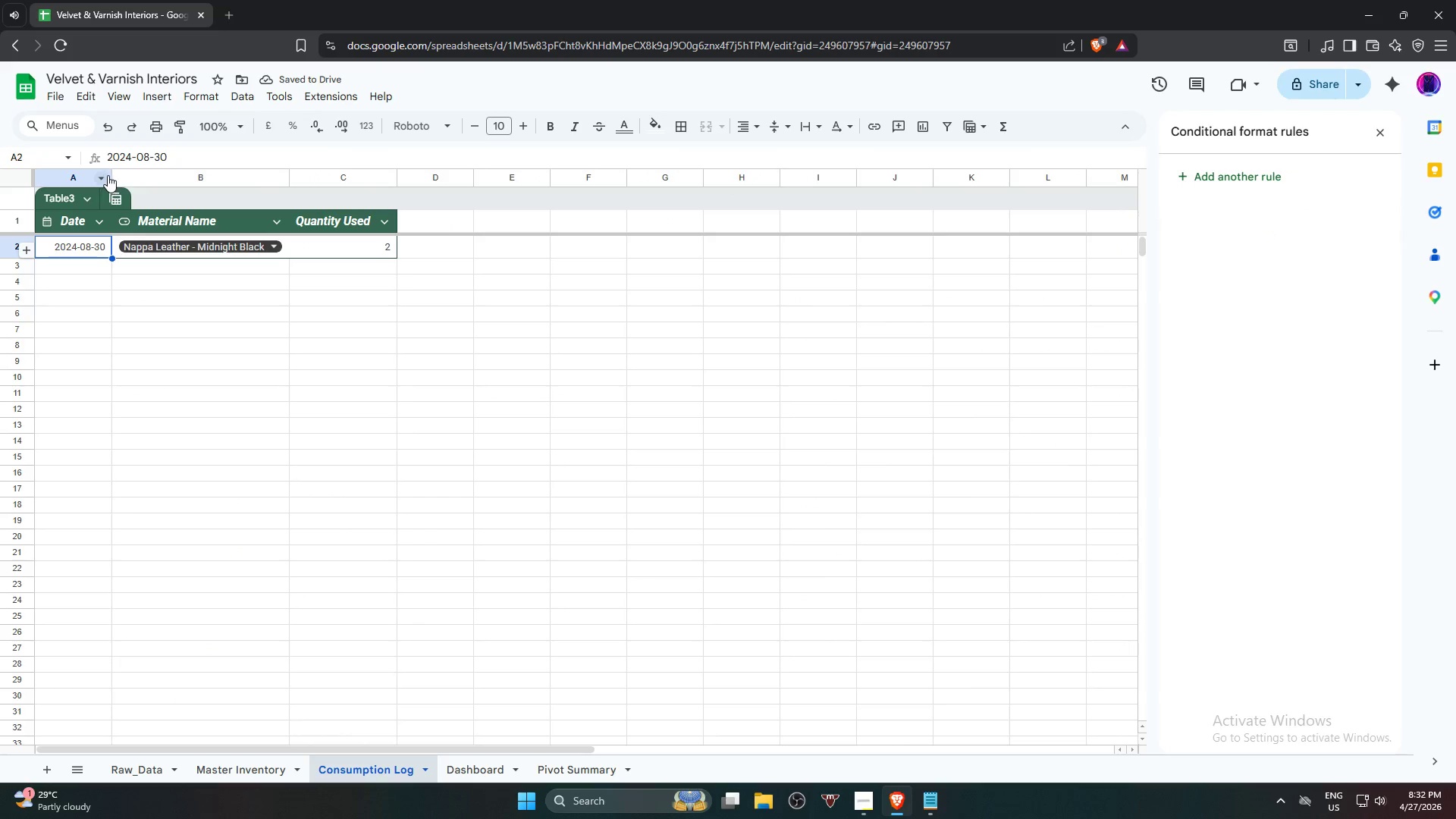 
double_click([115, 174])
 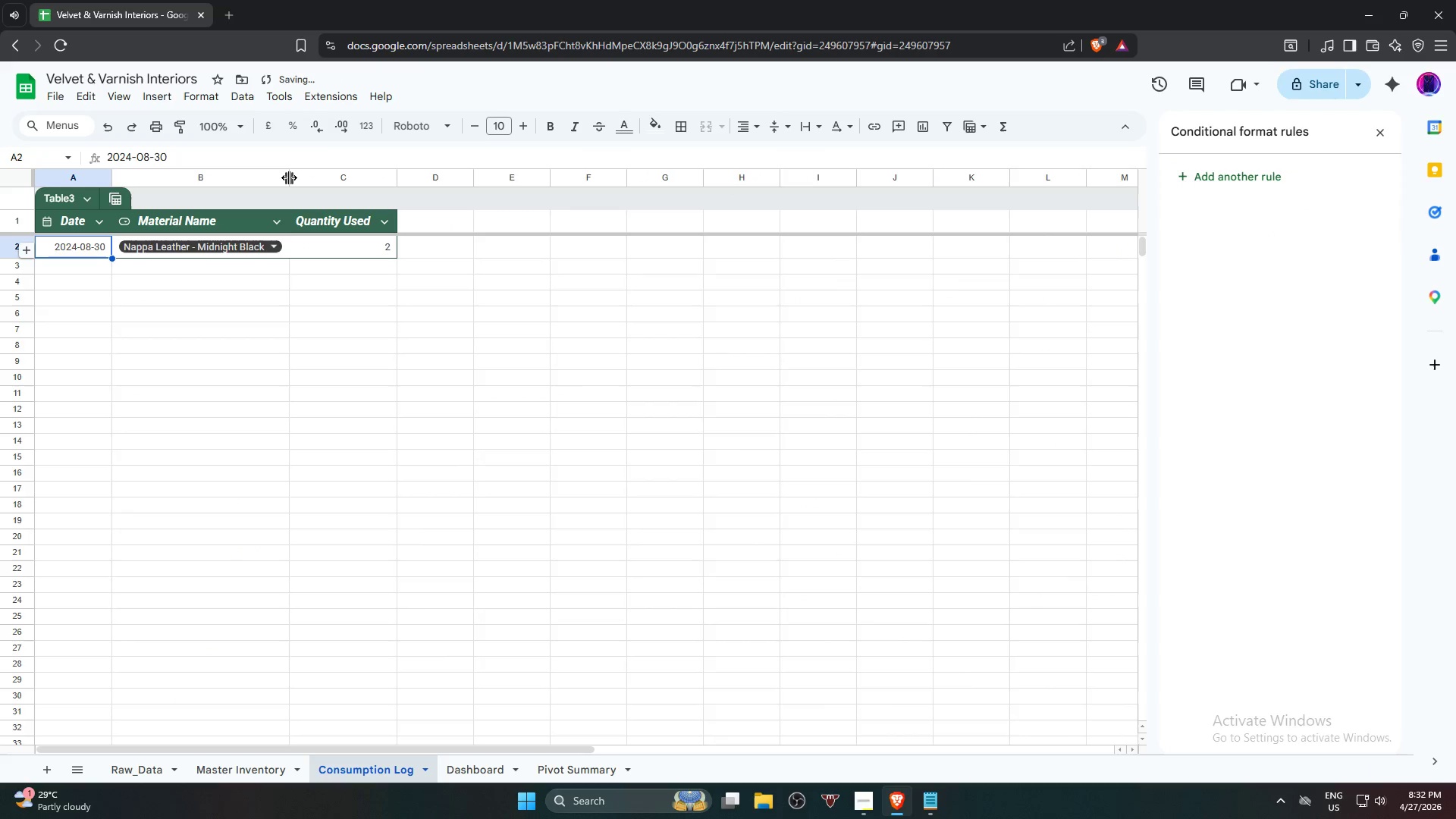 
double_click([289, 177])
 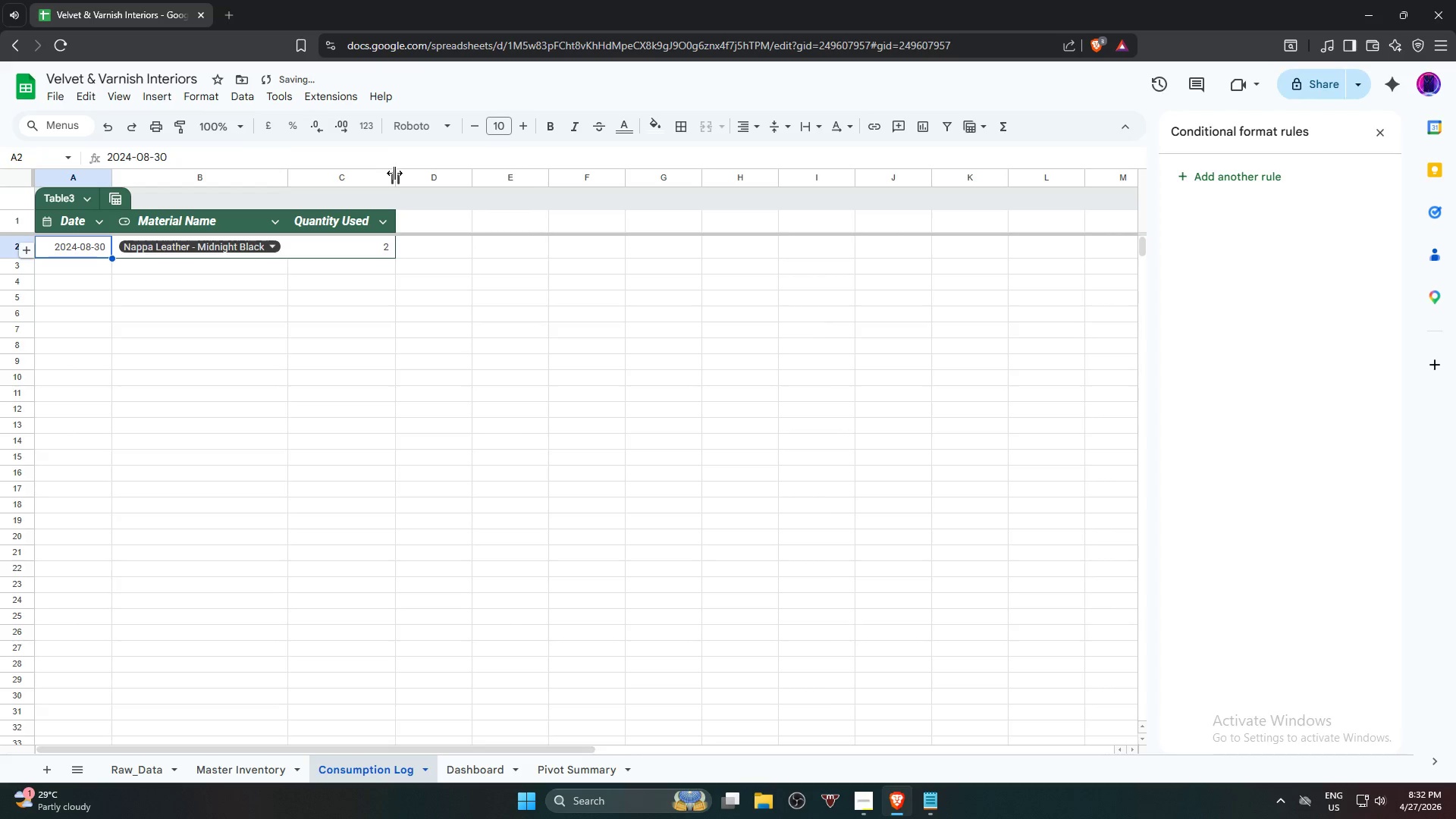 
double_click([394, 173])
 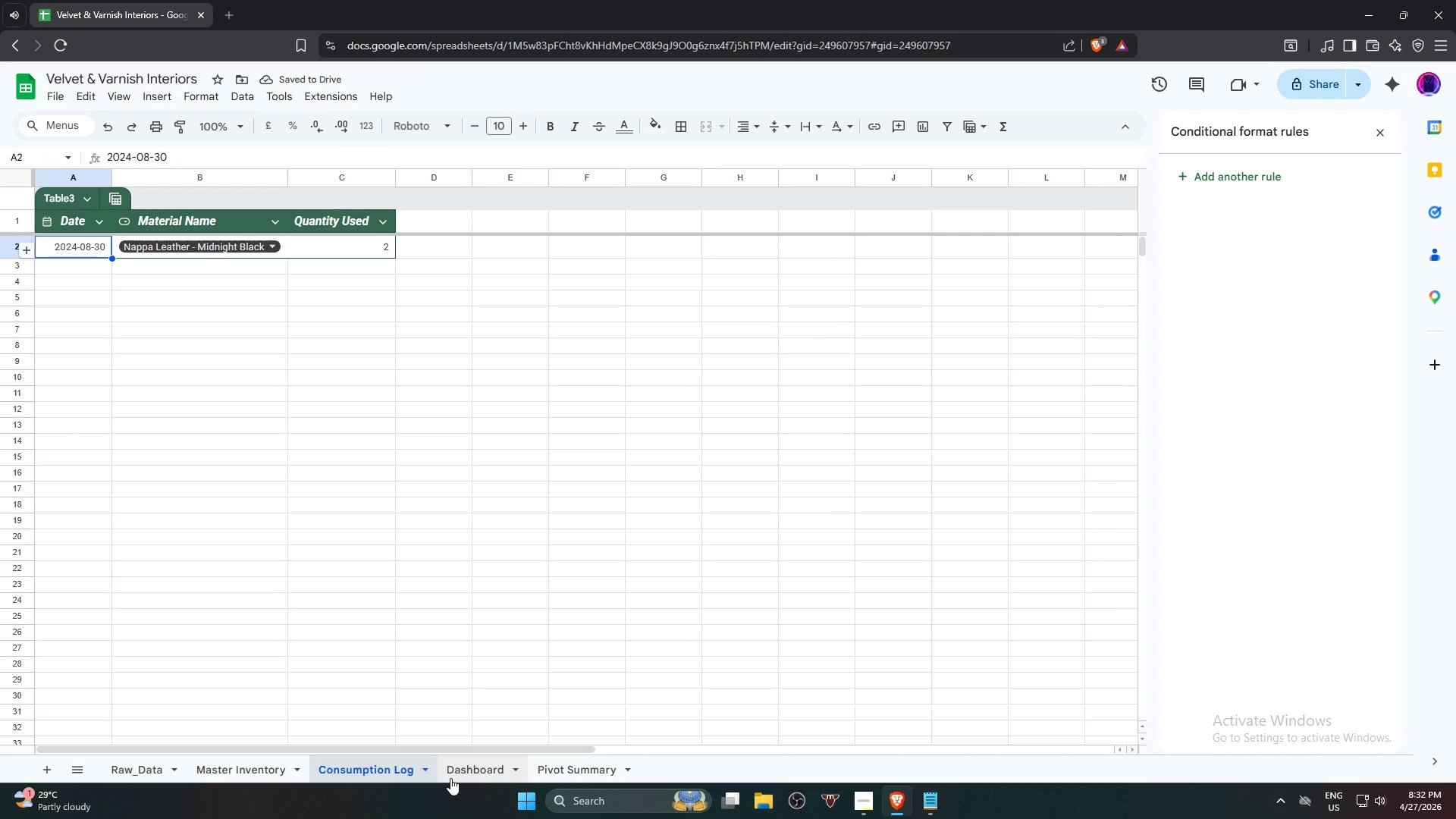 
wait(6.42)
 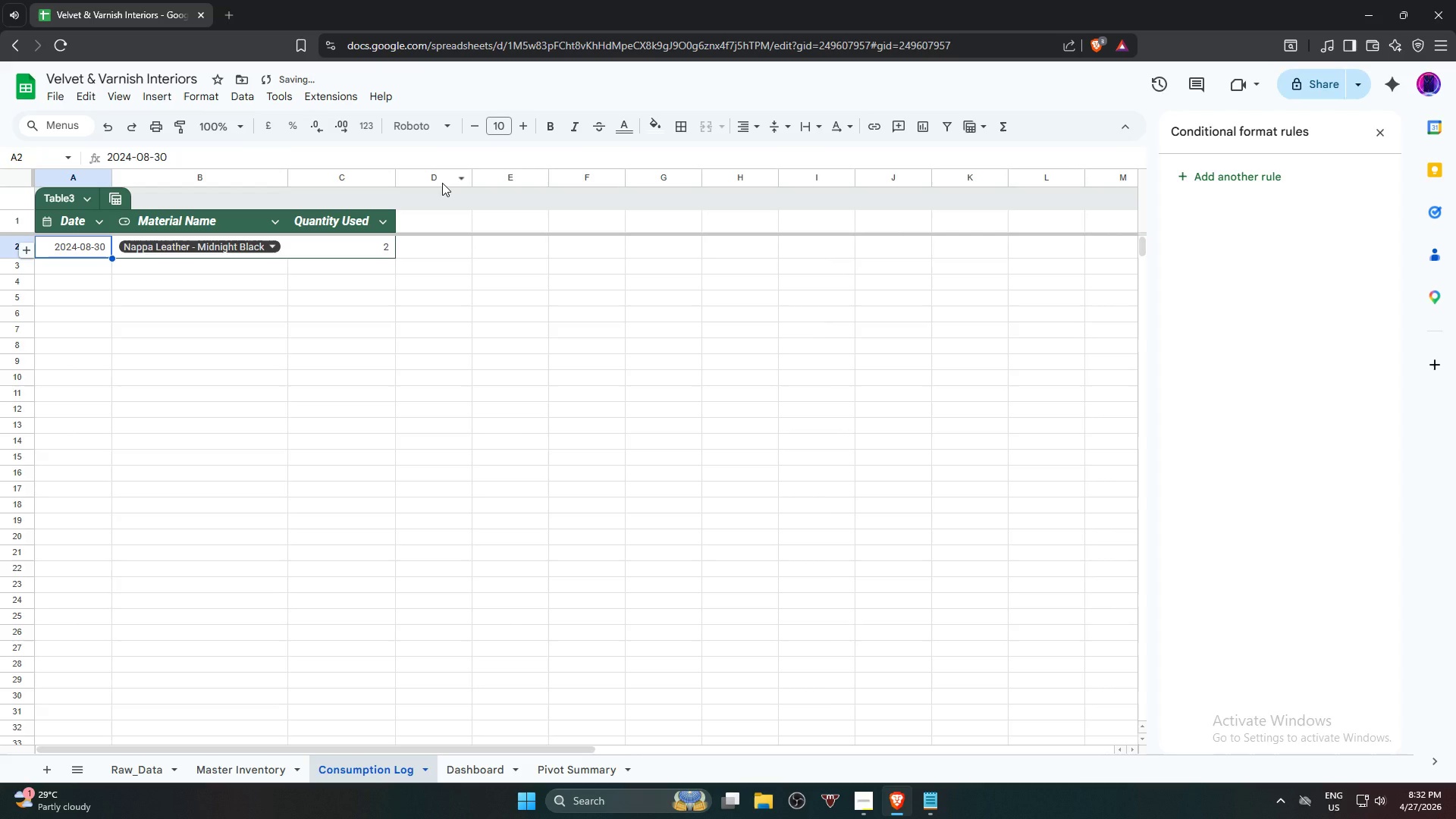 
left_click([452, 778])
 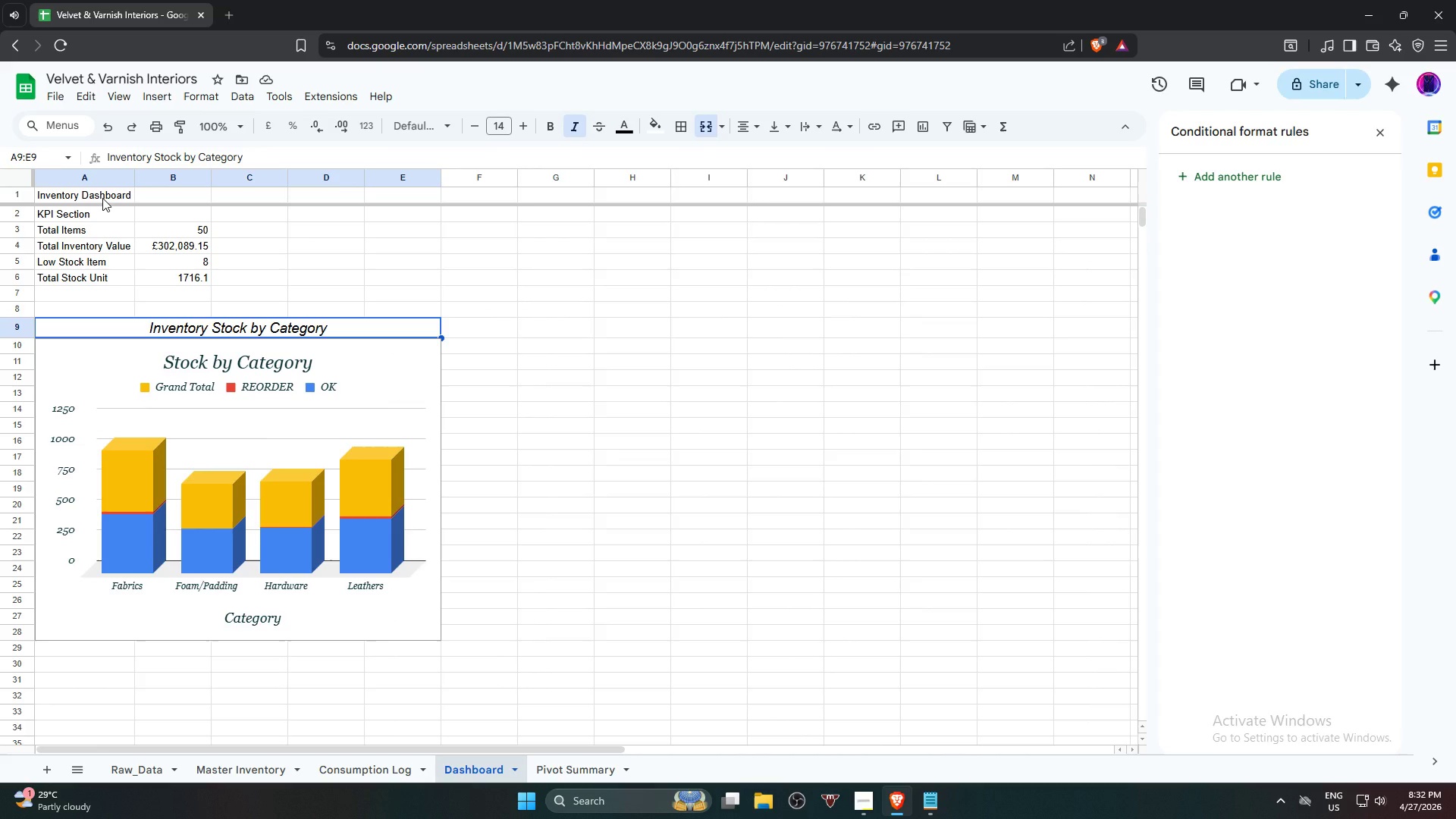 
left_click([102, 198])
 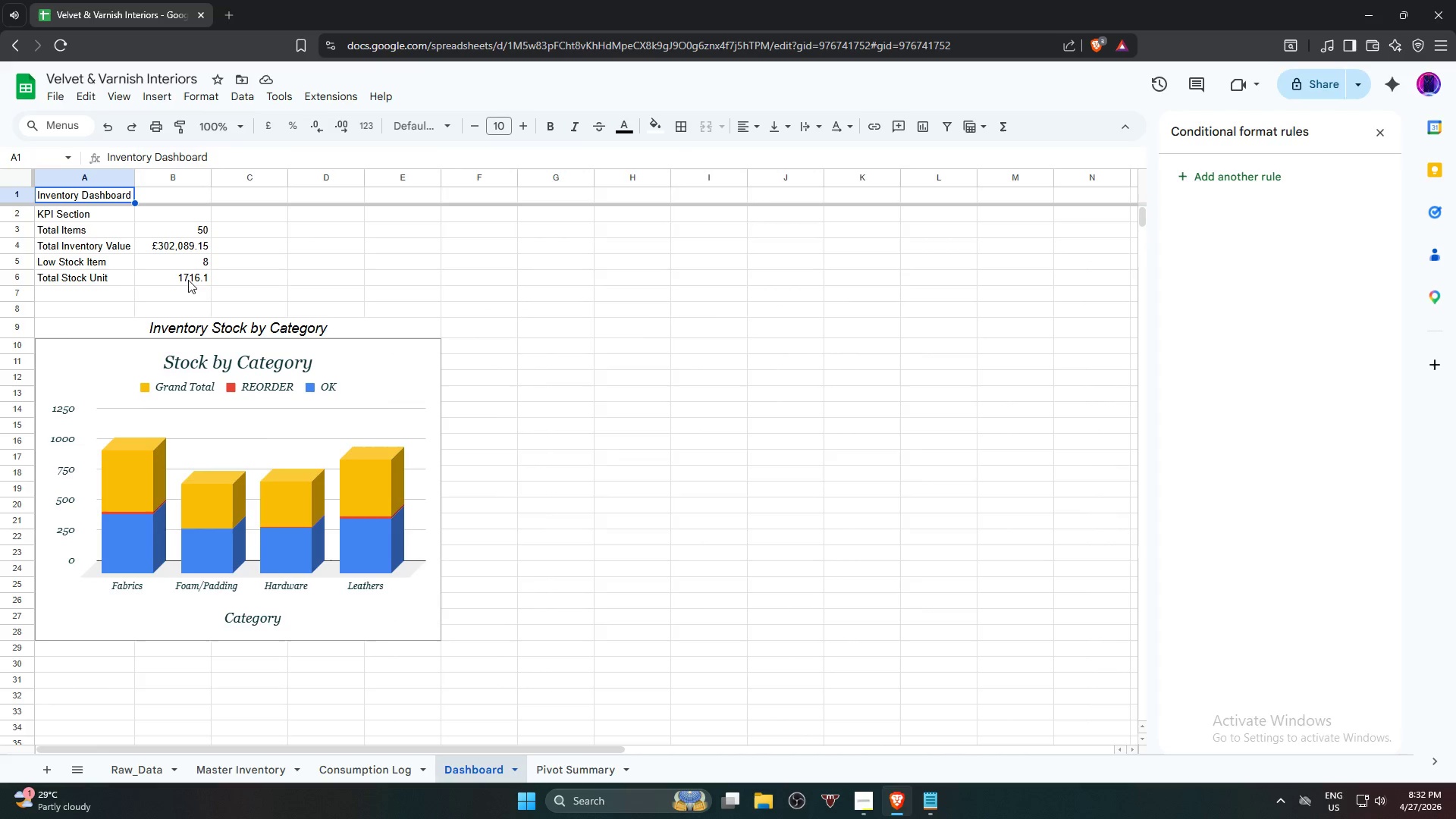 
hold_key(key=ShiftLeft, duration=0.67)
left_click([188, 281])
 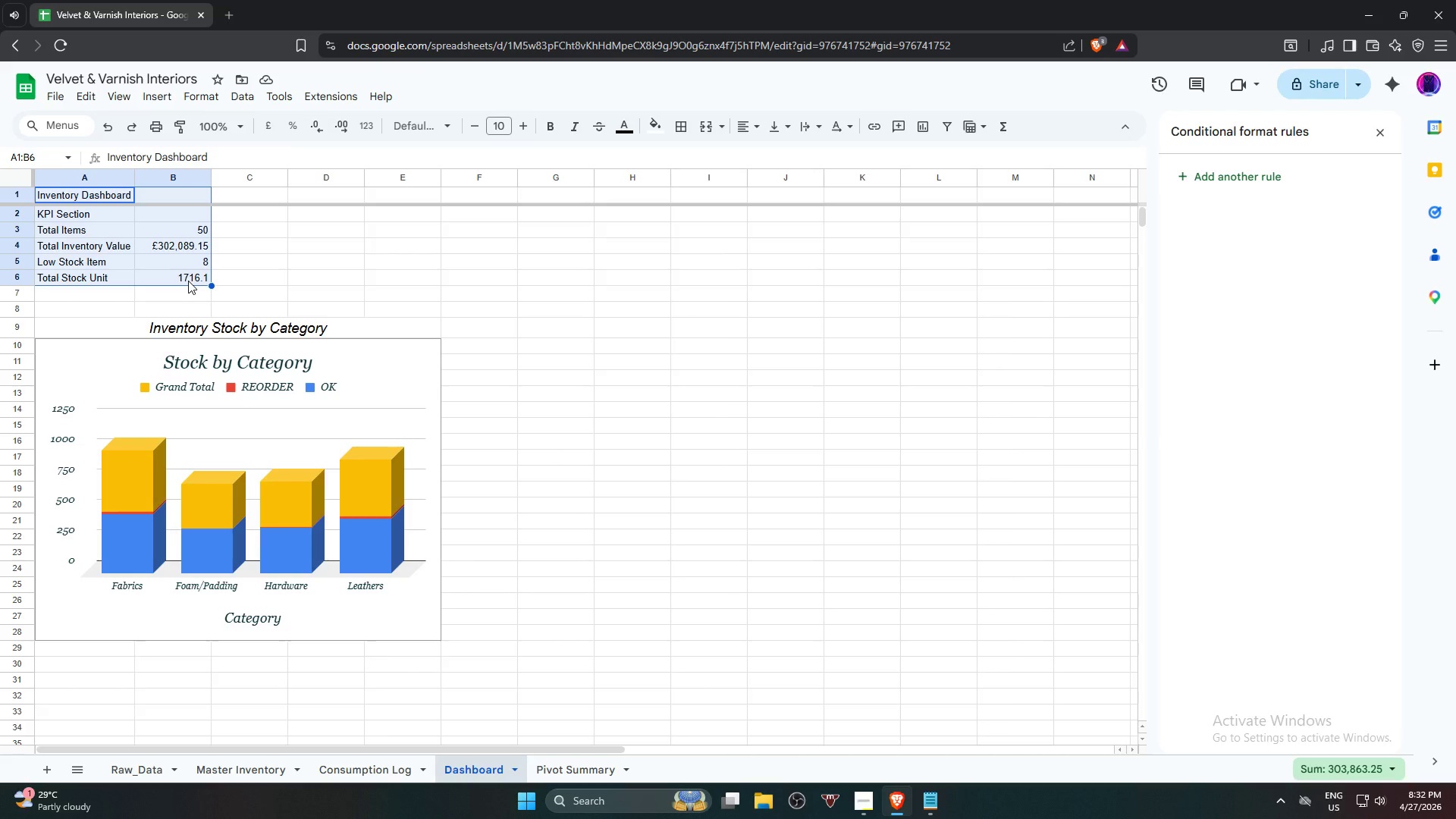 
key(Alt+Control+T)
 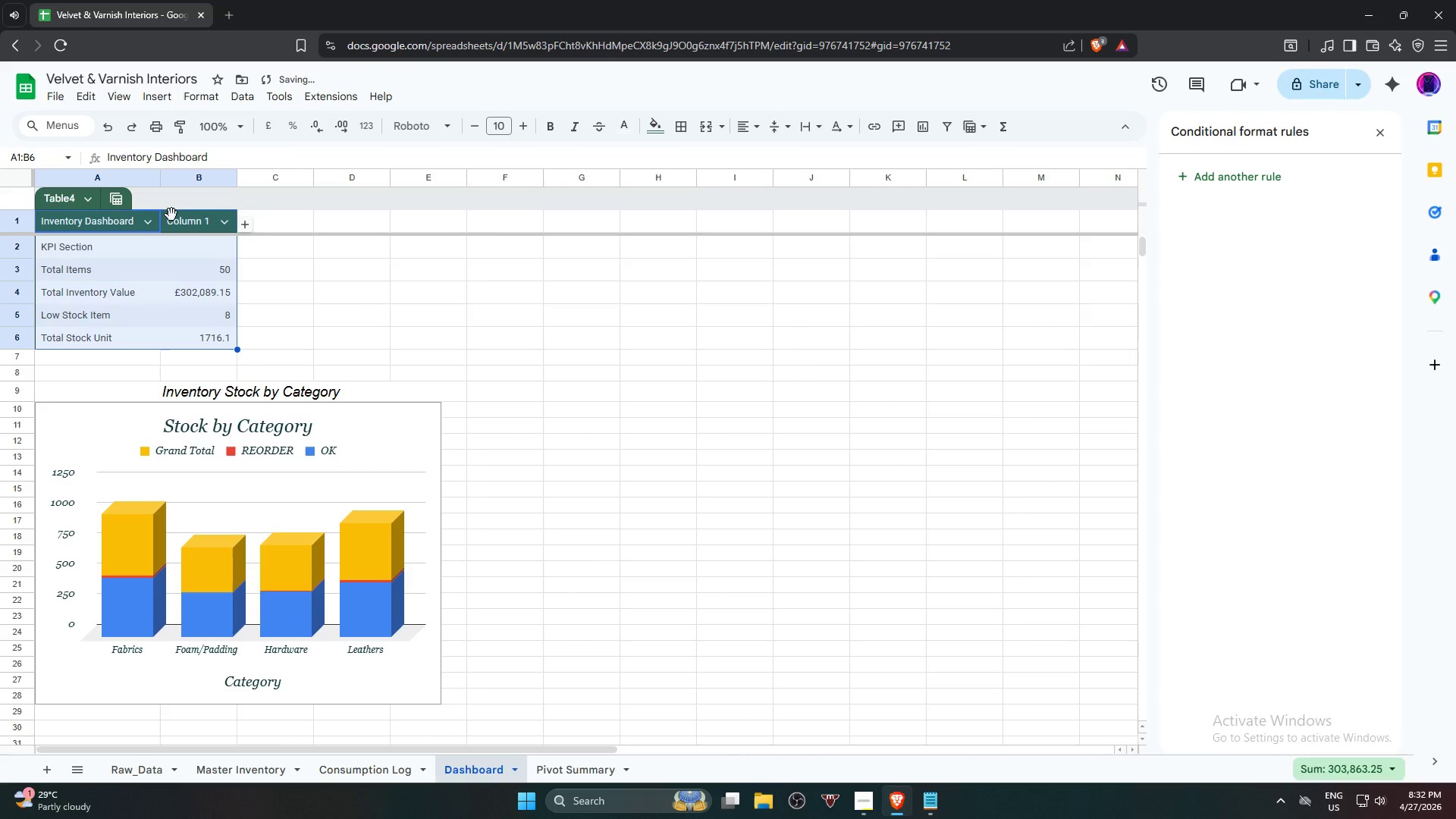 
left_click([438, 130])
 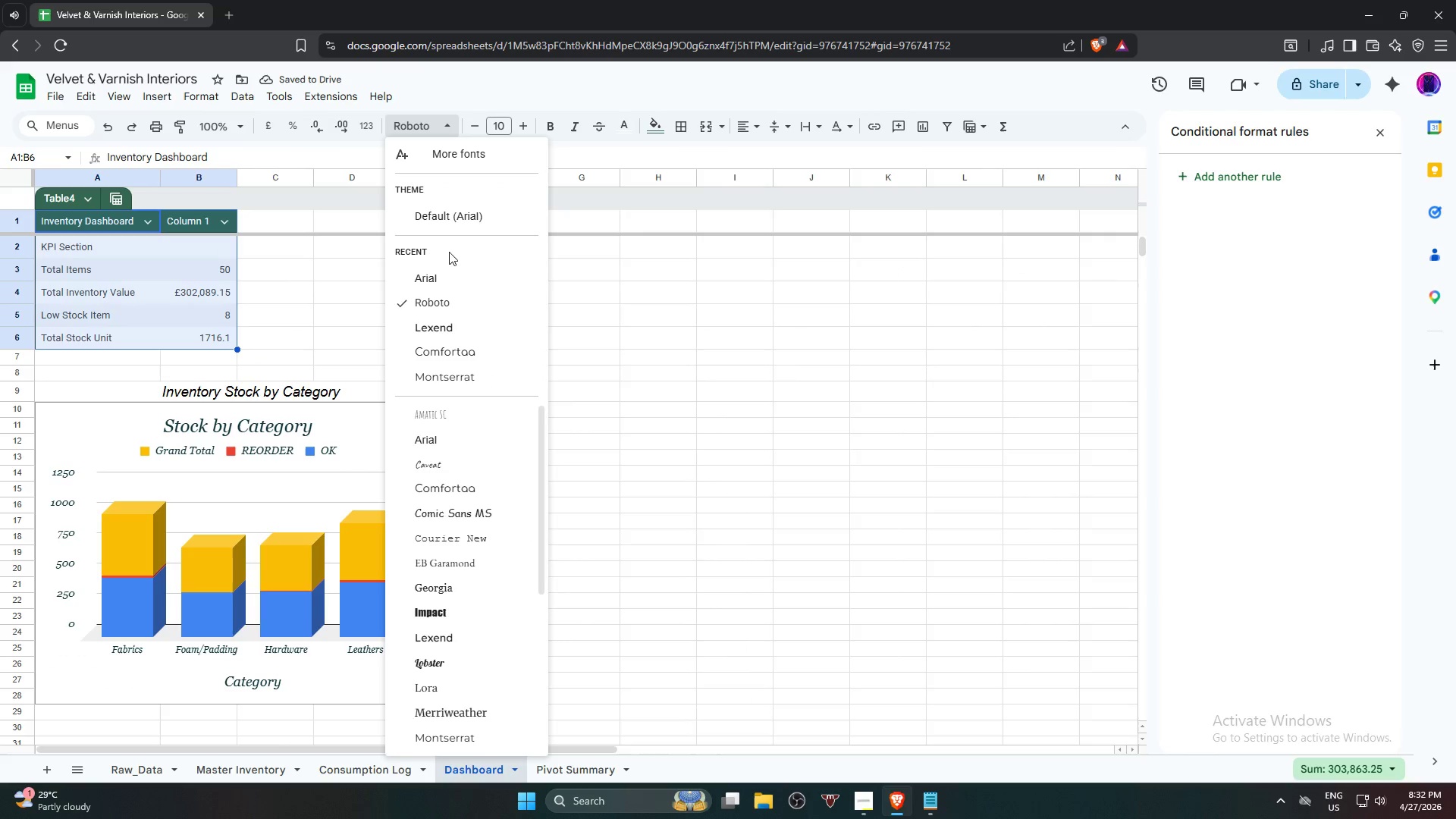 
left_click([452, 268])
 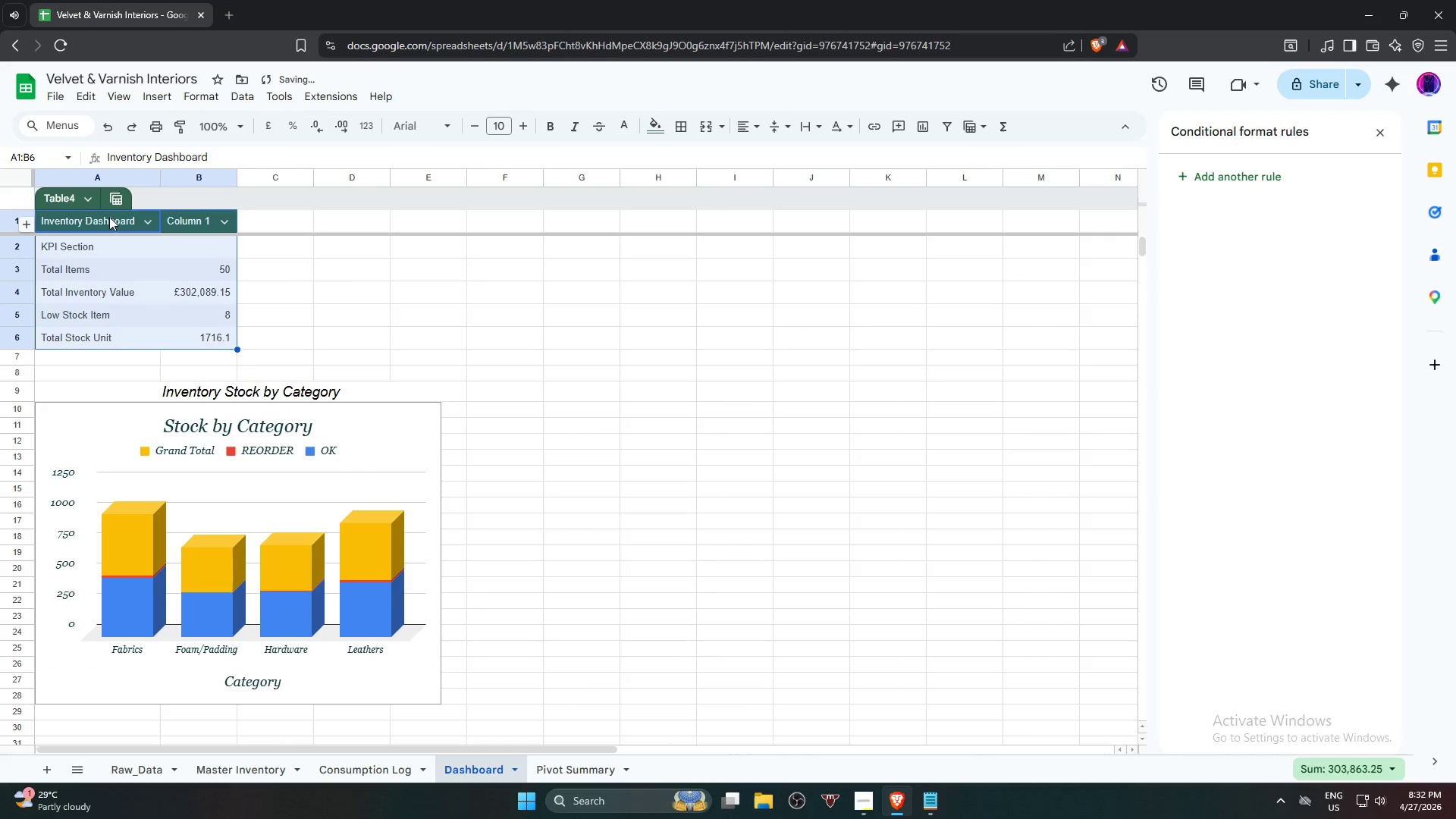 
left_click([95, 218])
 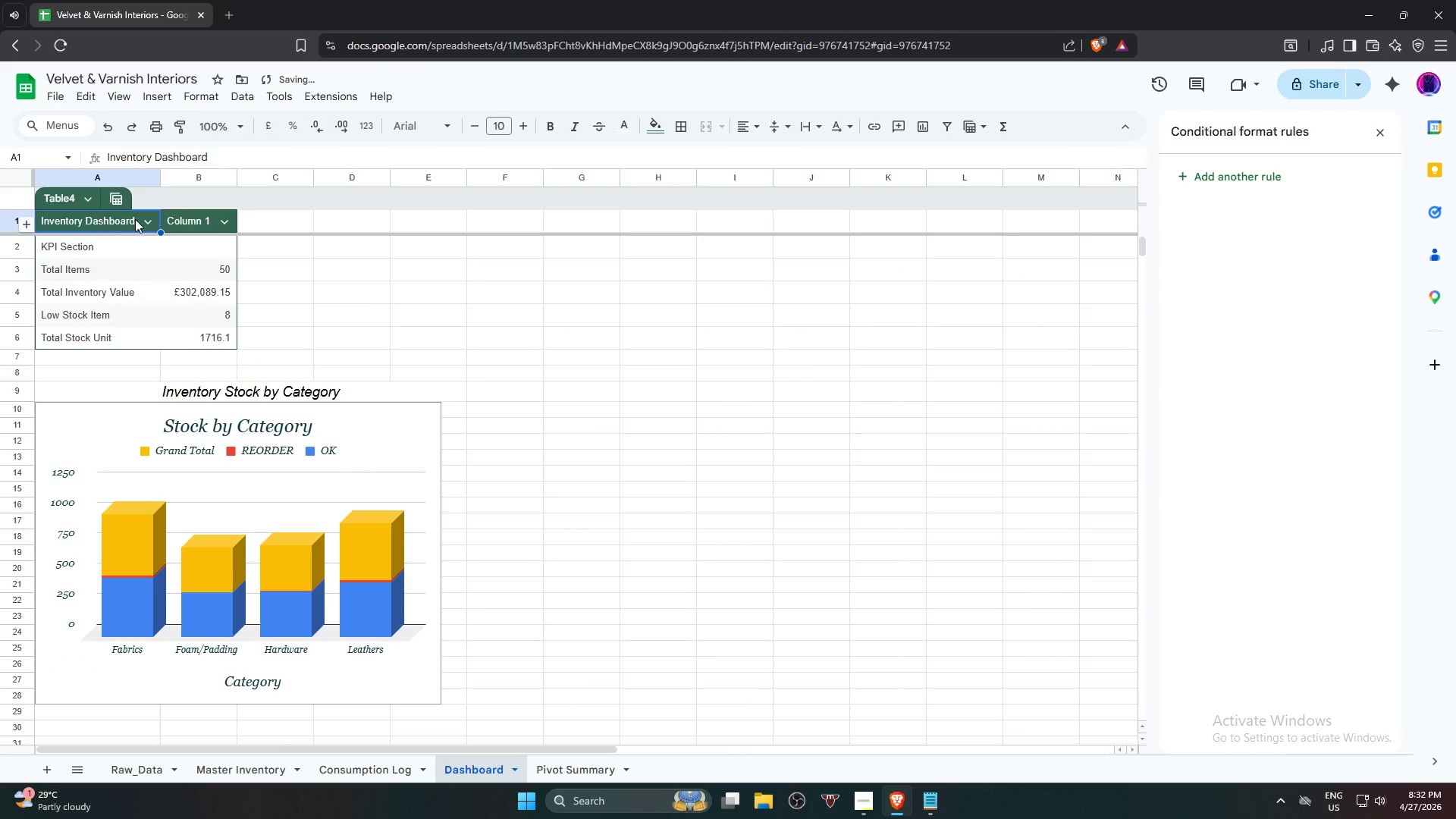 
hold_key(key=ShiftLeft, duration=0.58)
left_click([184, 224])
 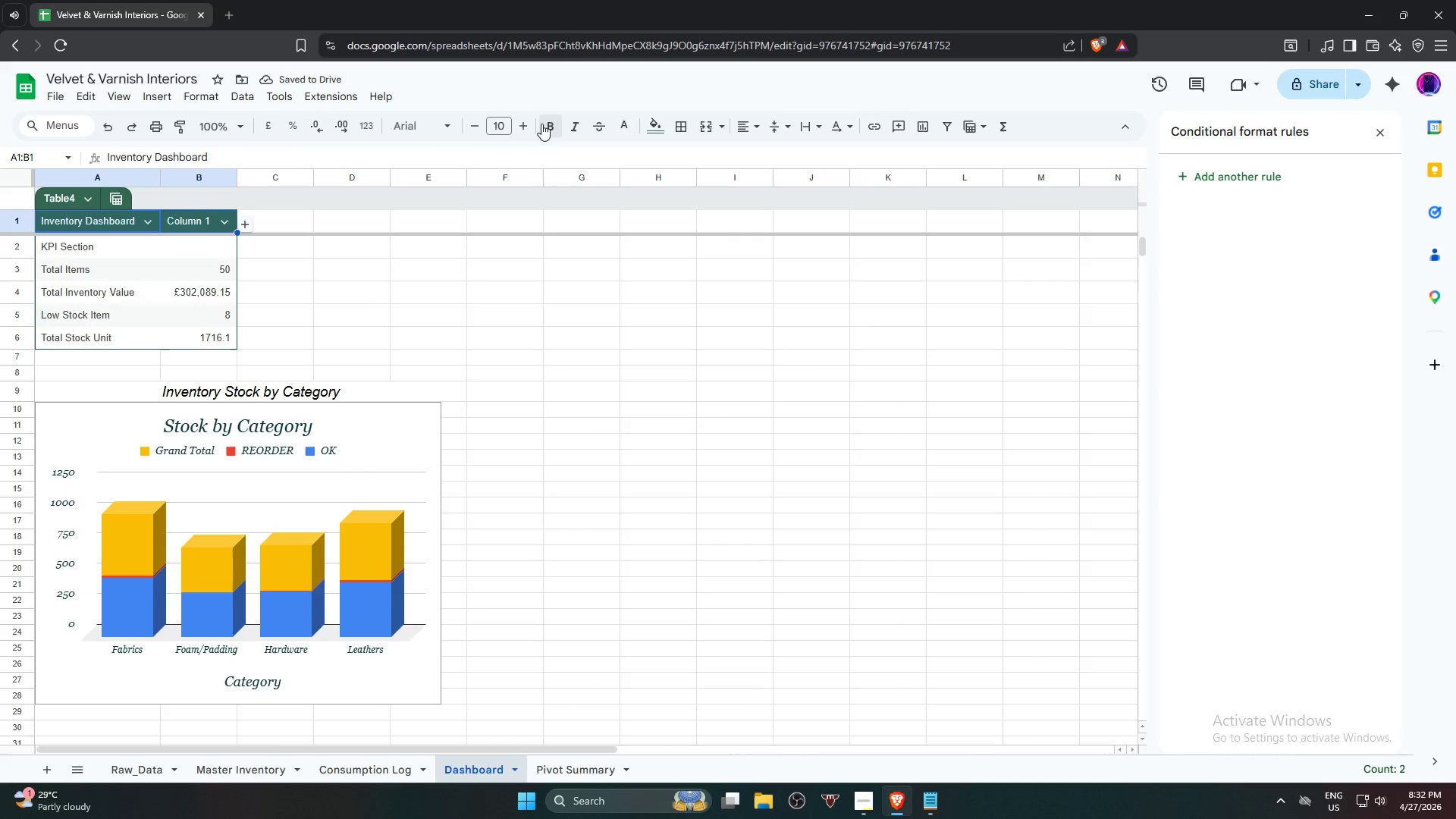 
double_click([572, 127])
 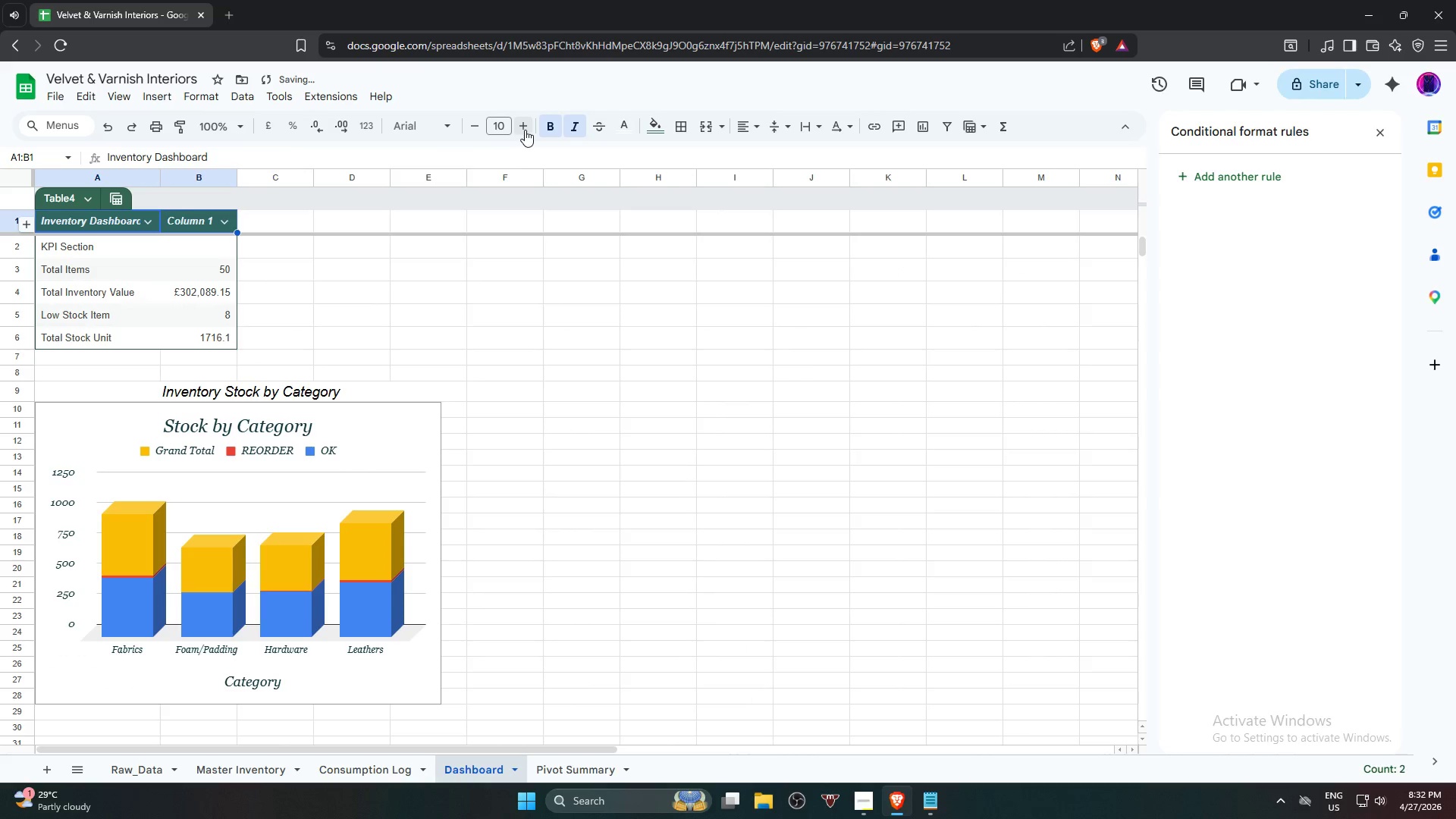 
triple_click([525, 129])
 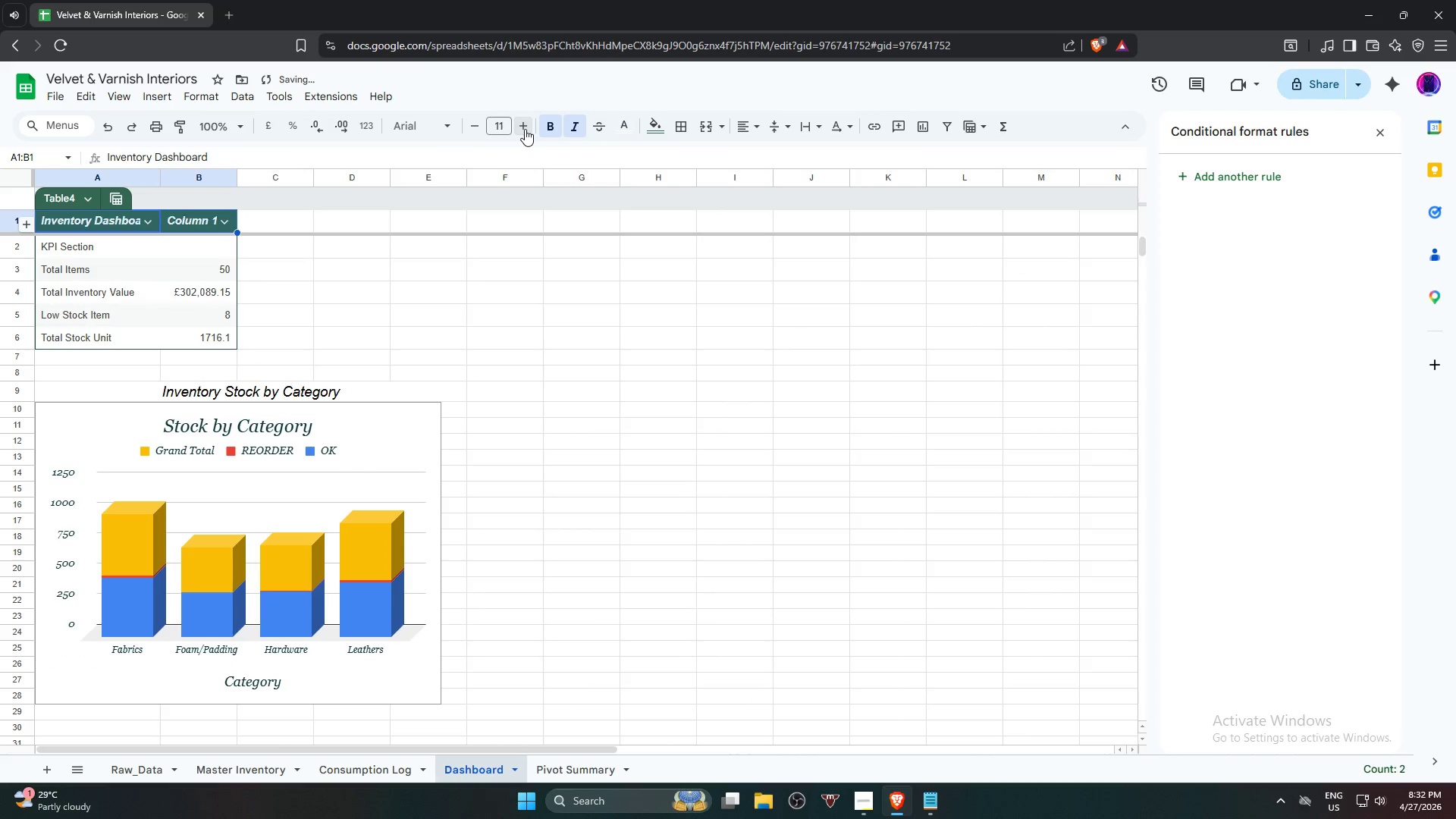 
triple_click([525, 129])
 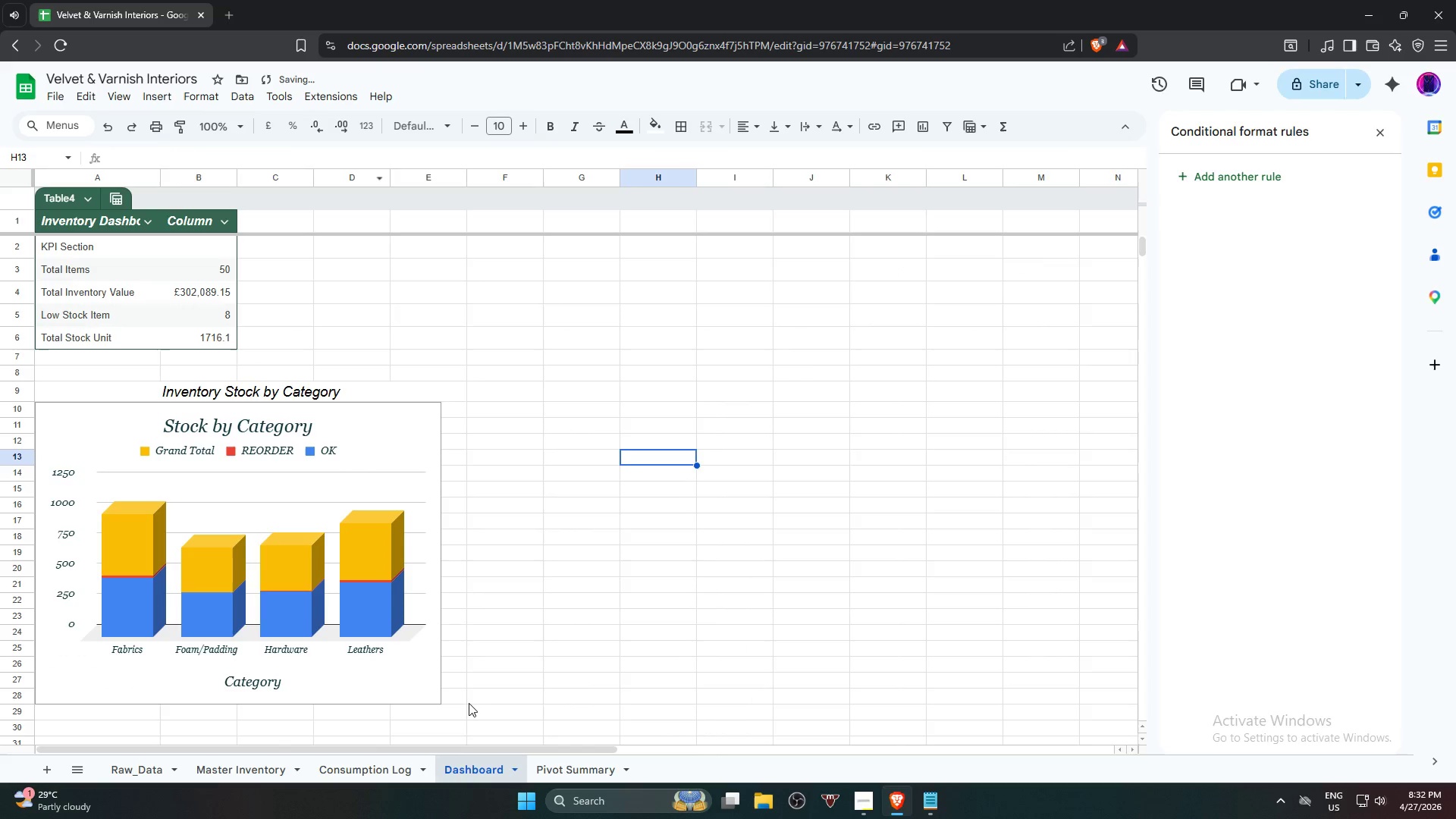 
left_click([377, 774])
 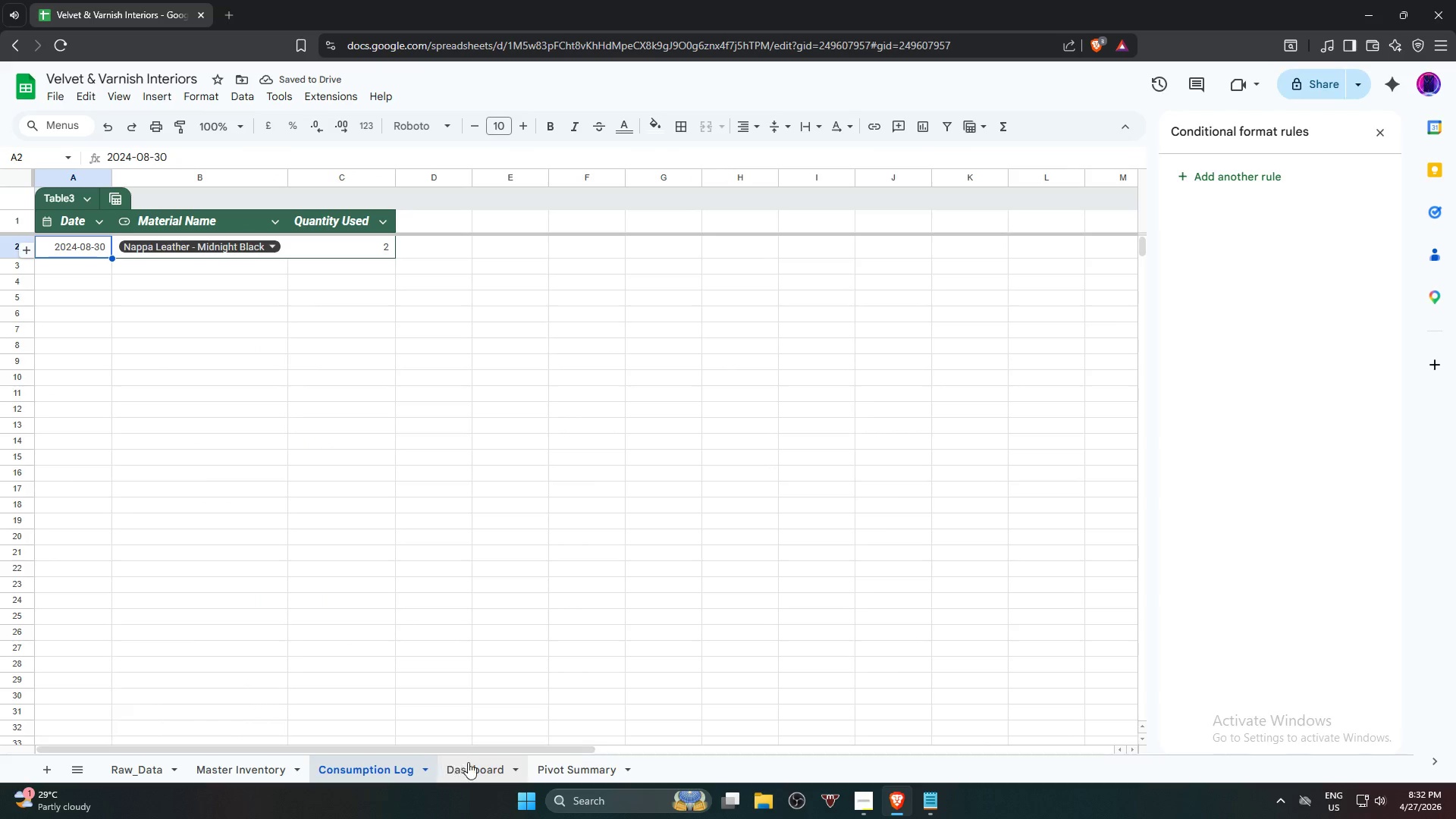 
left_click([472, 763])
 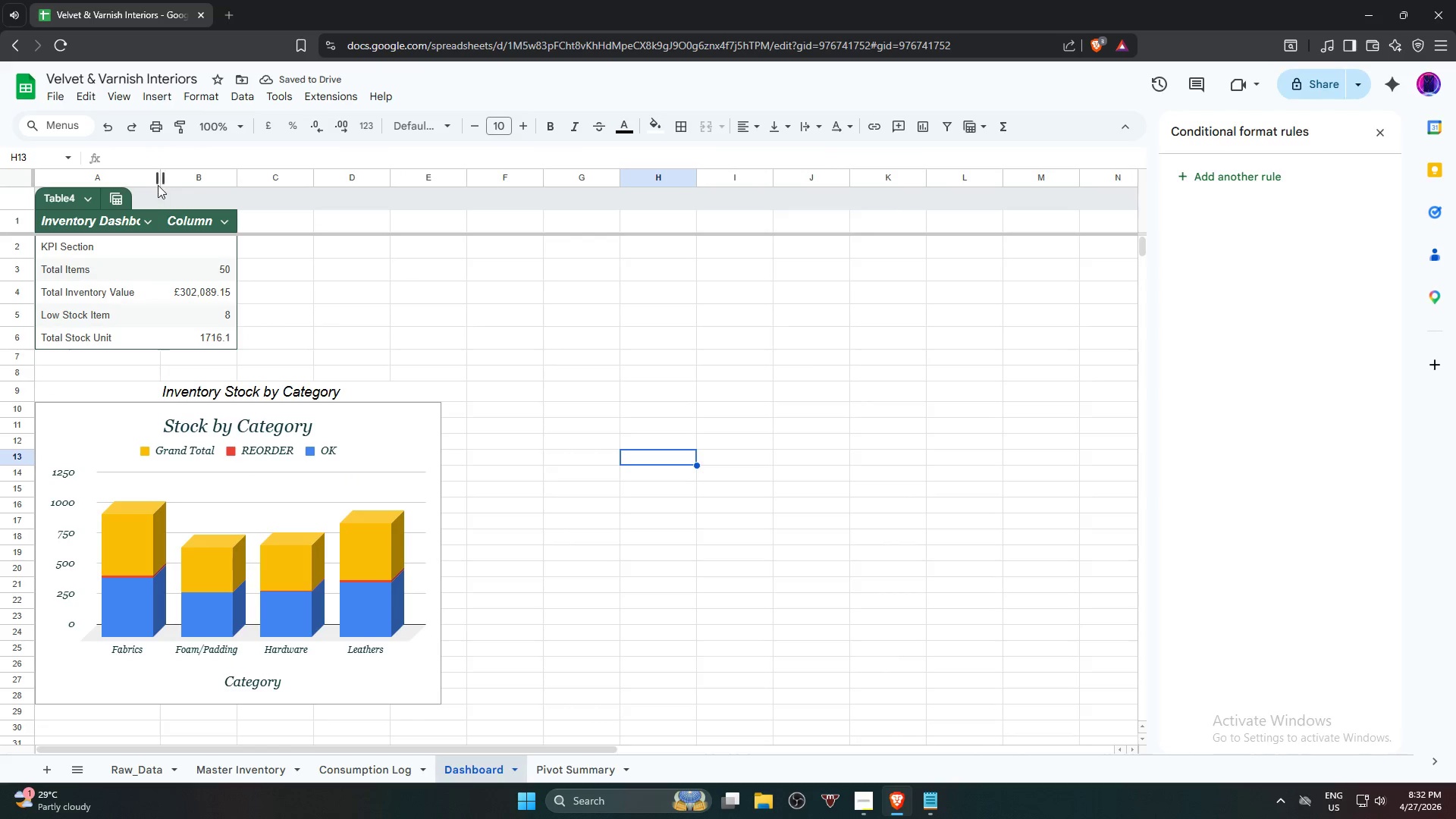 
double_click([160, 179])
 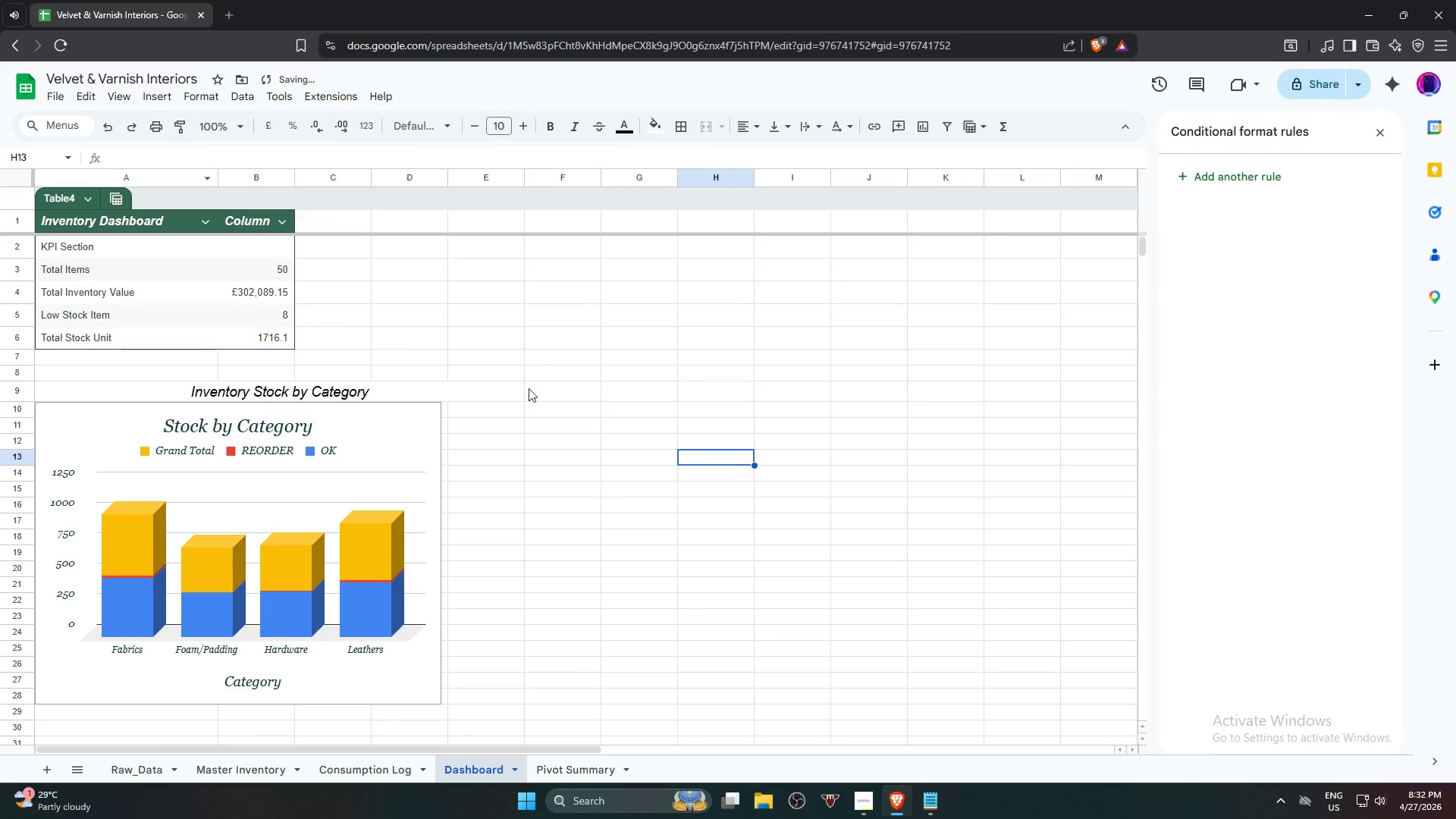 
triple_click([549, 395])
 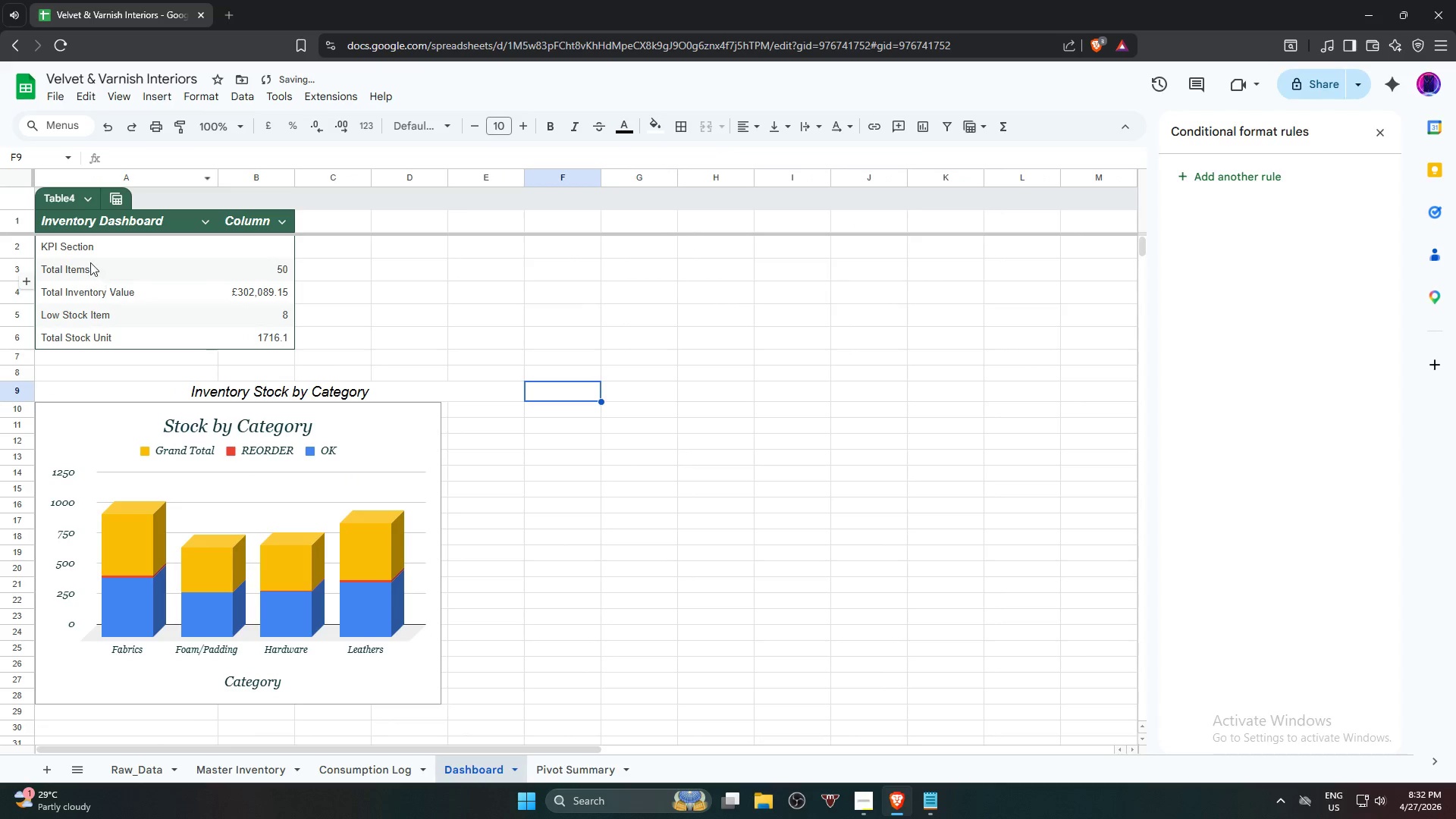 
left_click([80, 252])
 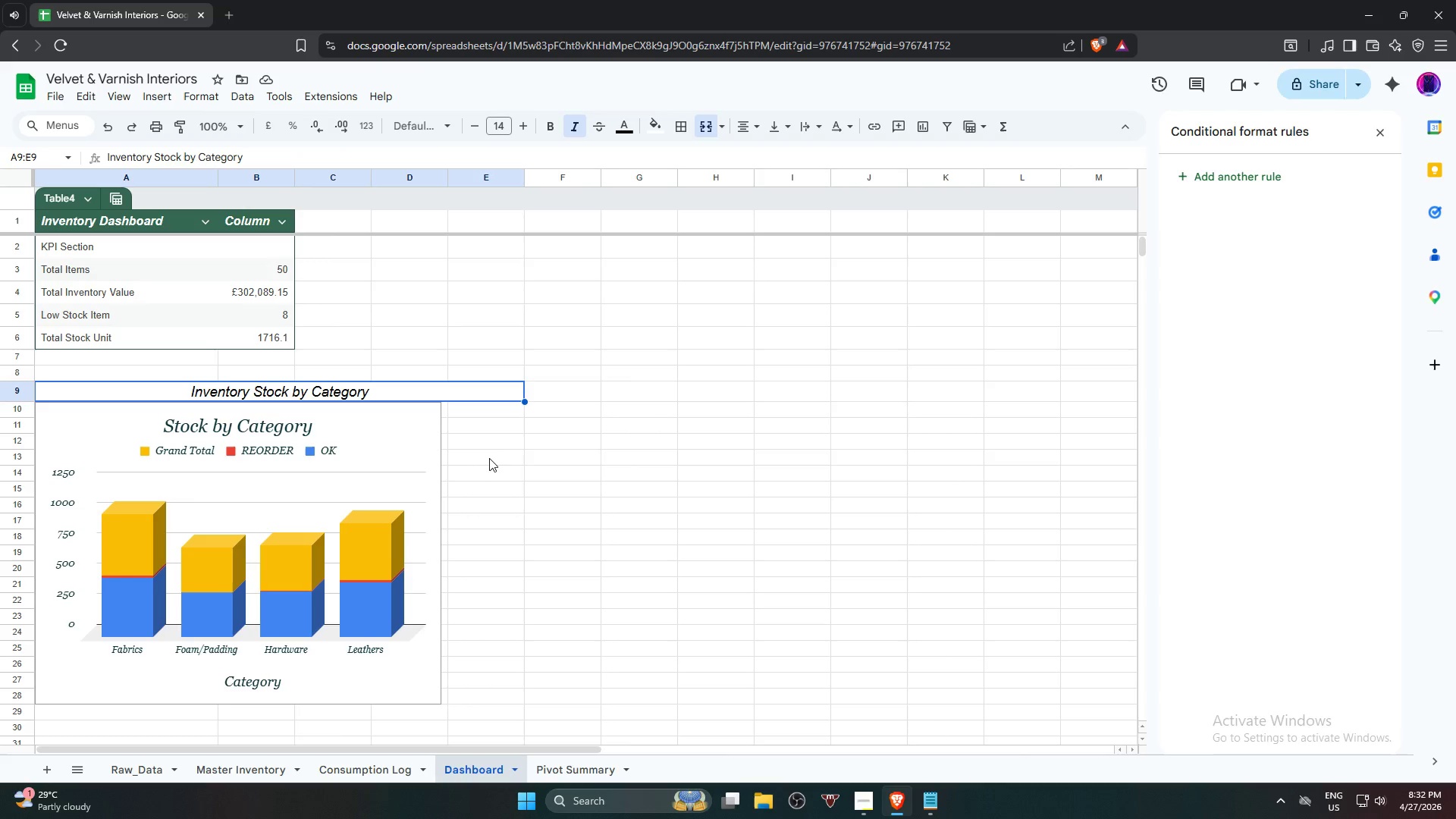 
wait(7.56)
 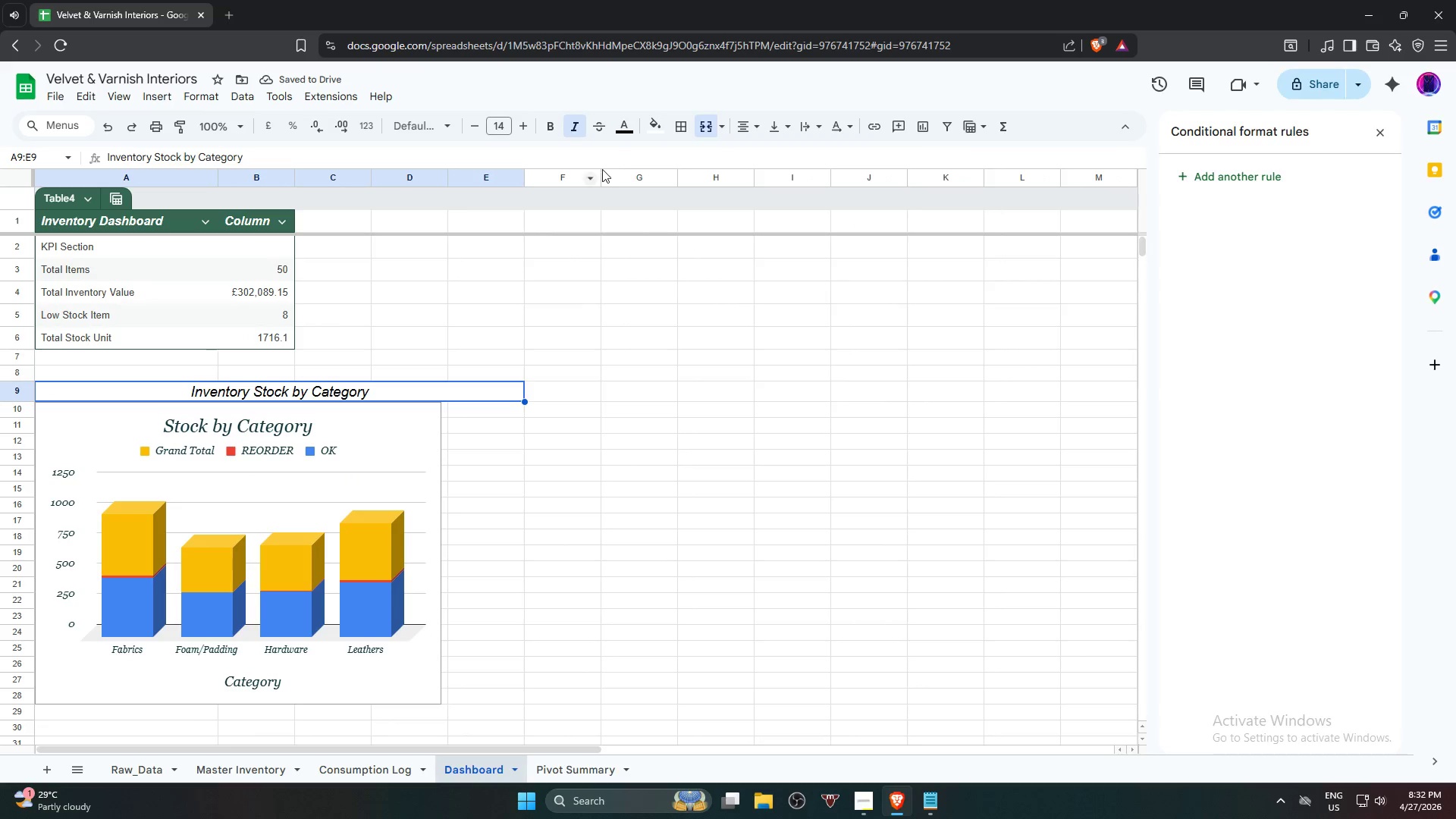 
left_click([492, 480])
 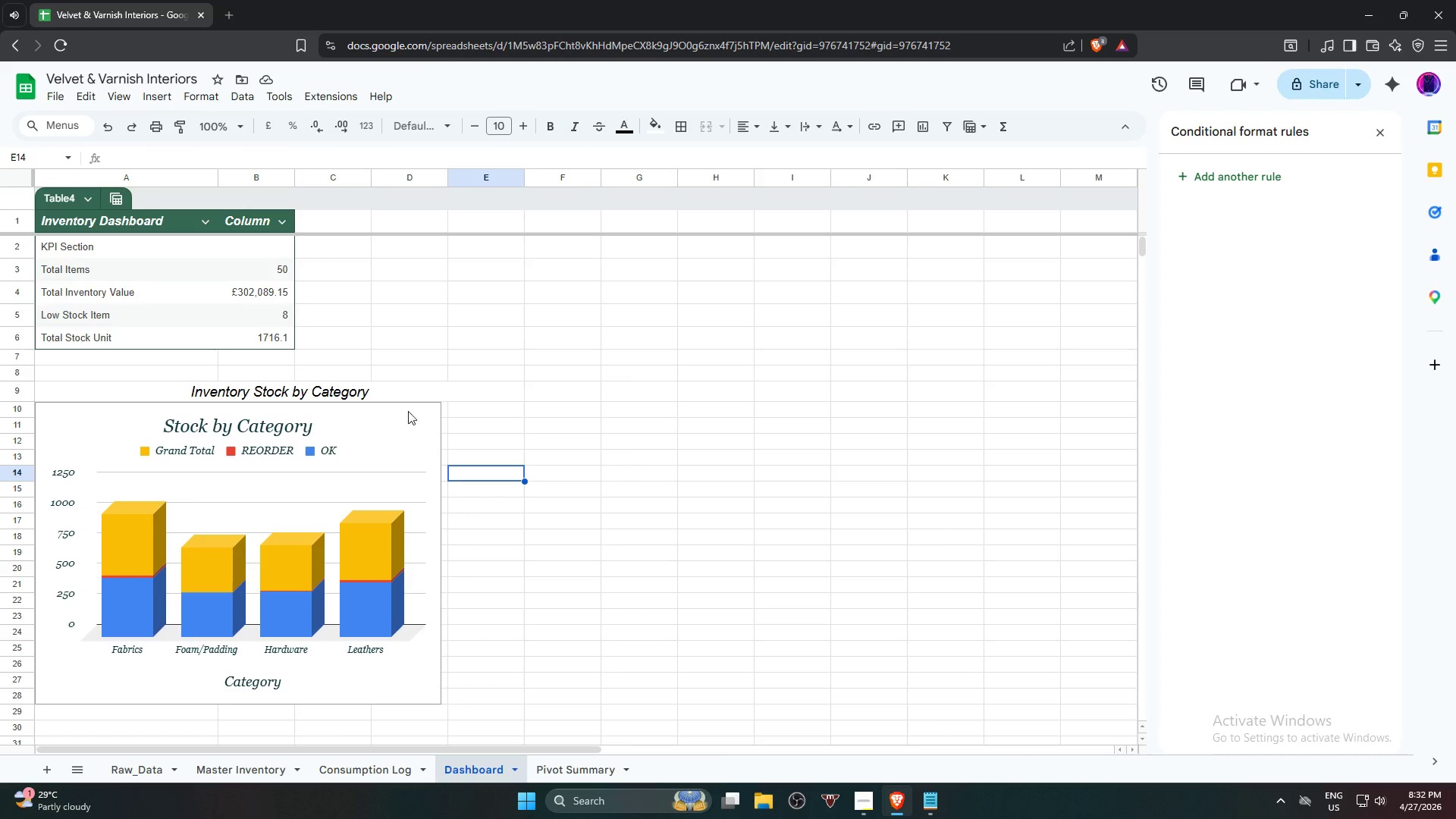 
left_click([413, 388])
 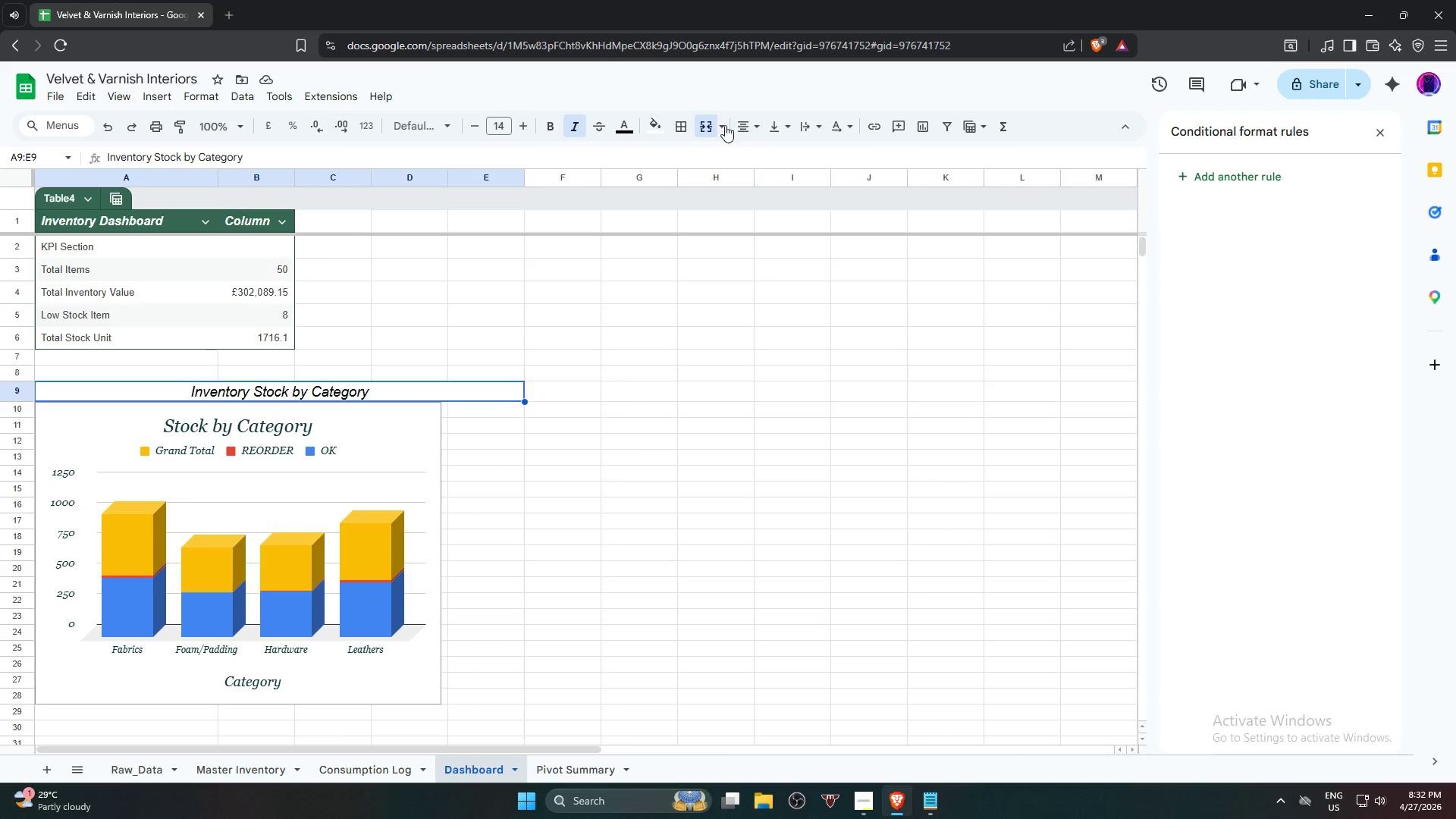 
left_click([697, 125])
 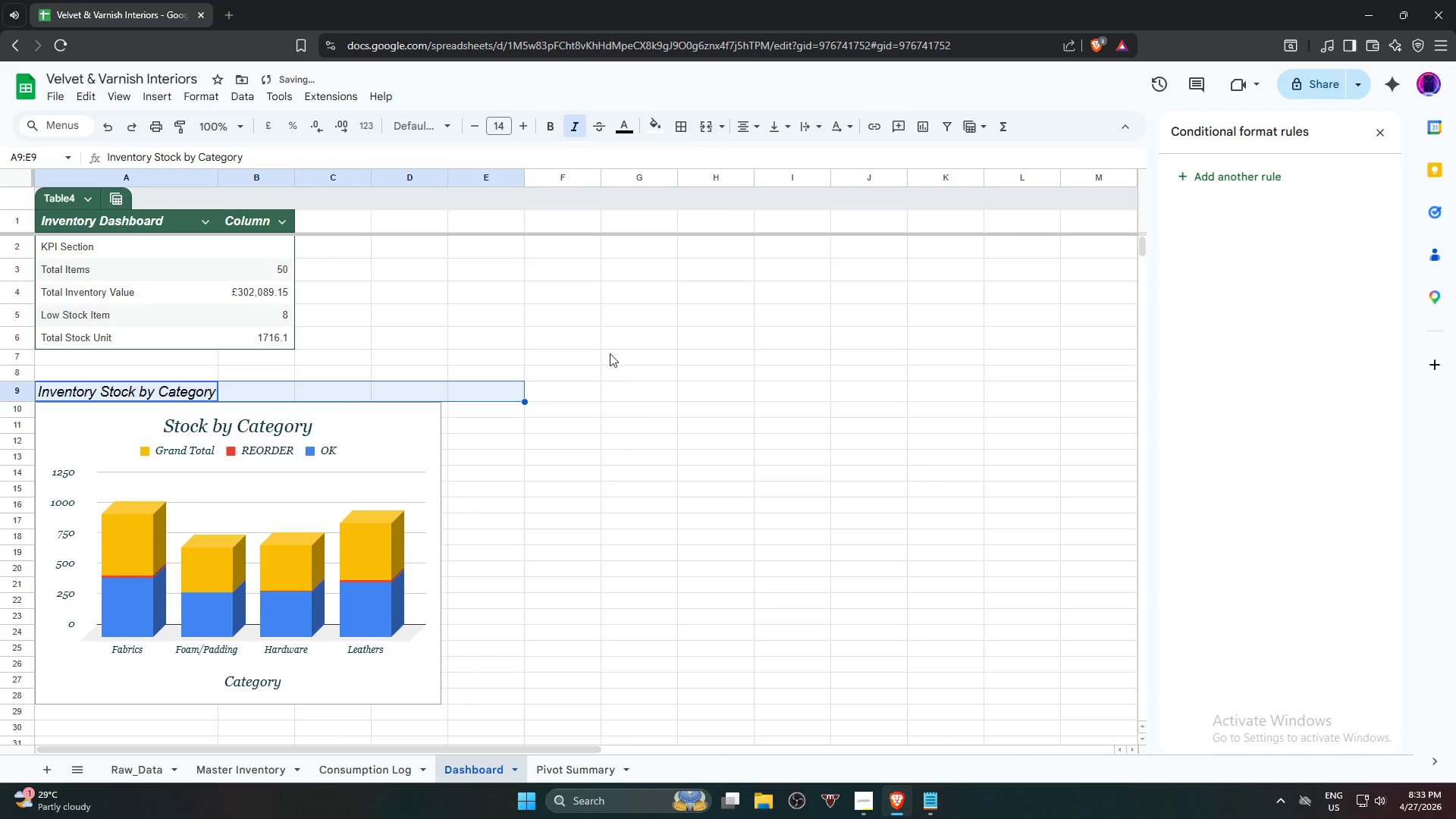 
left_click([598, 446])
 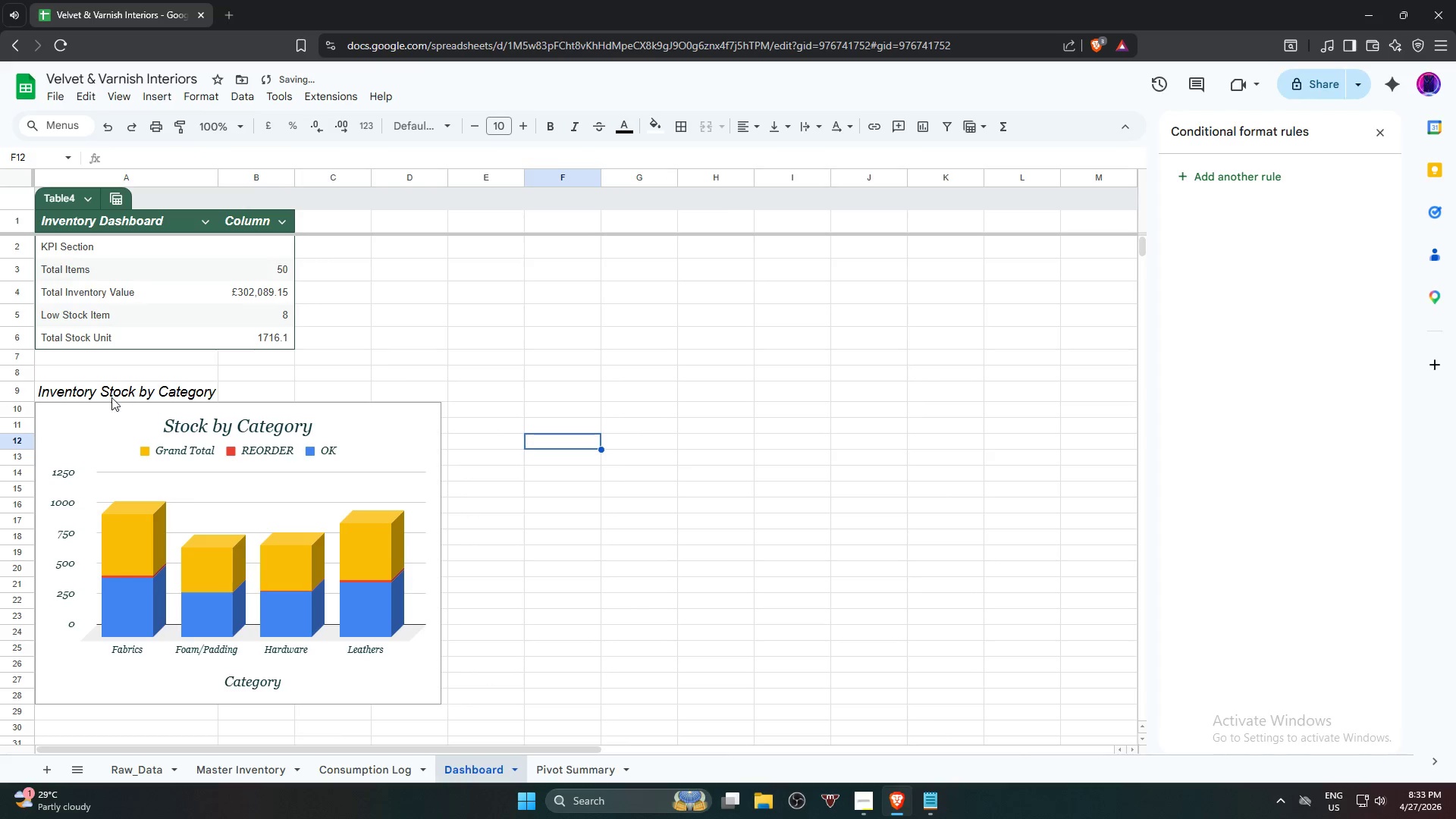 
left_click([106, 392])
 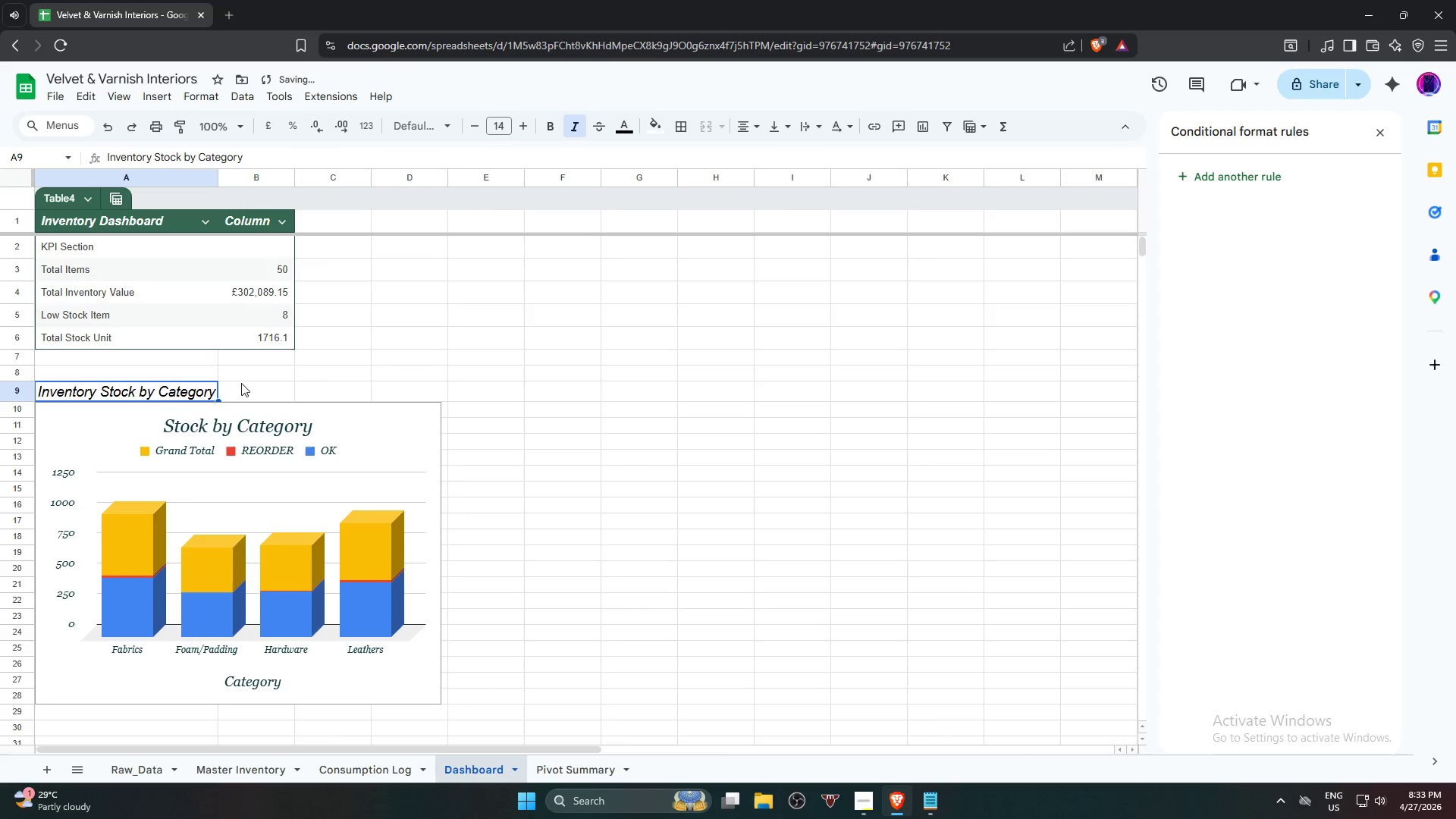 
hold_key(key=ShiftLeft, duration=0.47)
left_click([398, 391])
 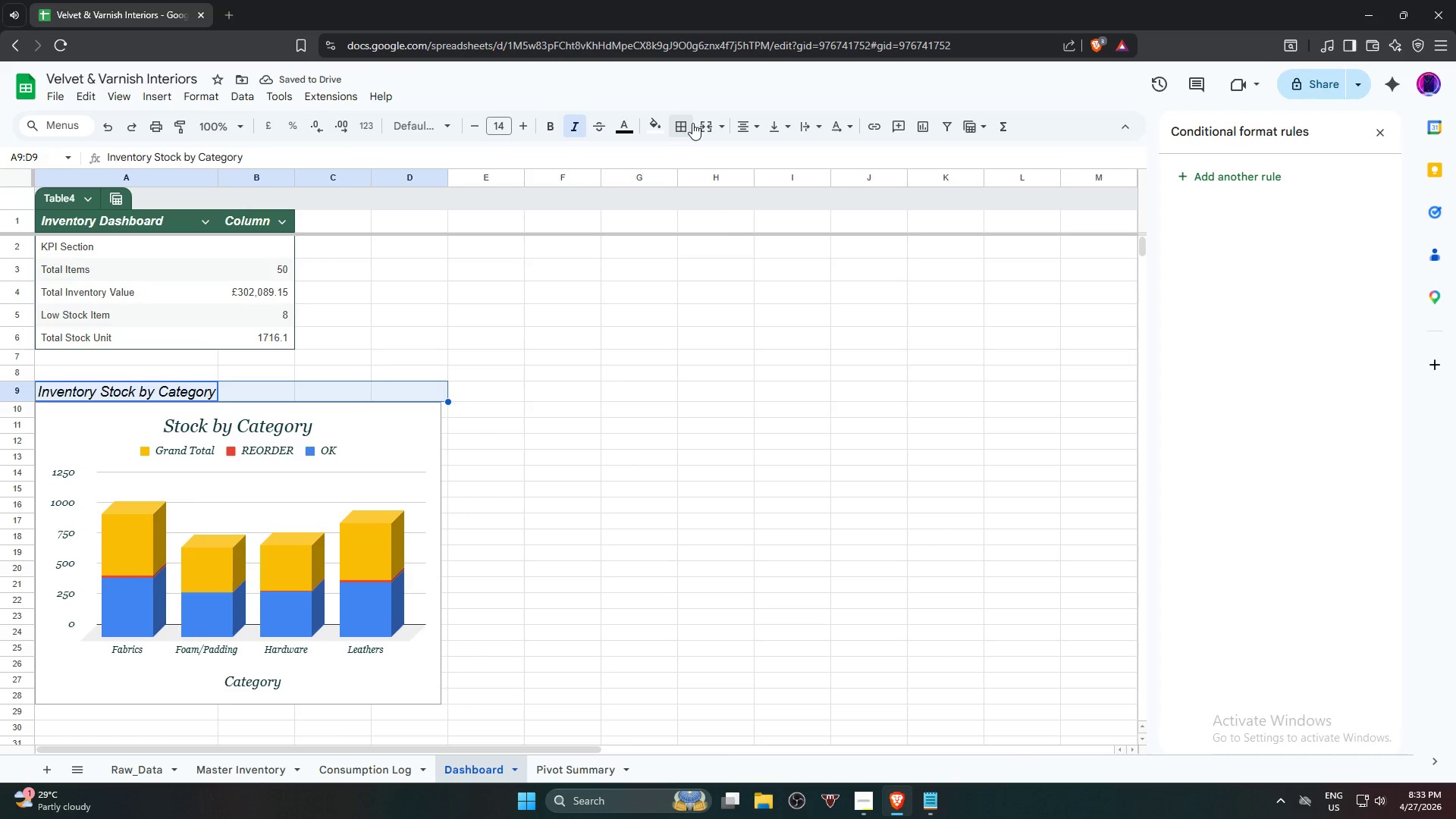 
left_click([704, 123])
 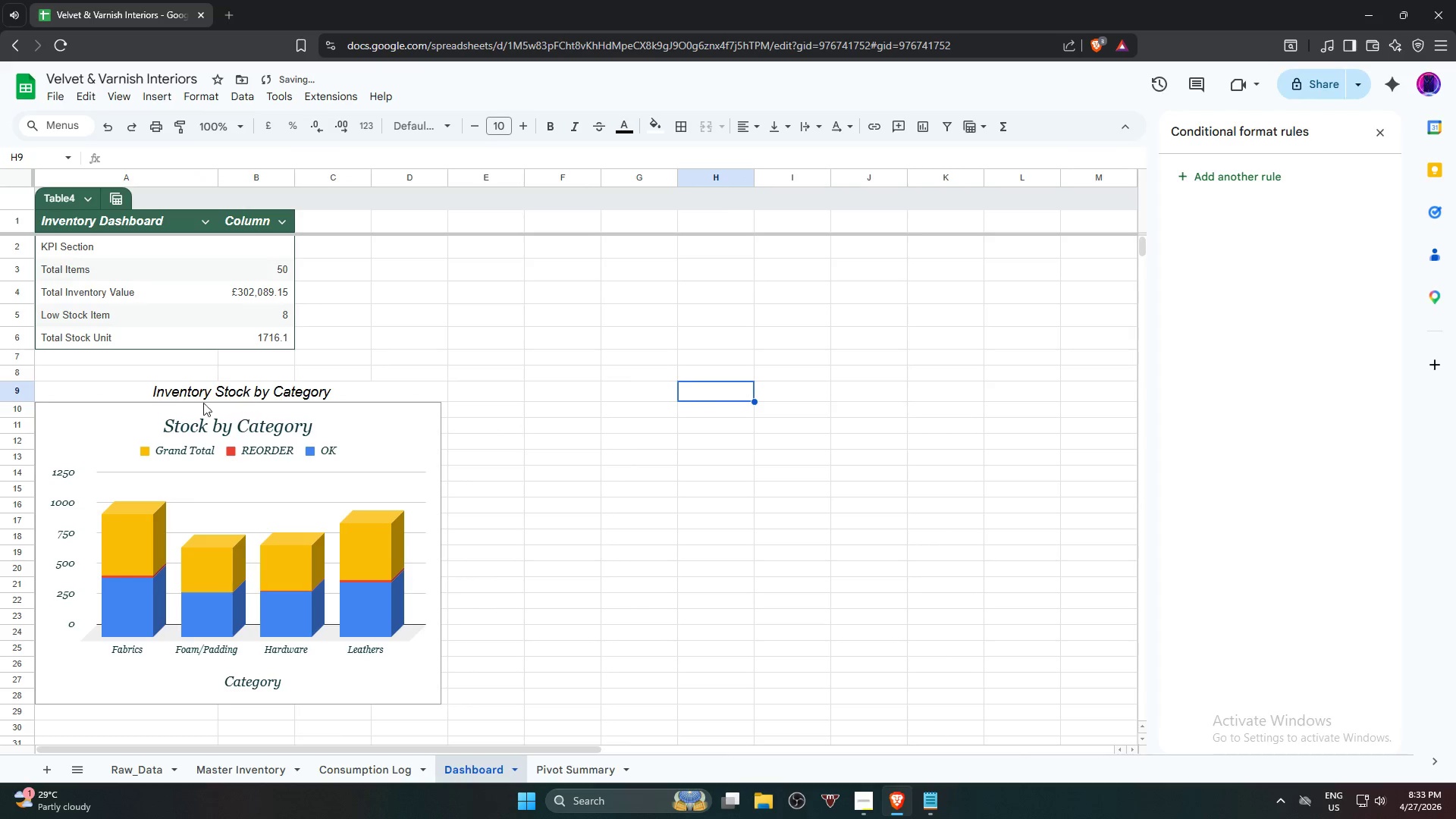 
left_click([107, 391])
 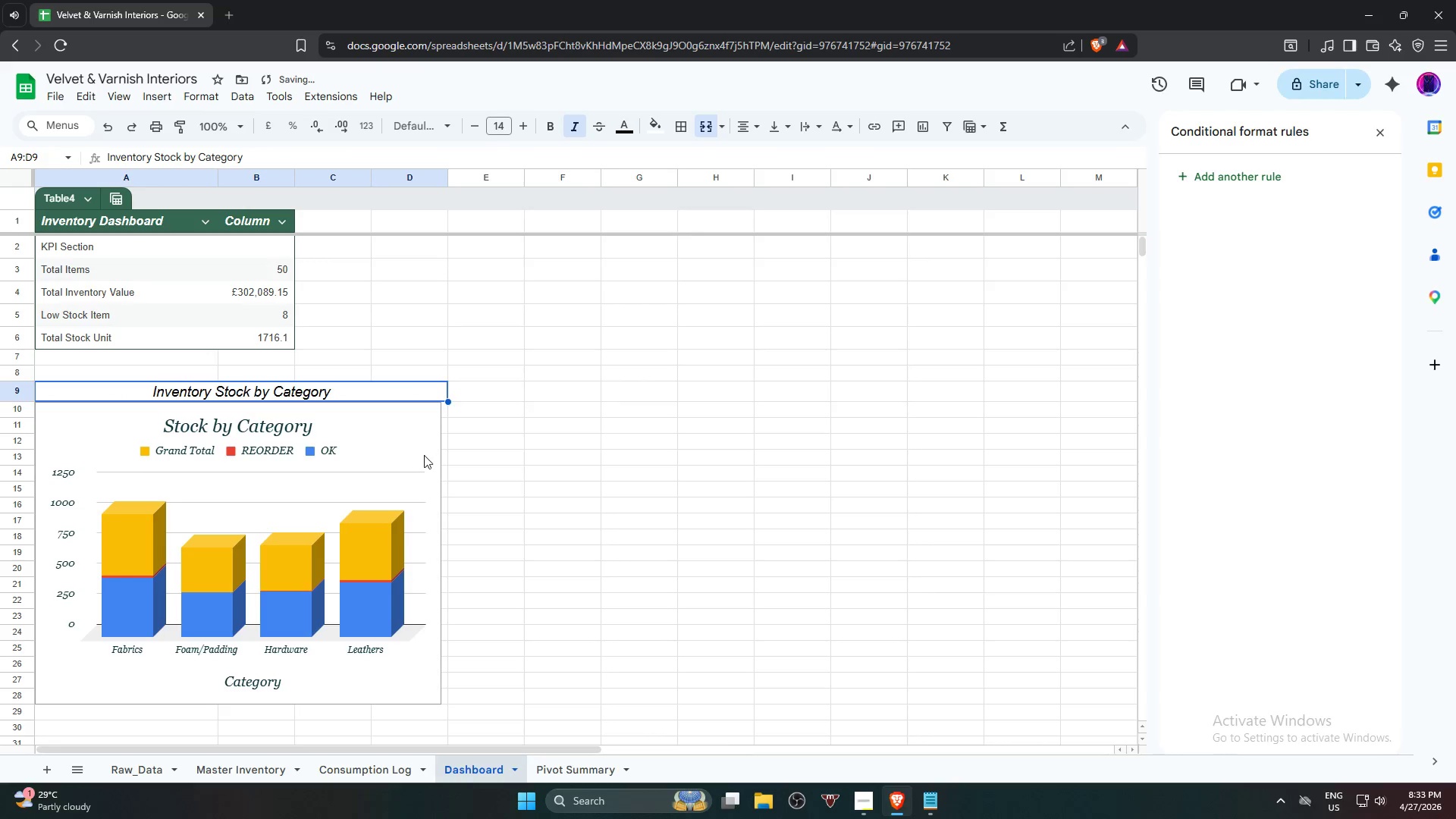 
left_click([400, 487])
 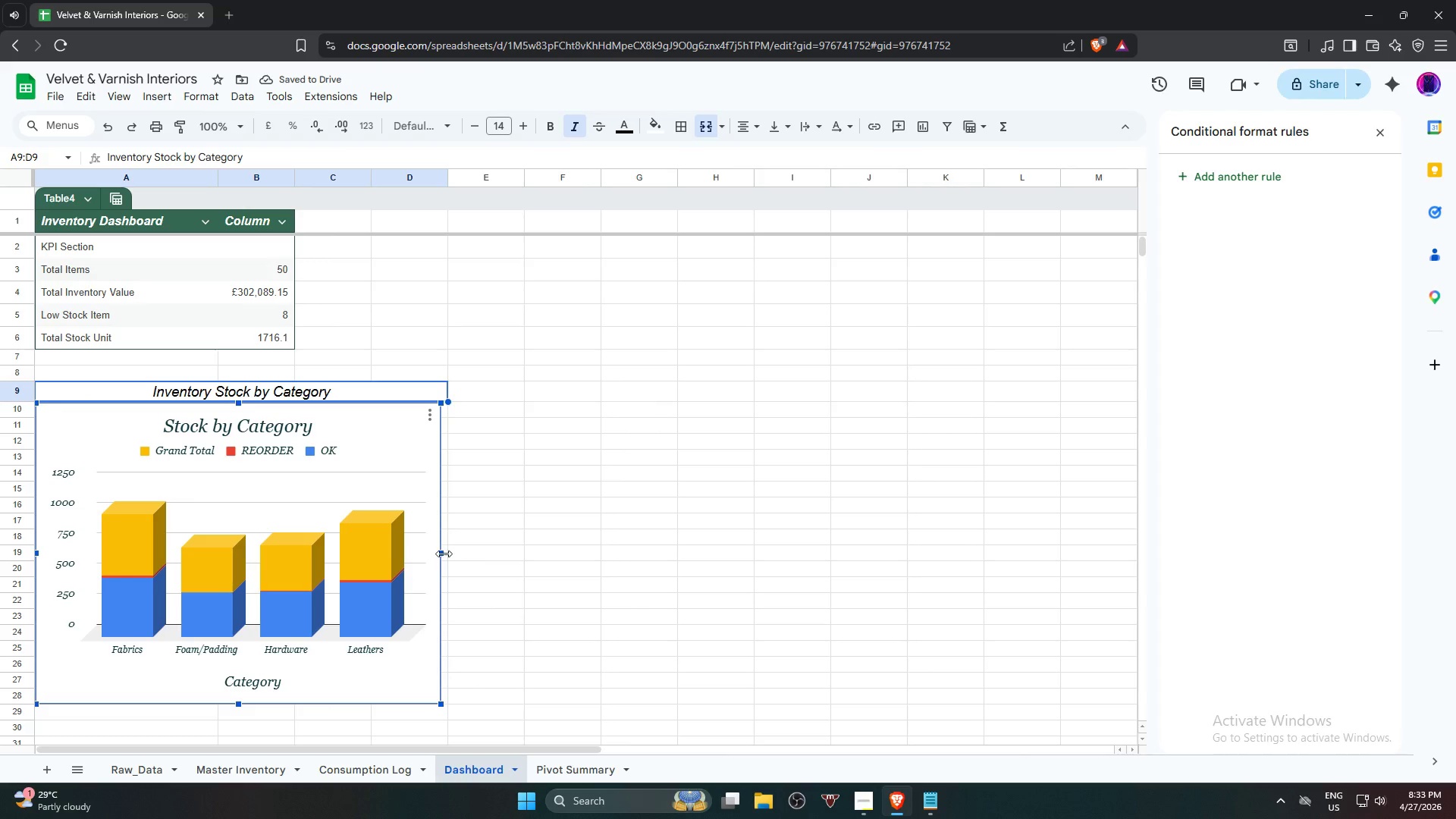 
left_click_drag(start_coordinate=[441, 553], to_coordinate=[445, 553])
 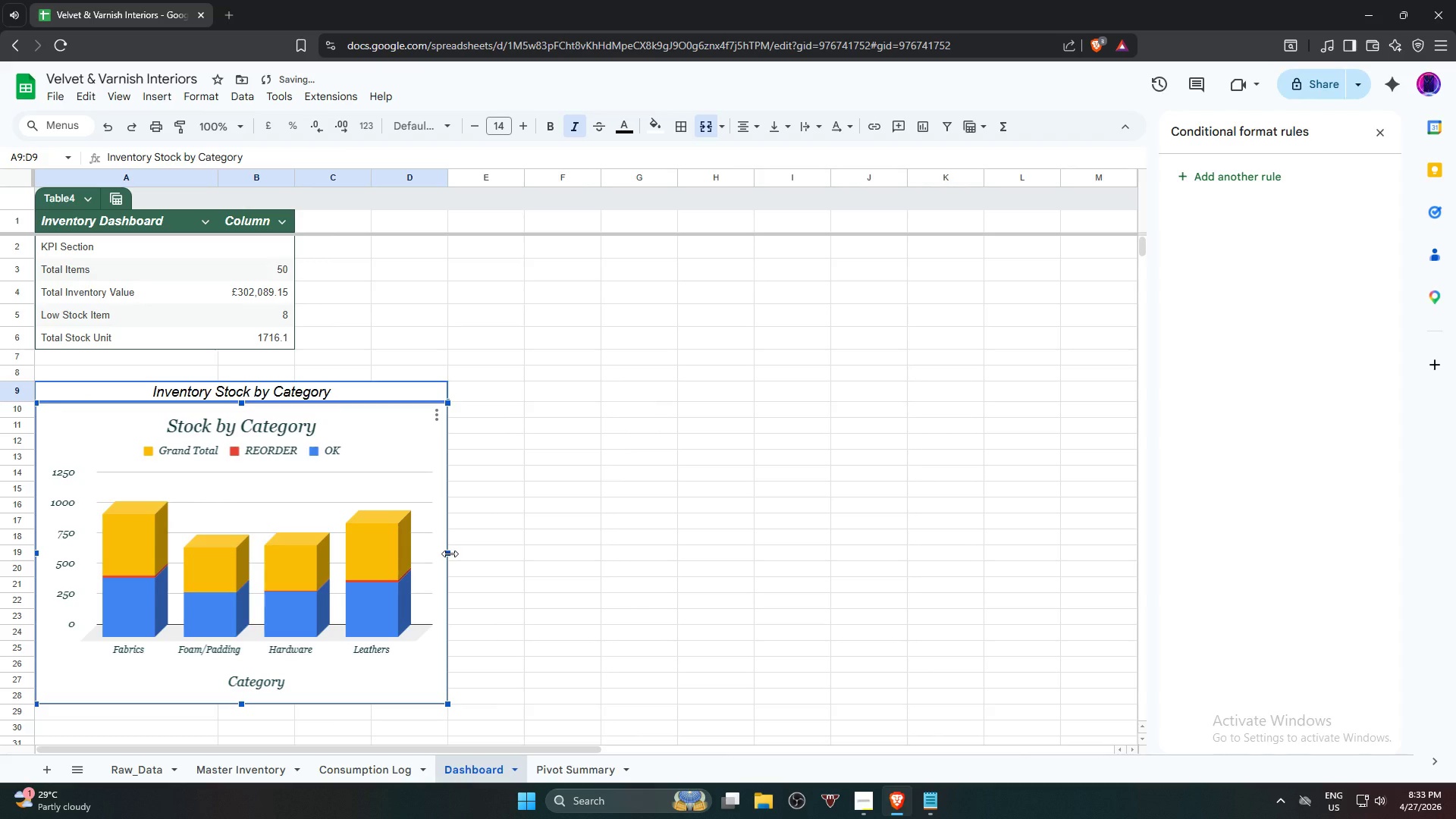 
left_click([524, 540])
 